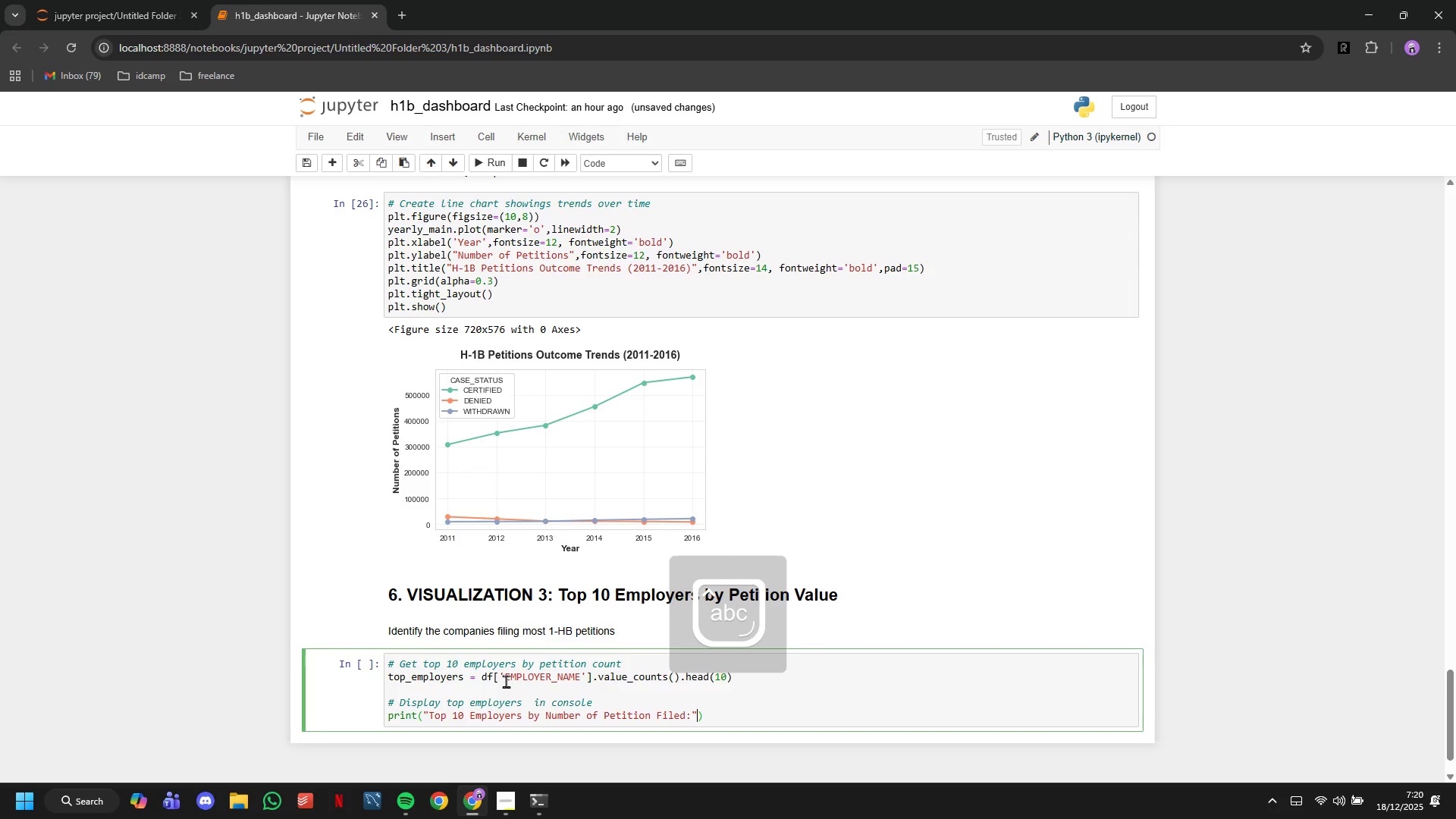 
 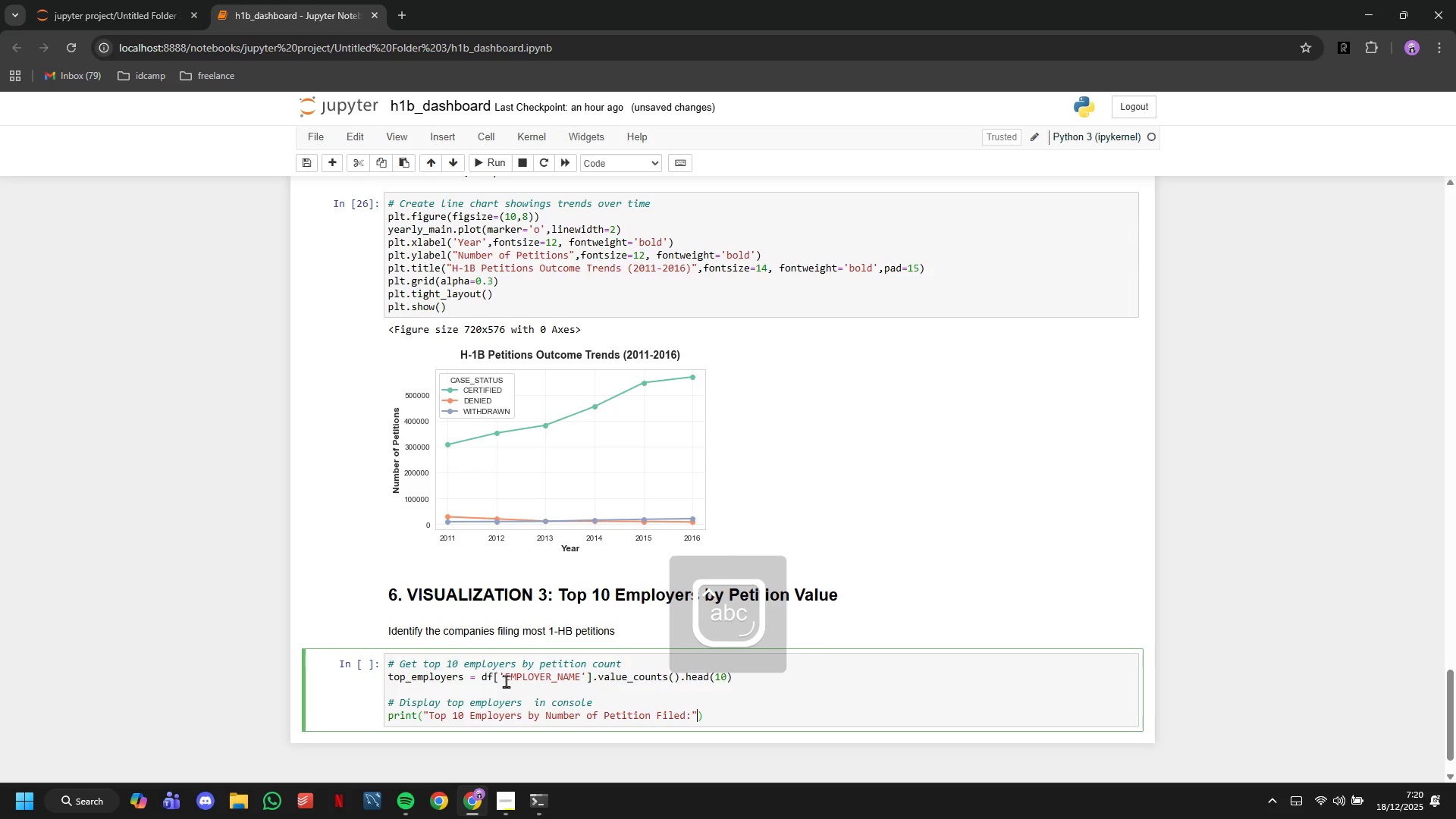 
key(ArrowRight)
 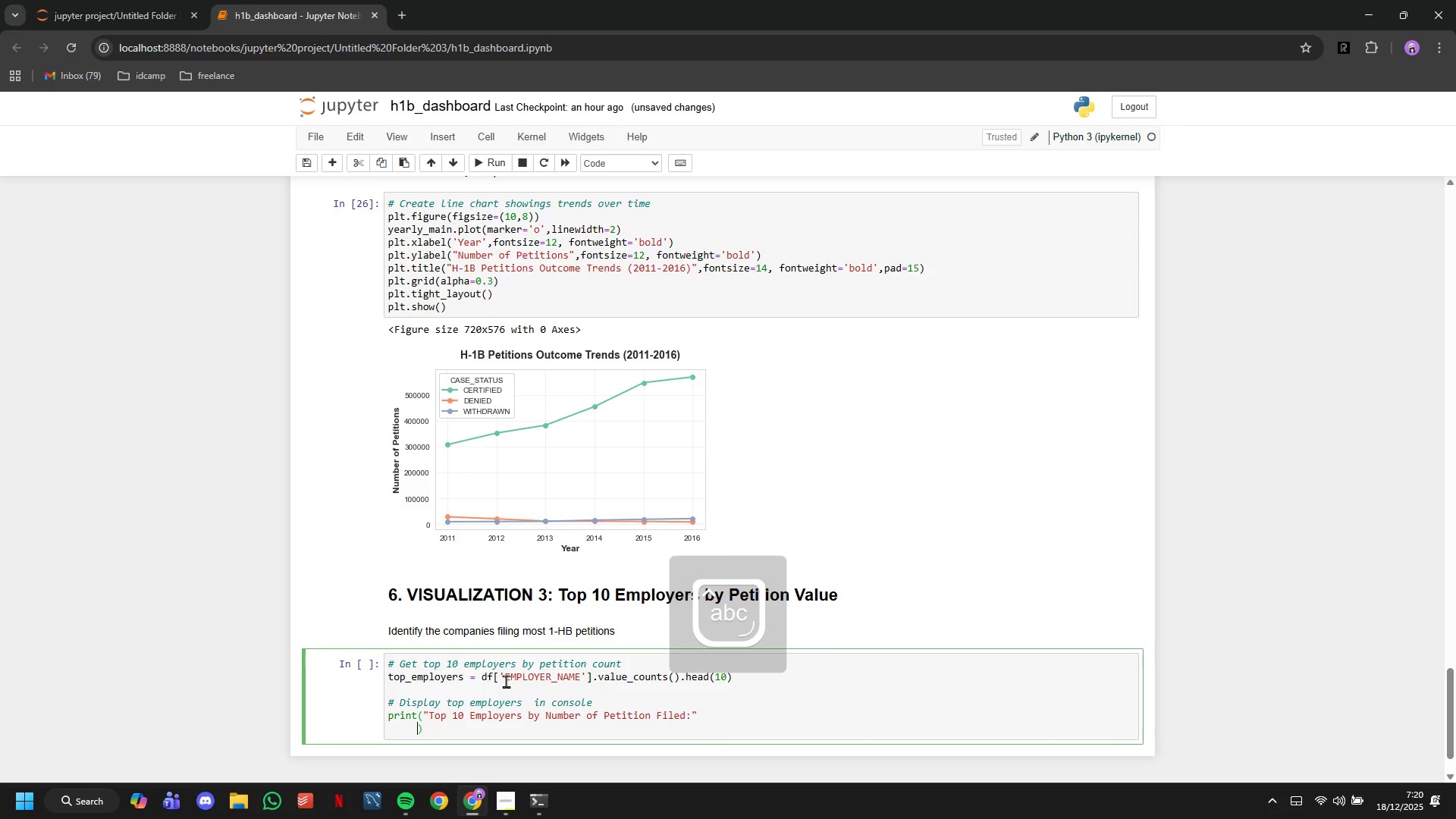 
key(Enter)
 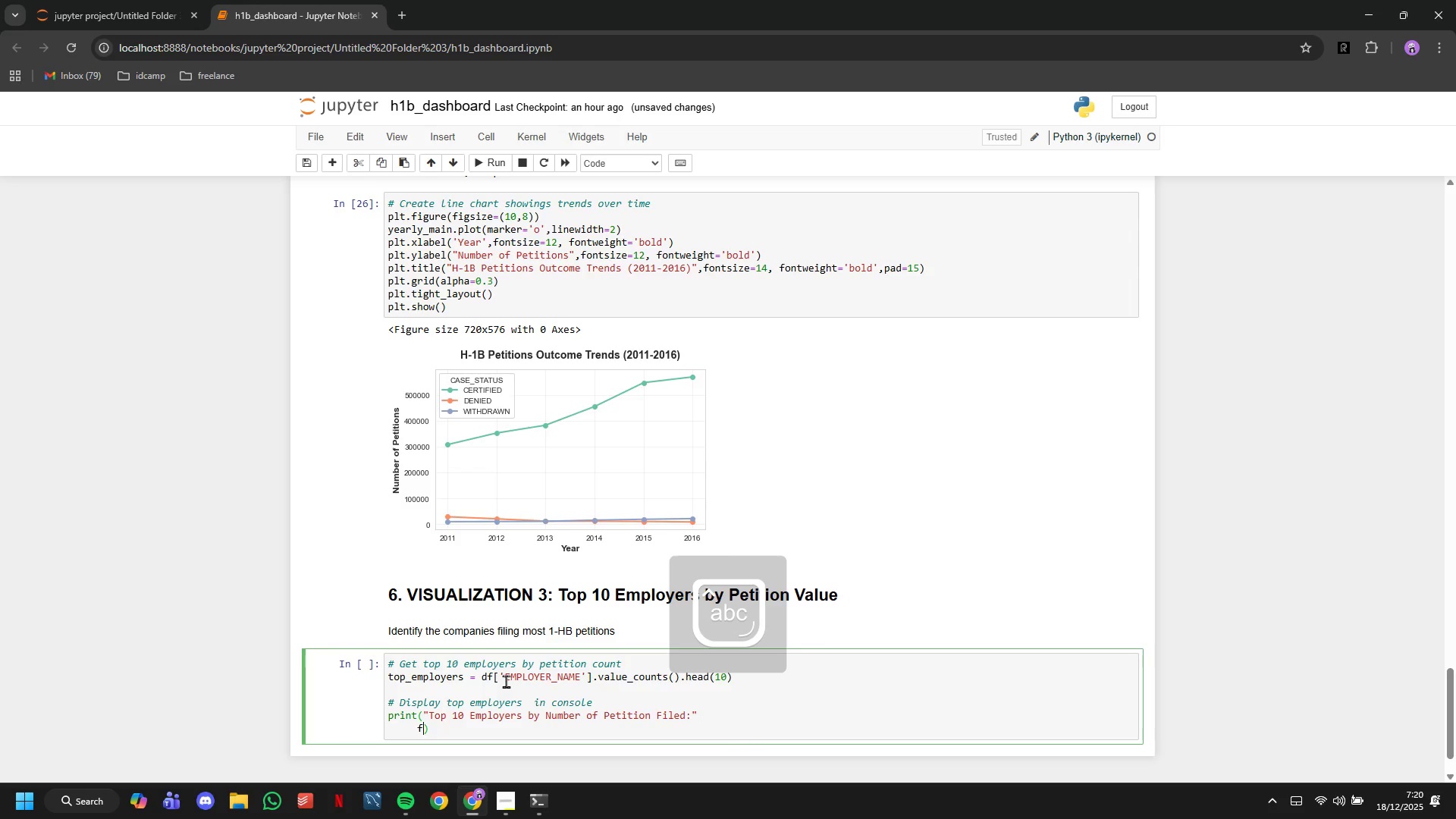 
type(for r)
key(Backspace)
key(Backspace)
key(Backspace)
key(Backspace)
key(Backspace)
key(Backspace)
key(Backspace)
key(Backspace)
 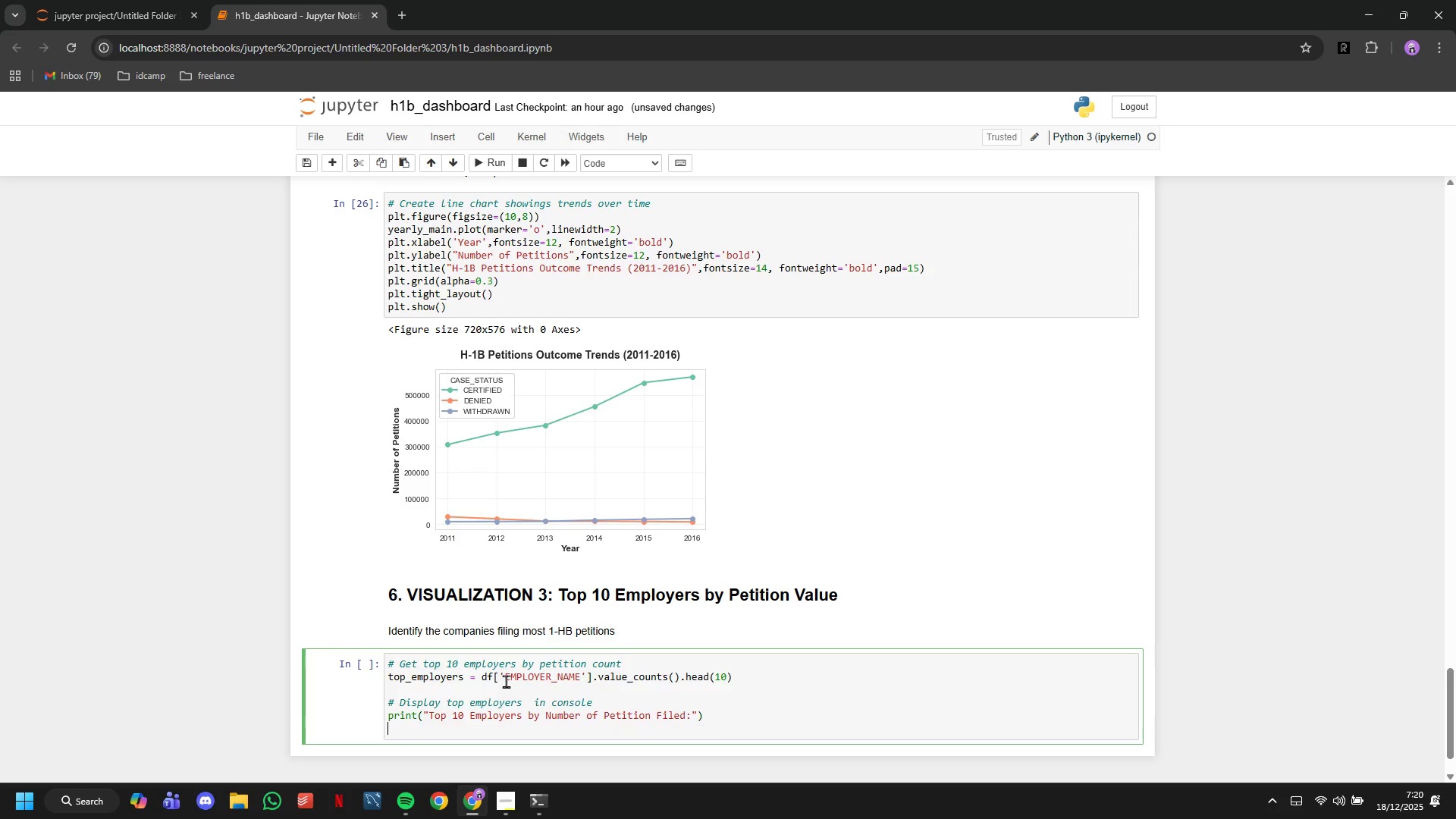 
key(ArrowRight)
 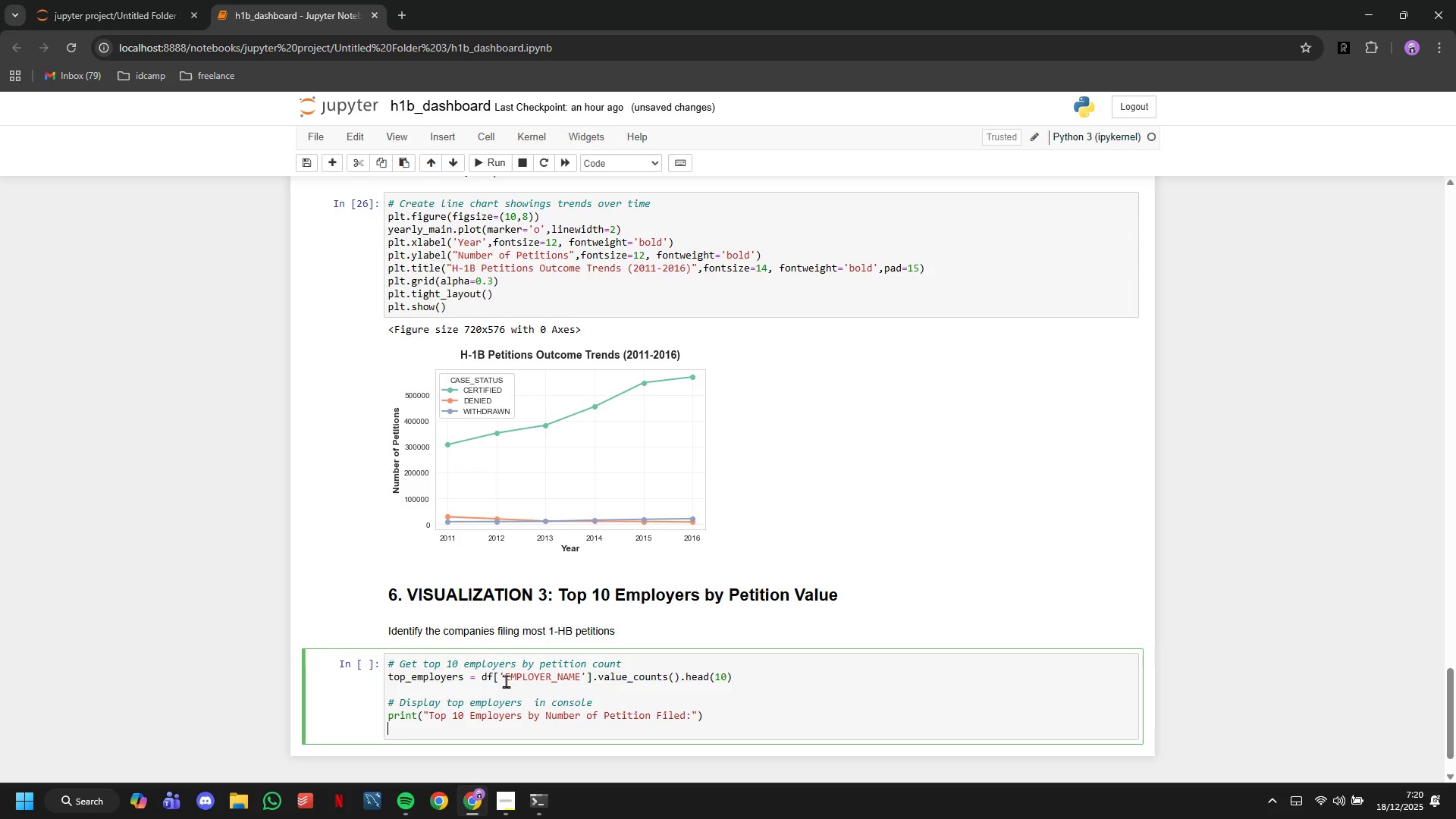 
key(Enter)
 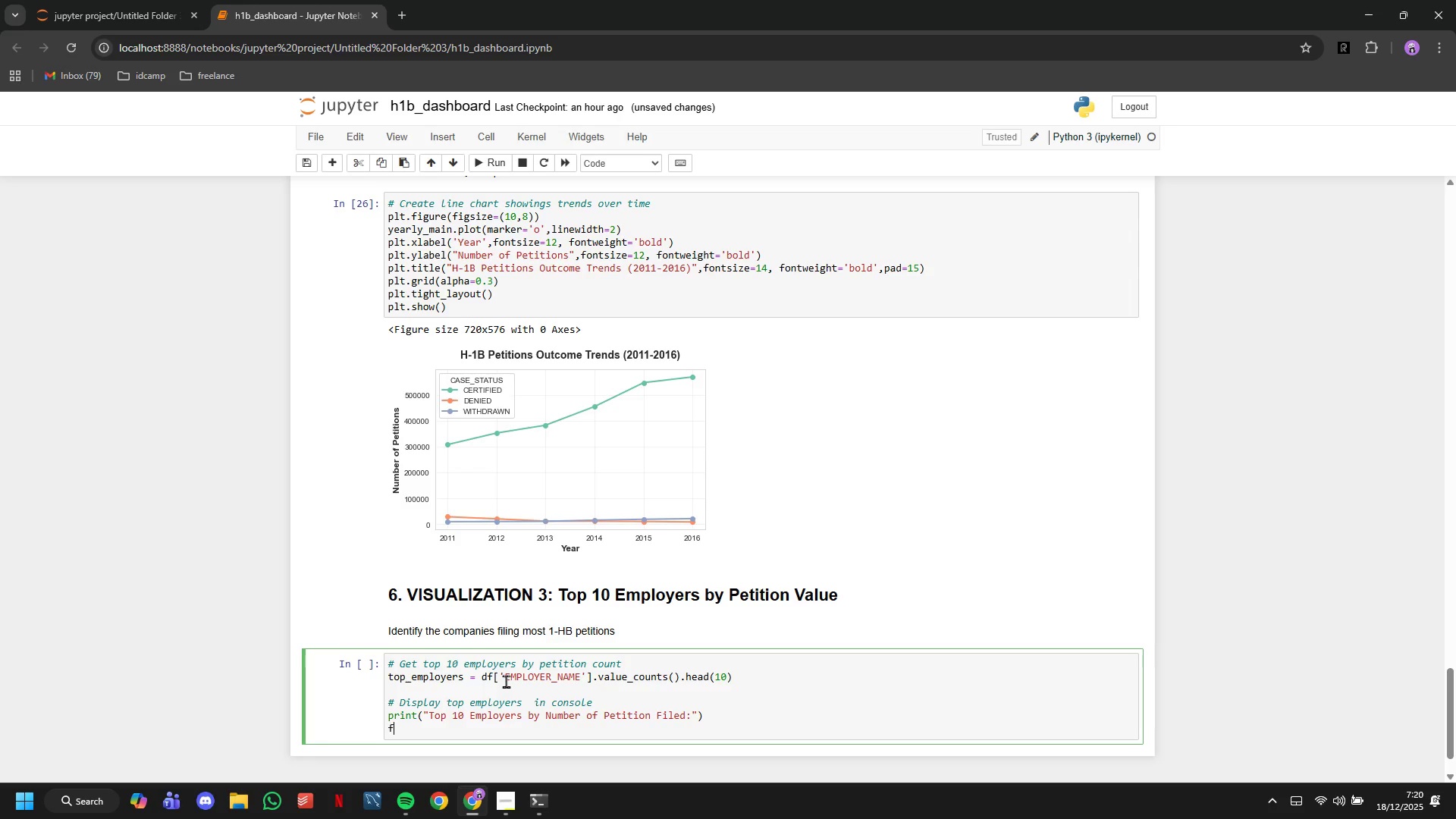 
type(for rank, (employer, count),)
key(Backspace)
type( in enumerate(top_employers.items()
 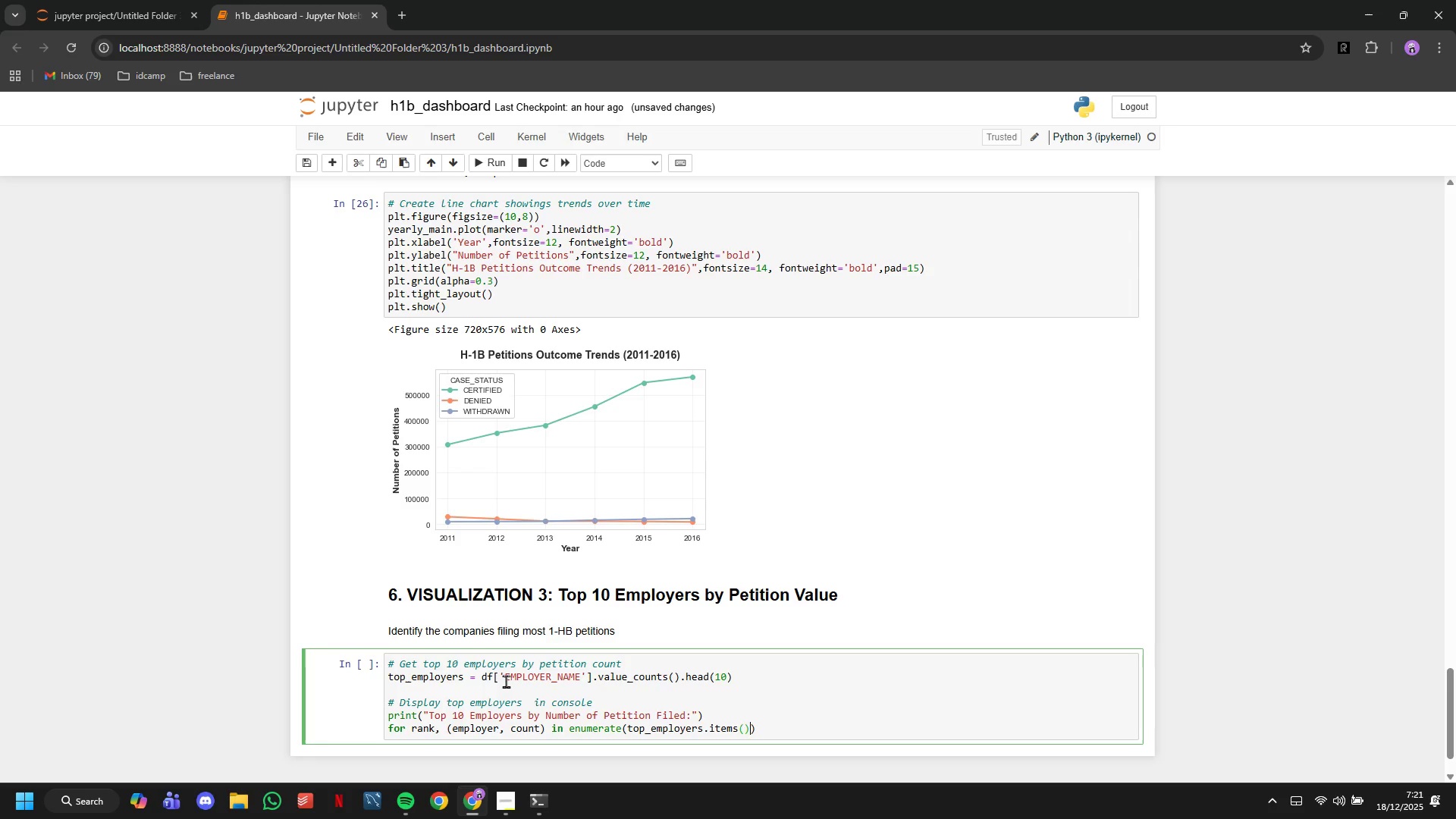 
 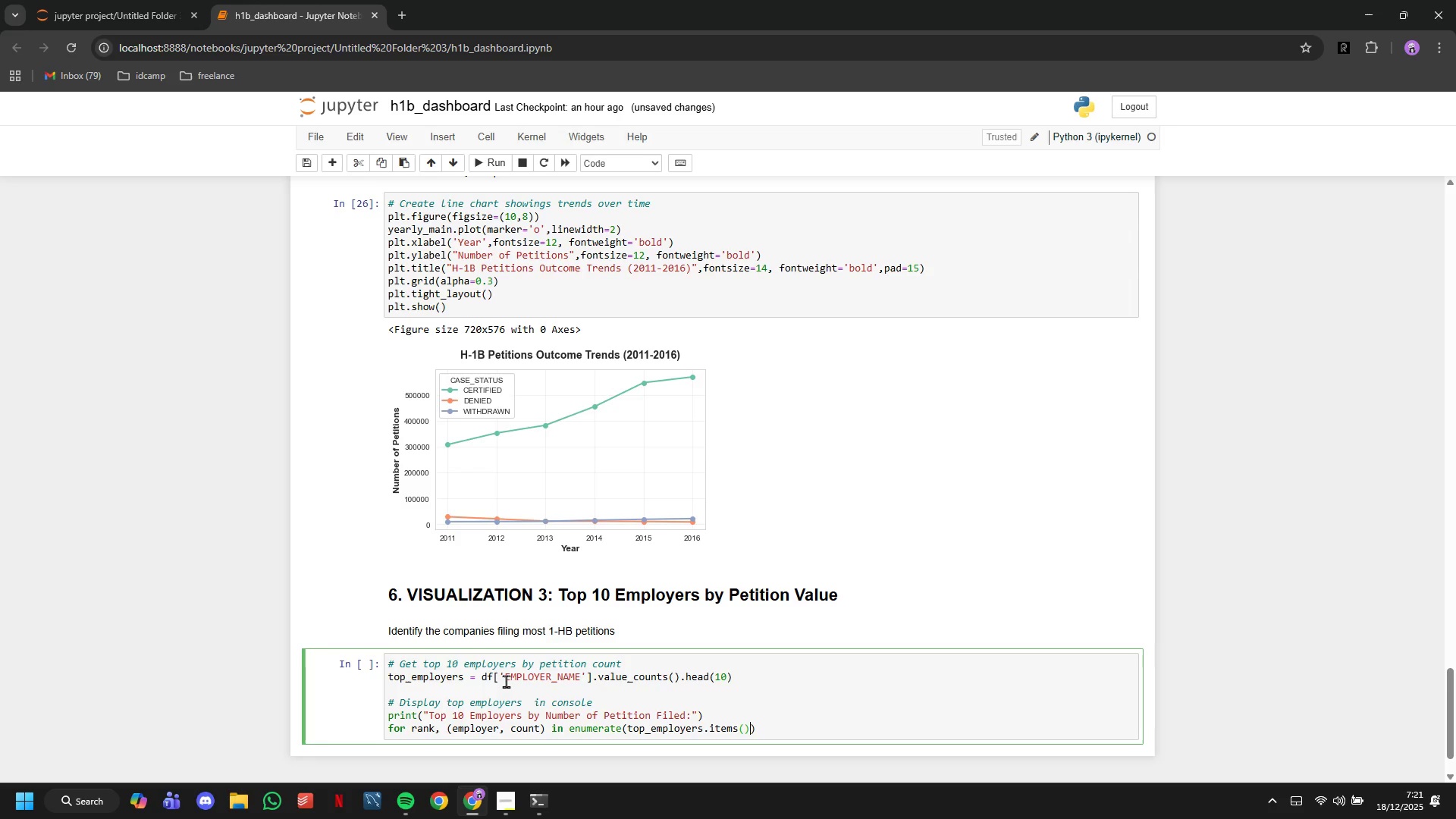 
key(ArrowRight)
 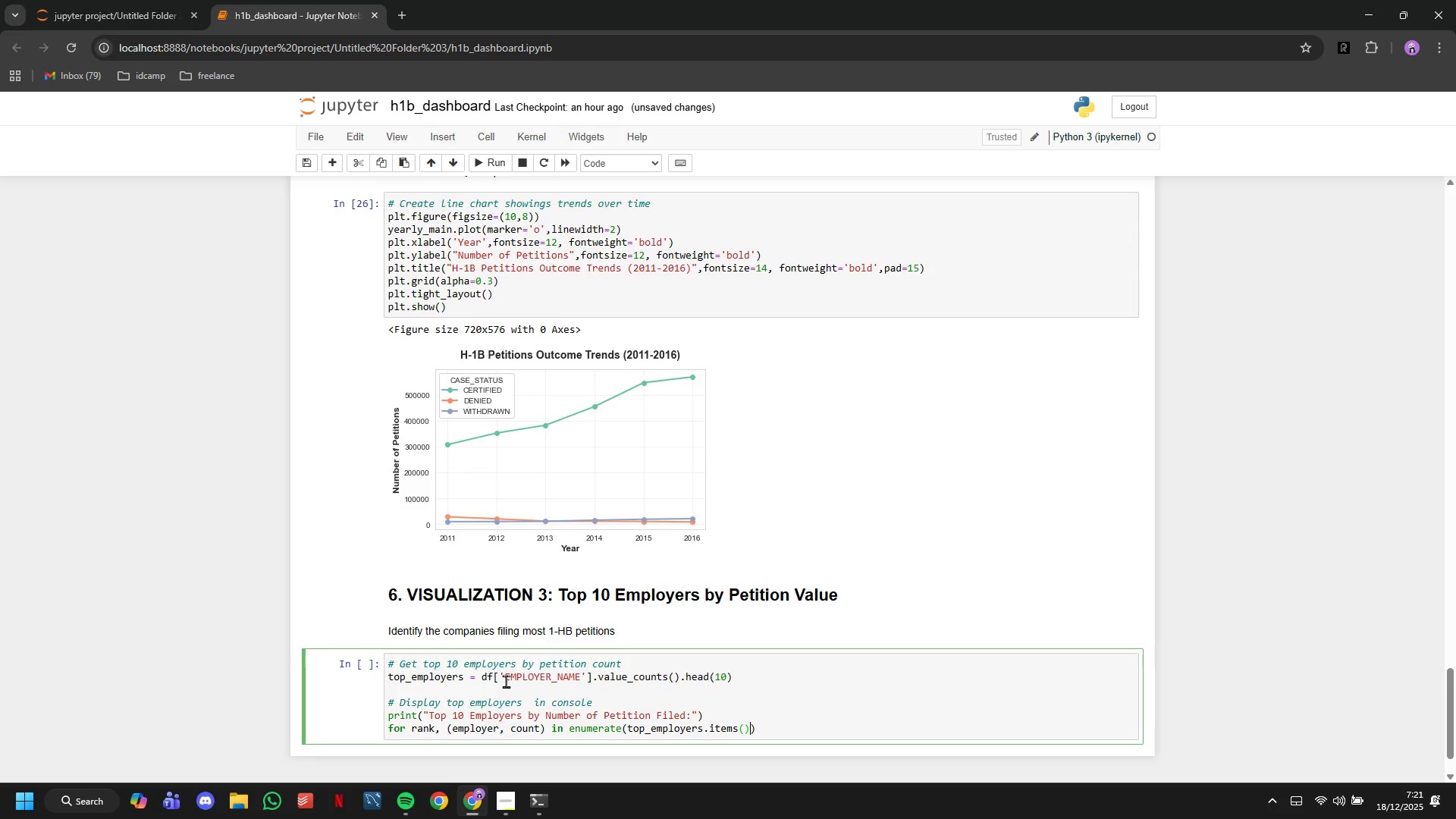 
key(Comma)
 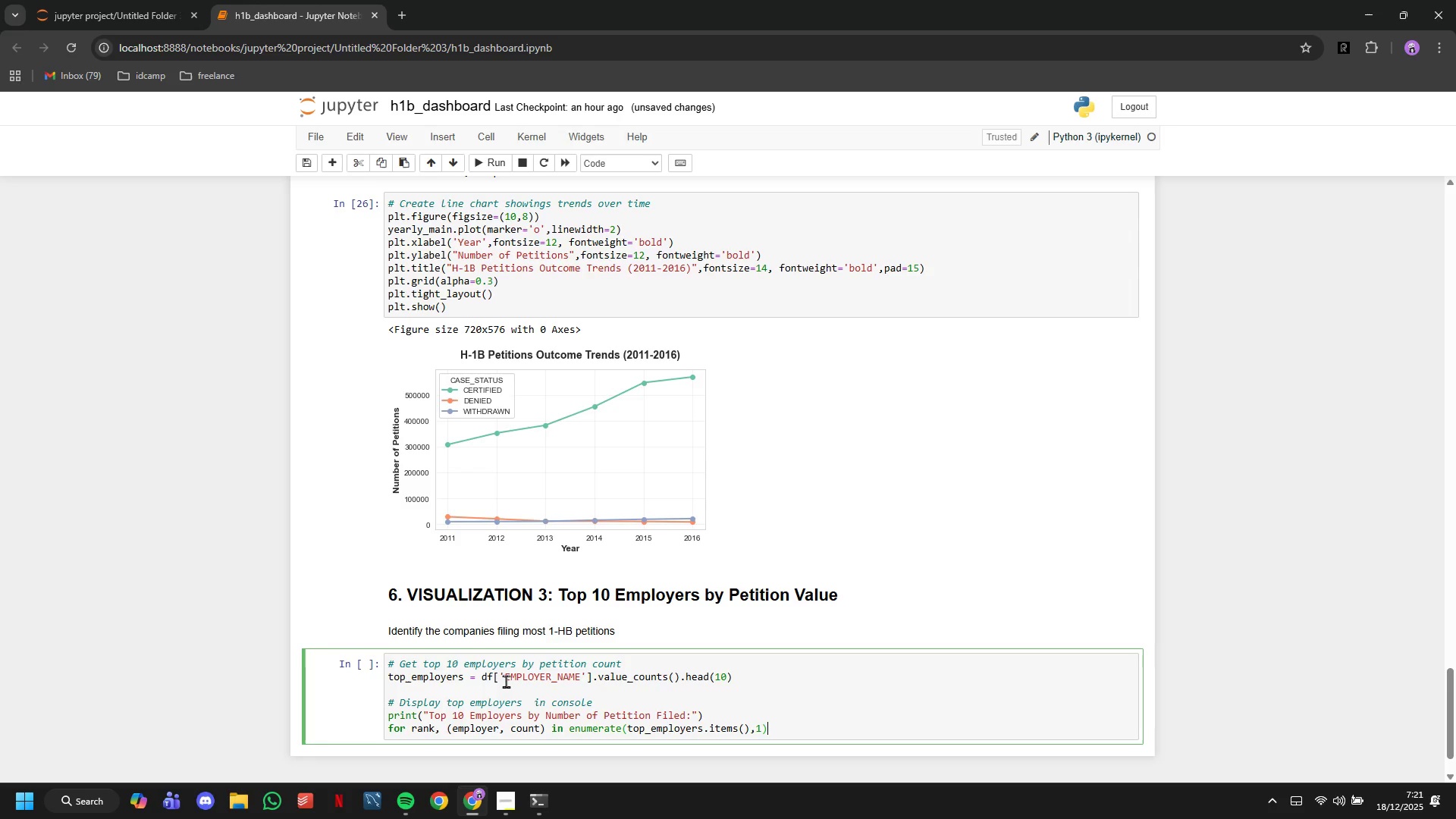 
key(1)
 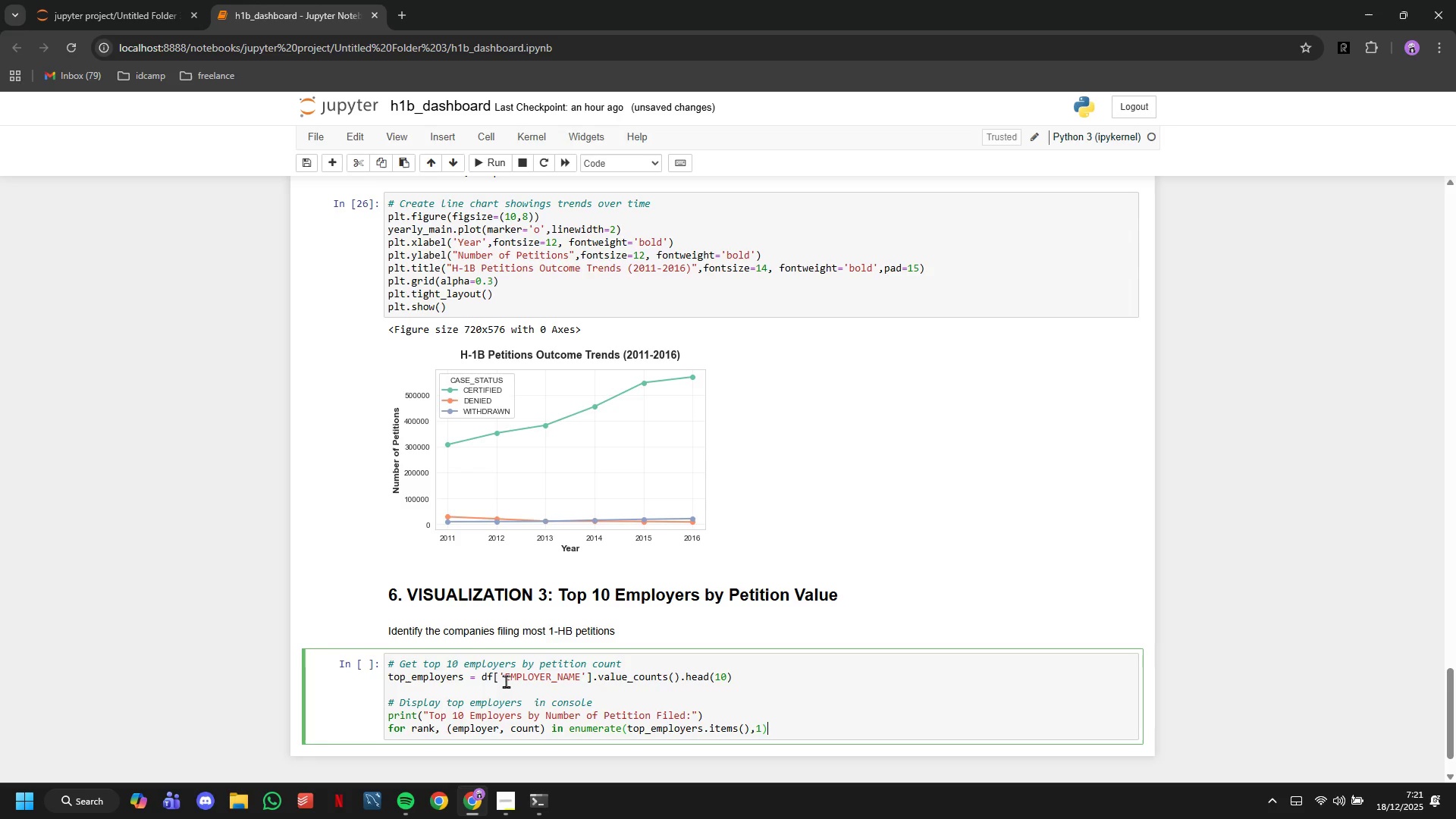 
key(ArrowRight)
 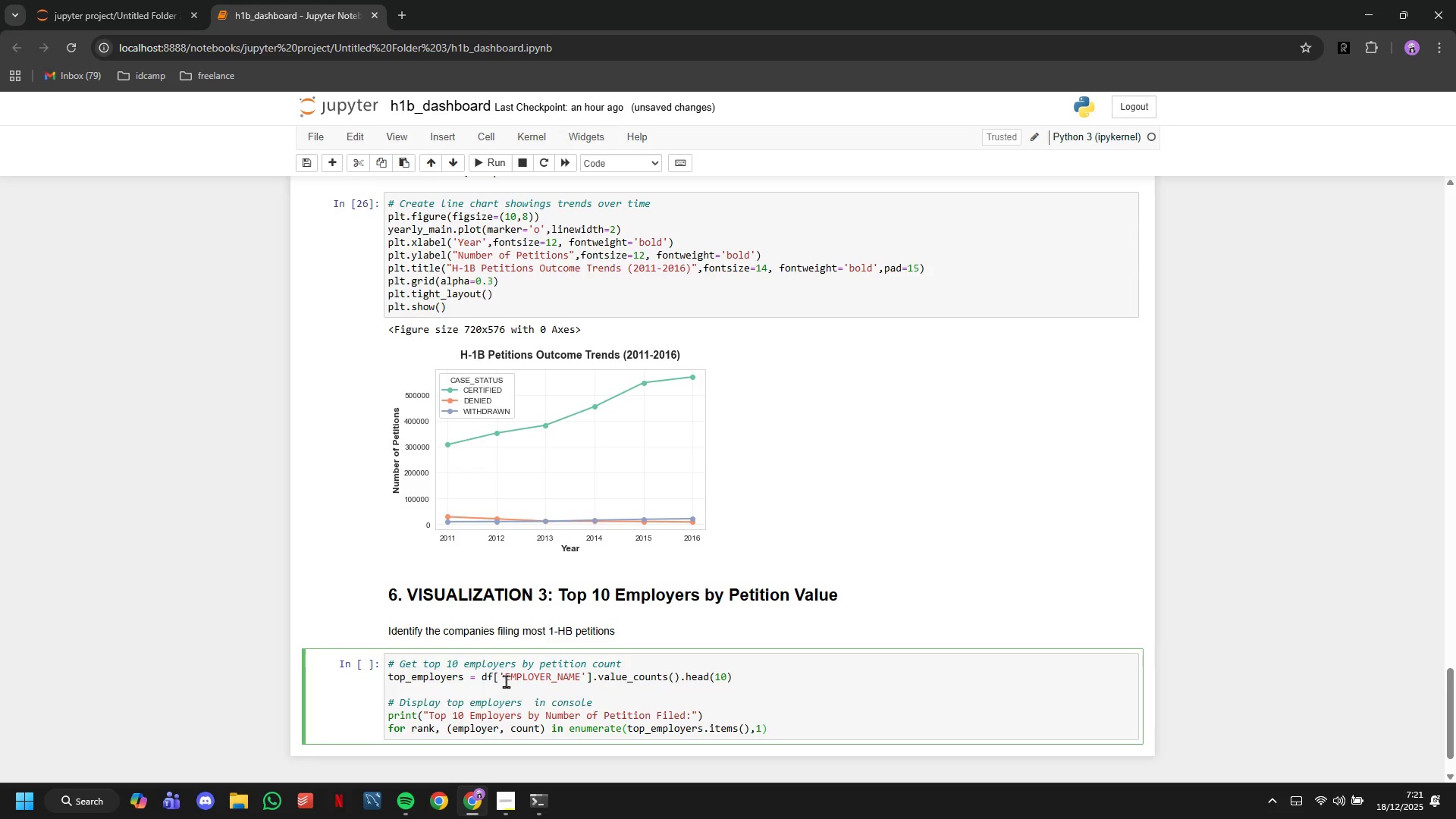 
key(Shift+Semicolon)
 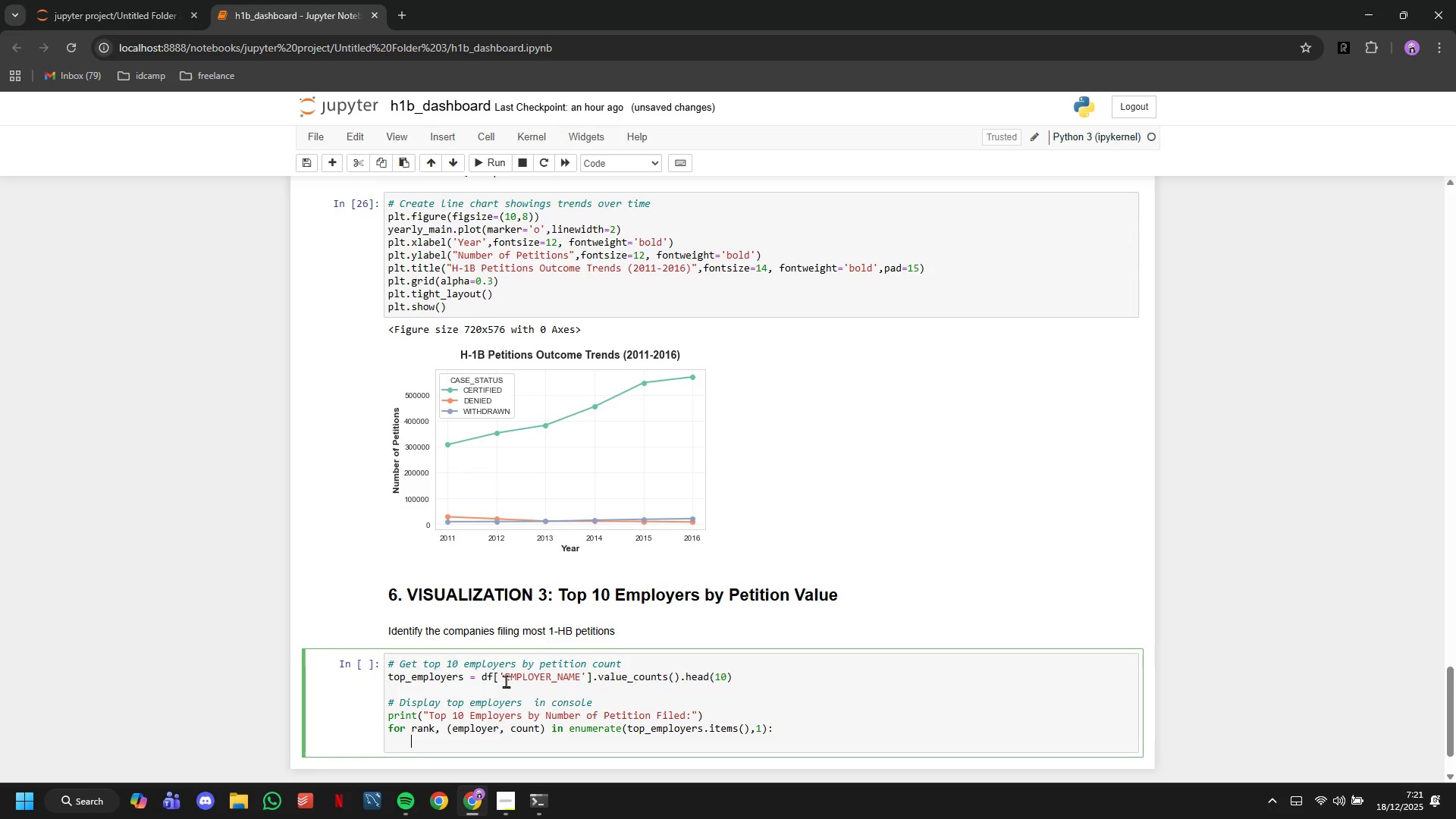 
key(Enter)
 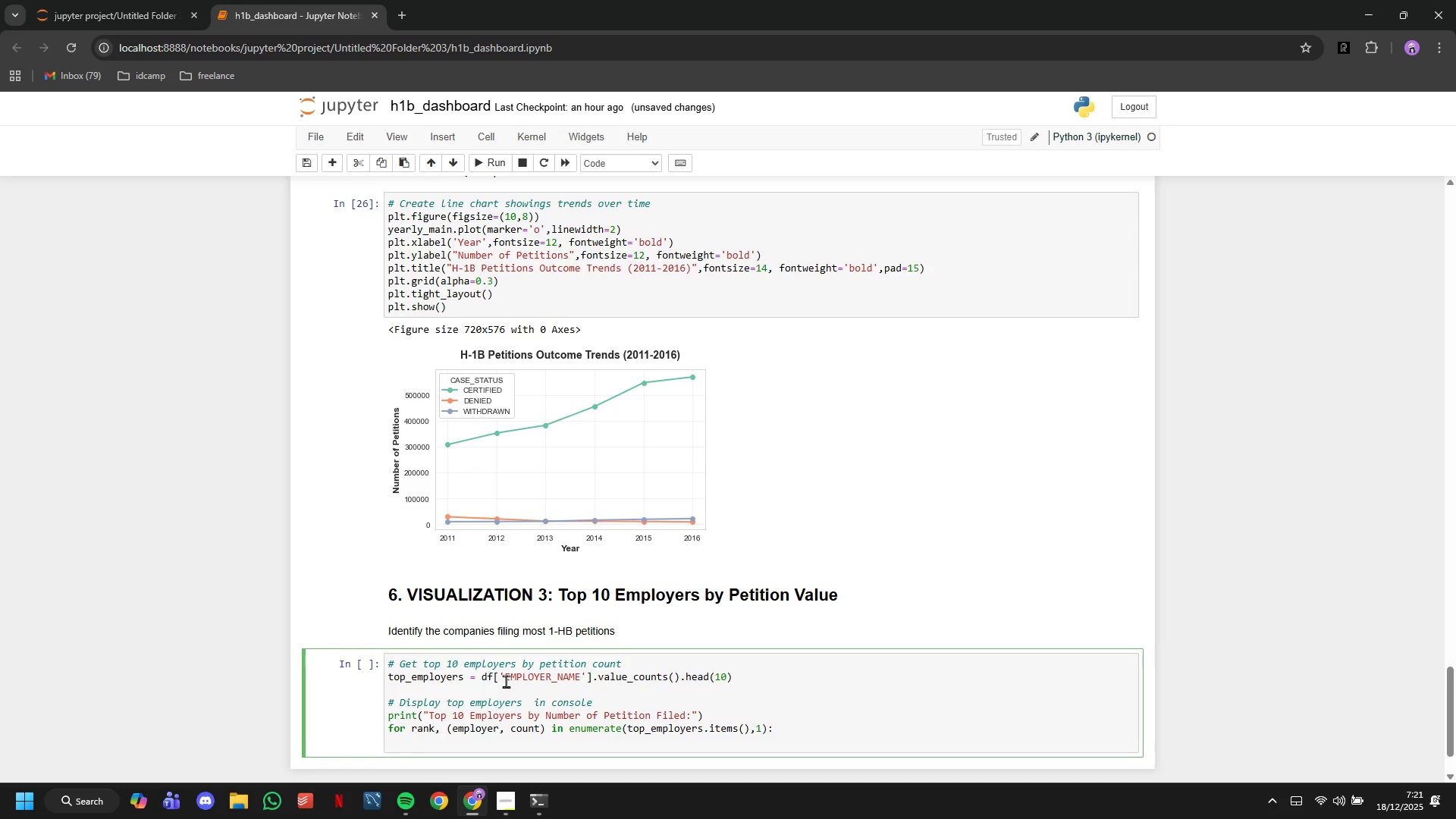 
wait(5.26)
 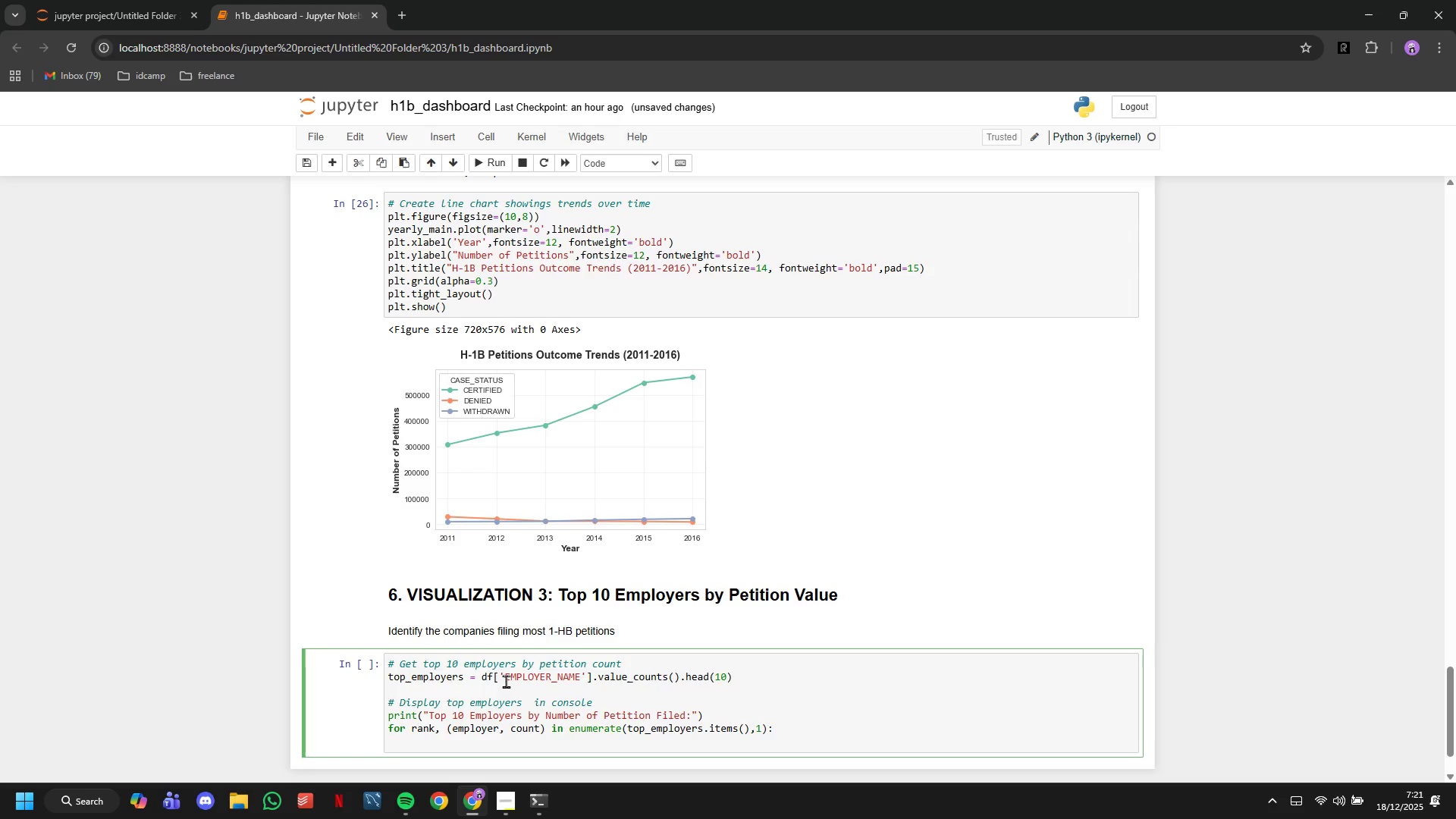 
type(# Truncate long names for display)
 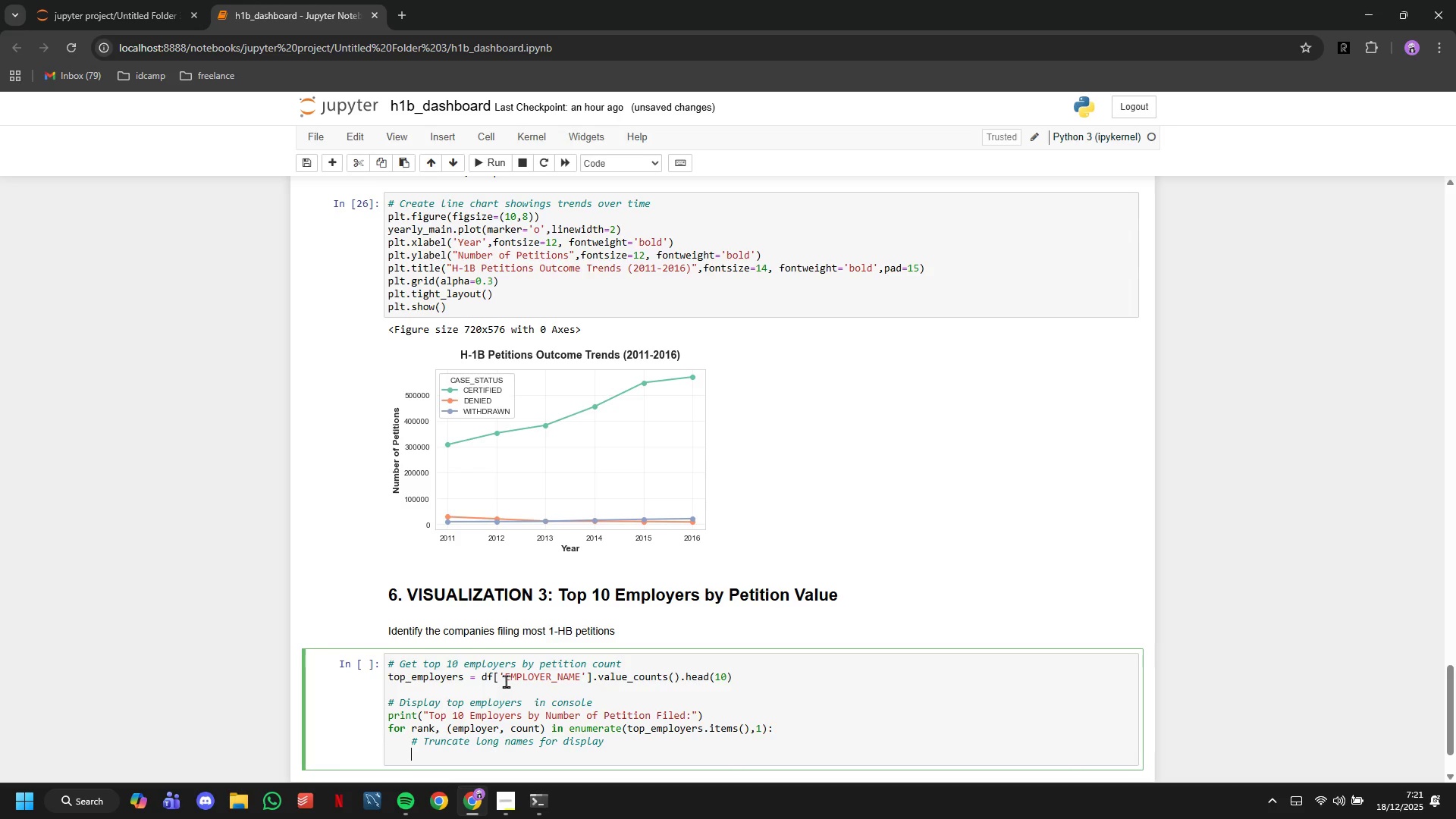 
key(Enter)
 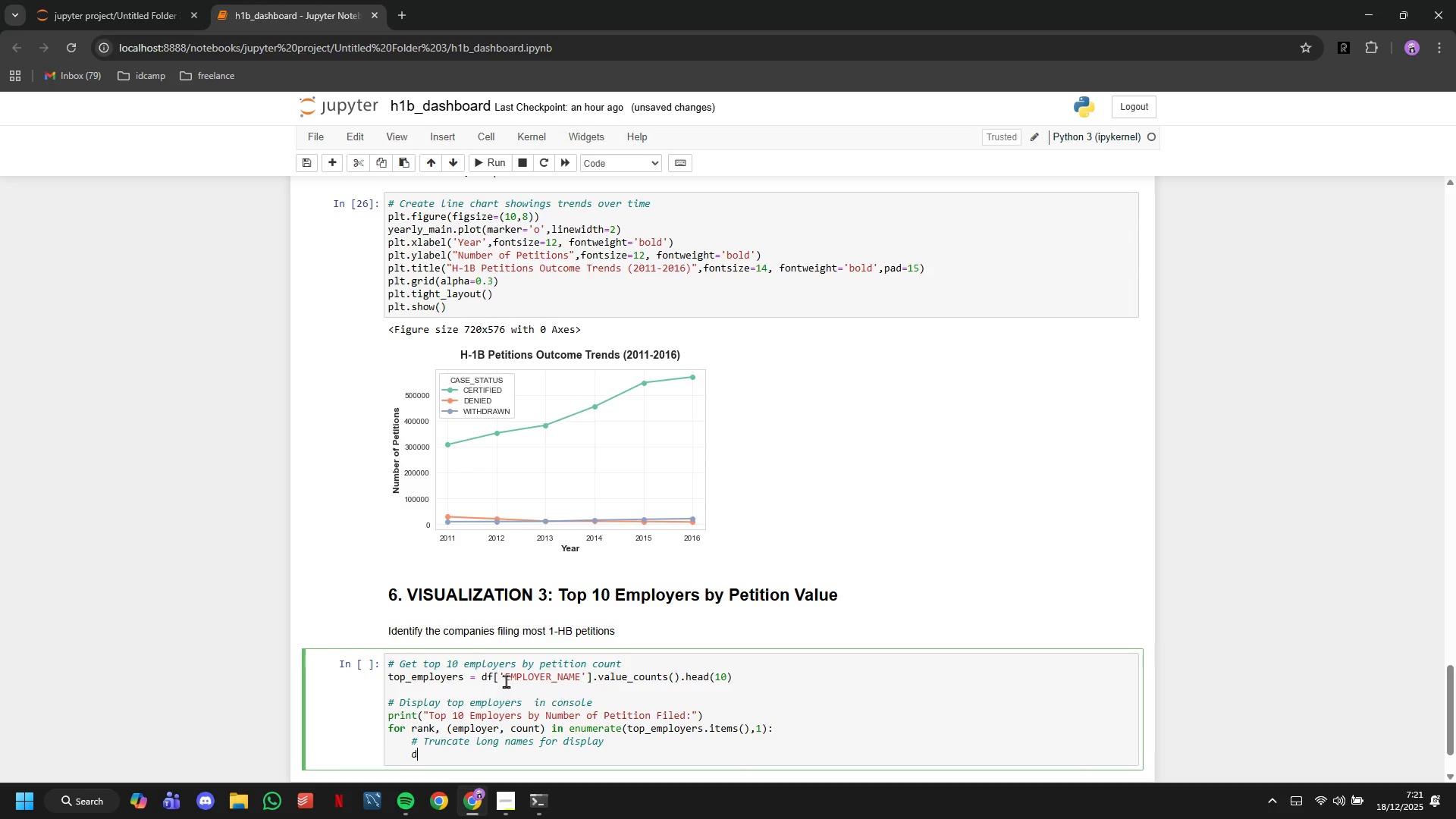 
type(display_name = emplote)
key(Backspace)
key(Backspace)
type(yer[:50)
 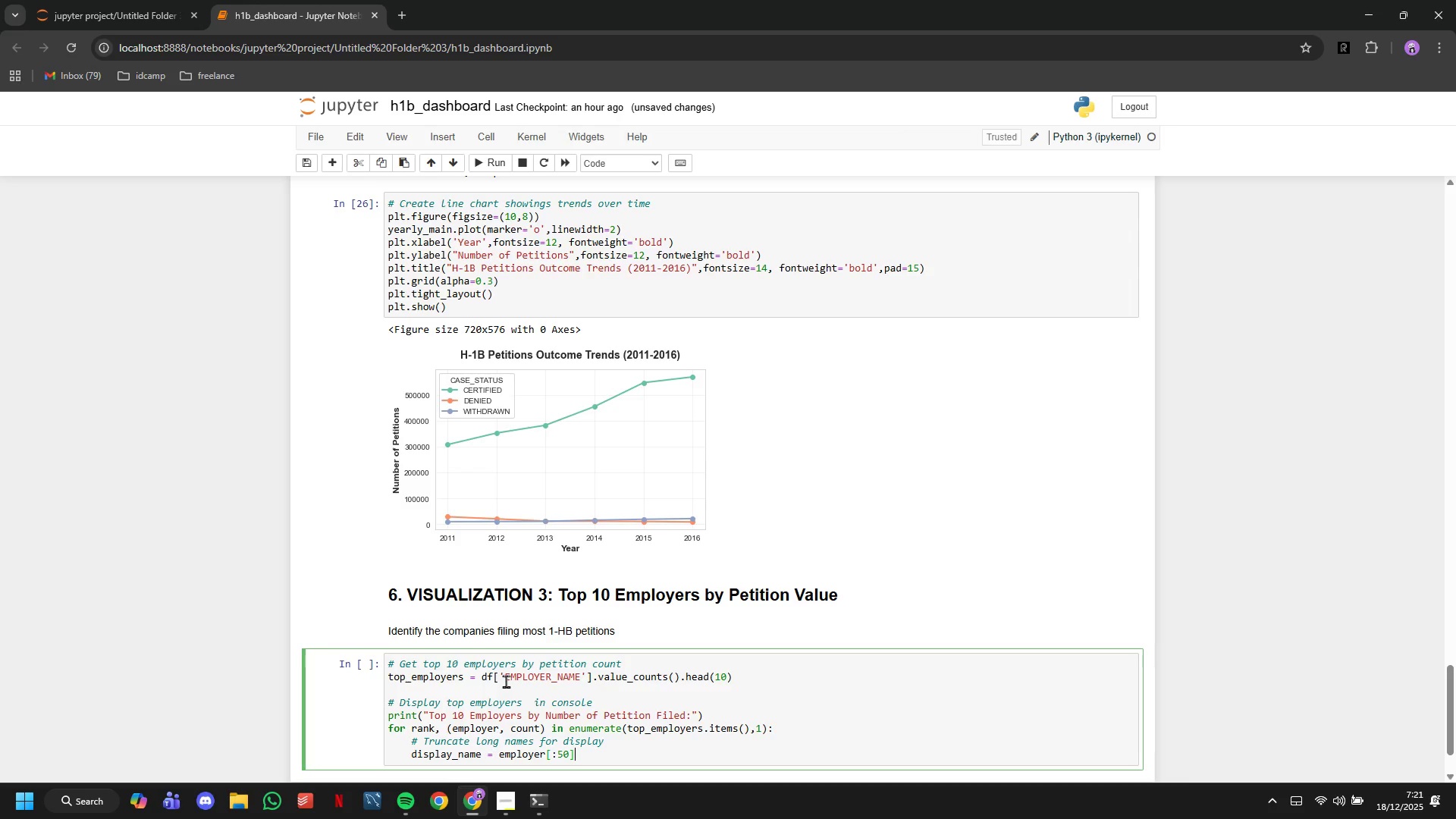 
 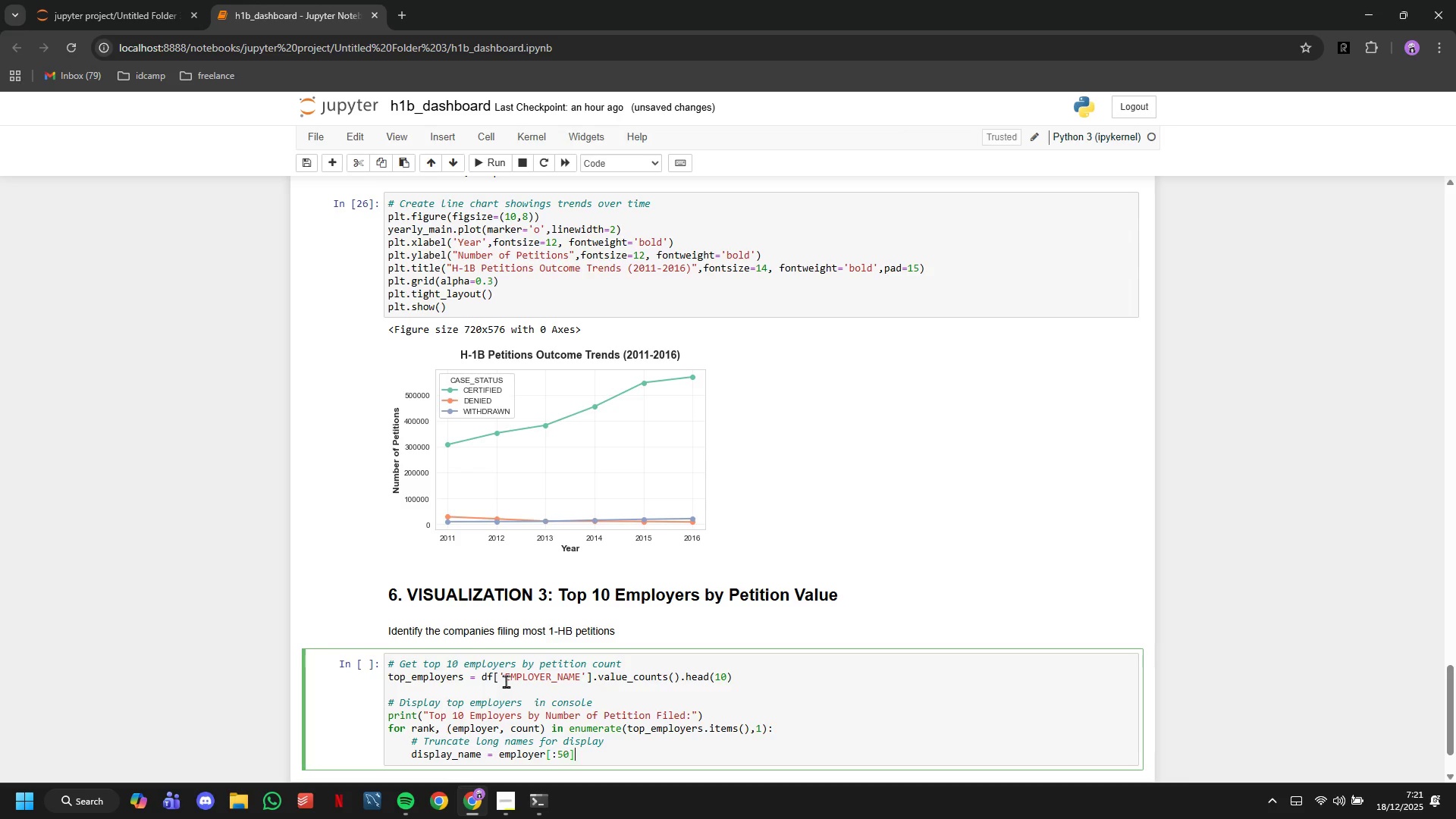 
key(ArrowRight)
 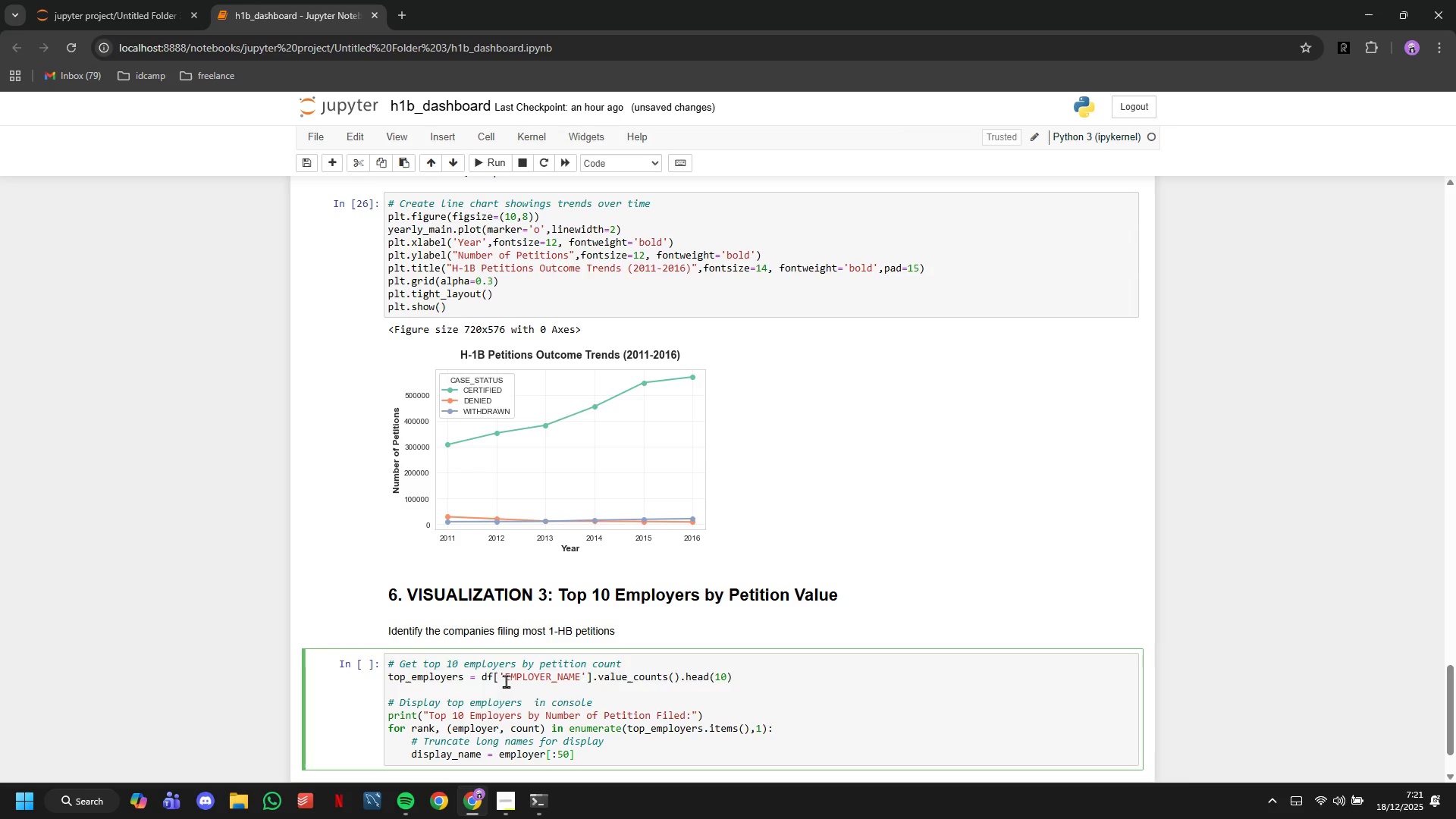 
key(Space)
 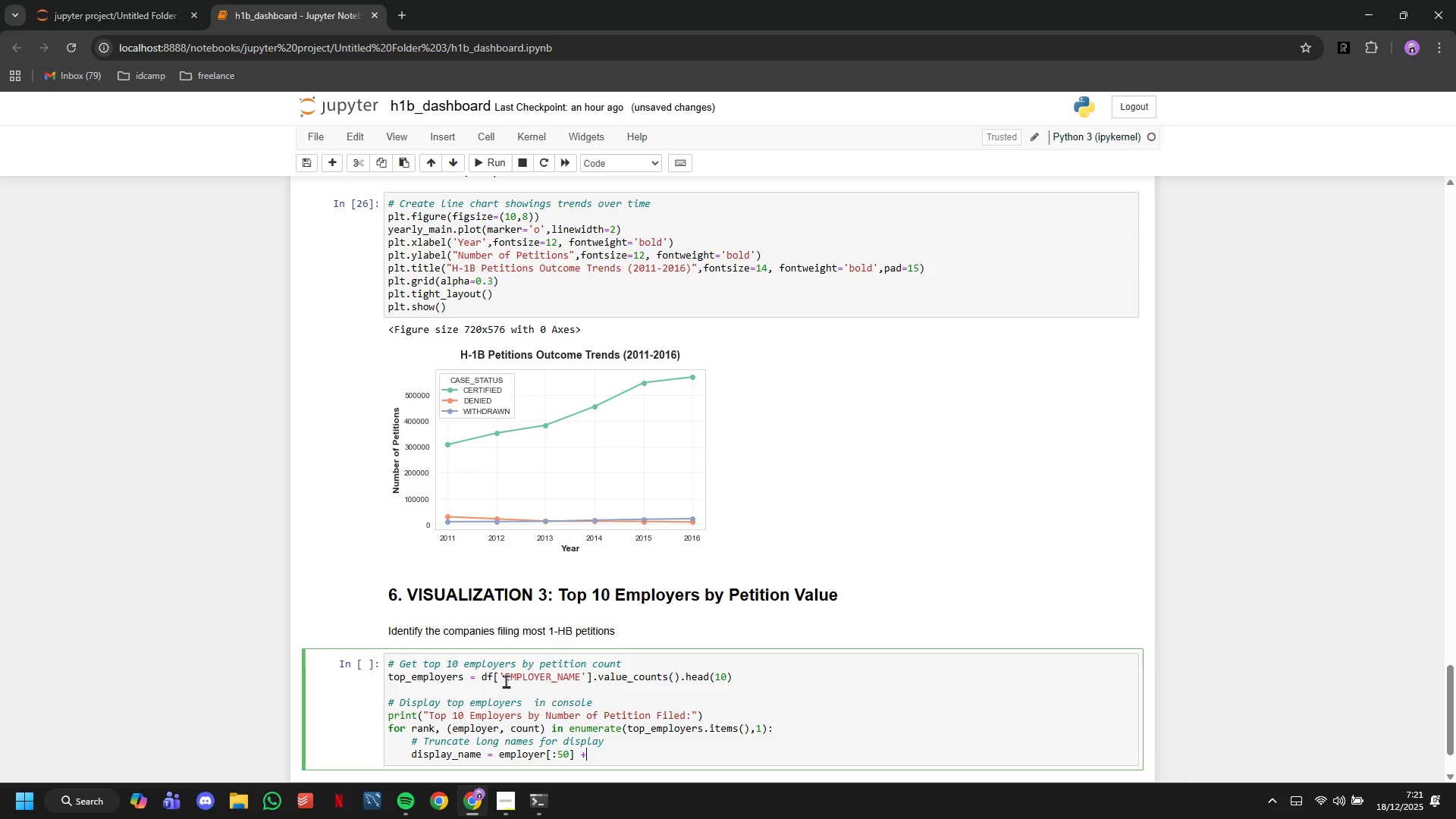 
key(Shift+Equal)
 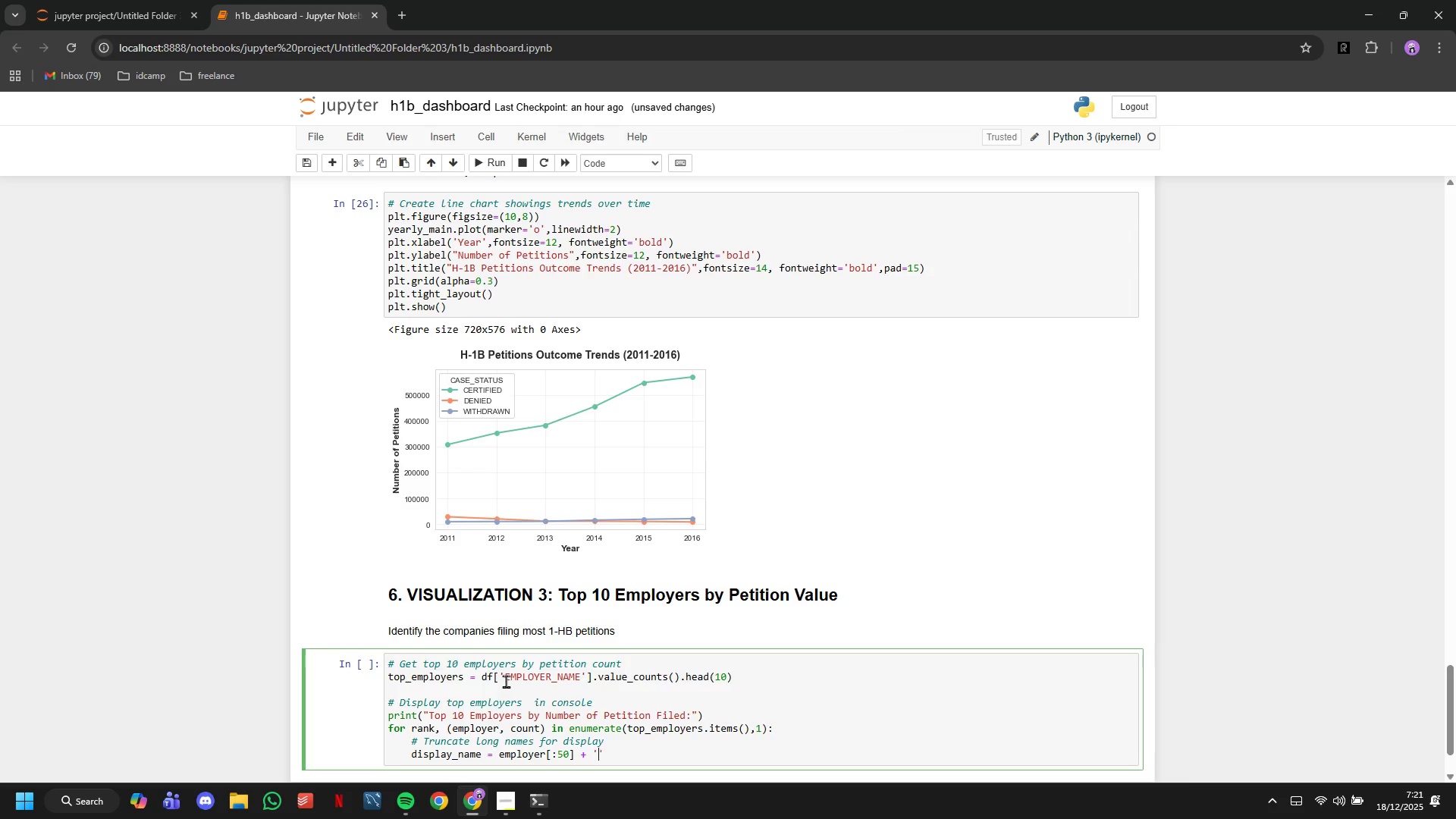 
key(Space)
 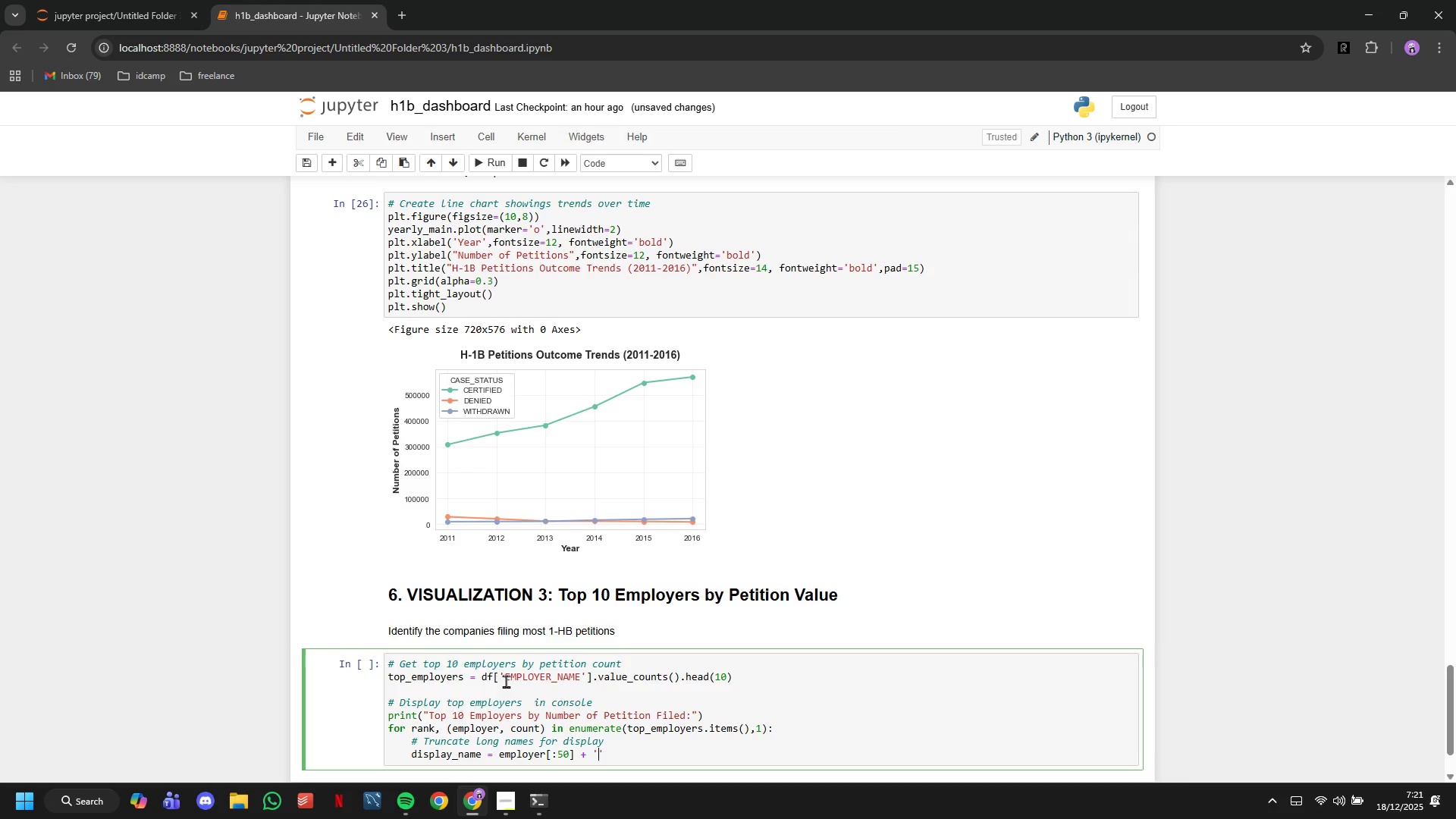 
key(Quote)
 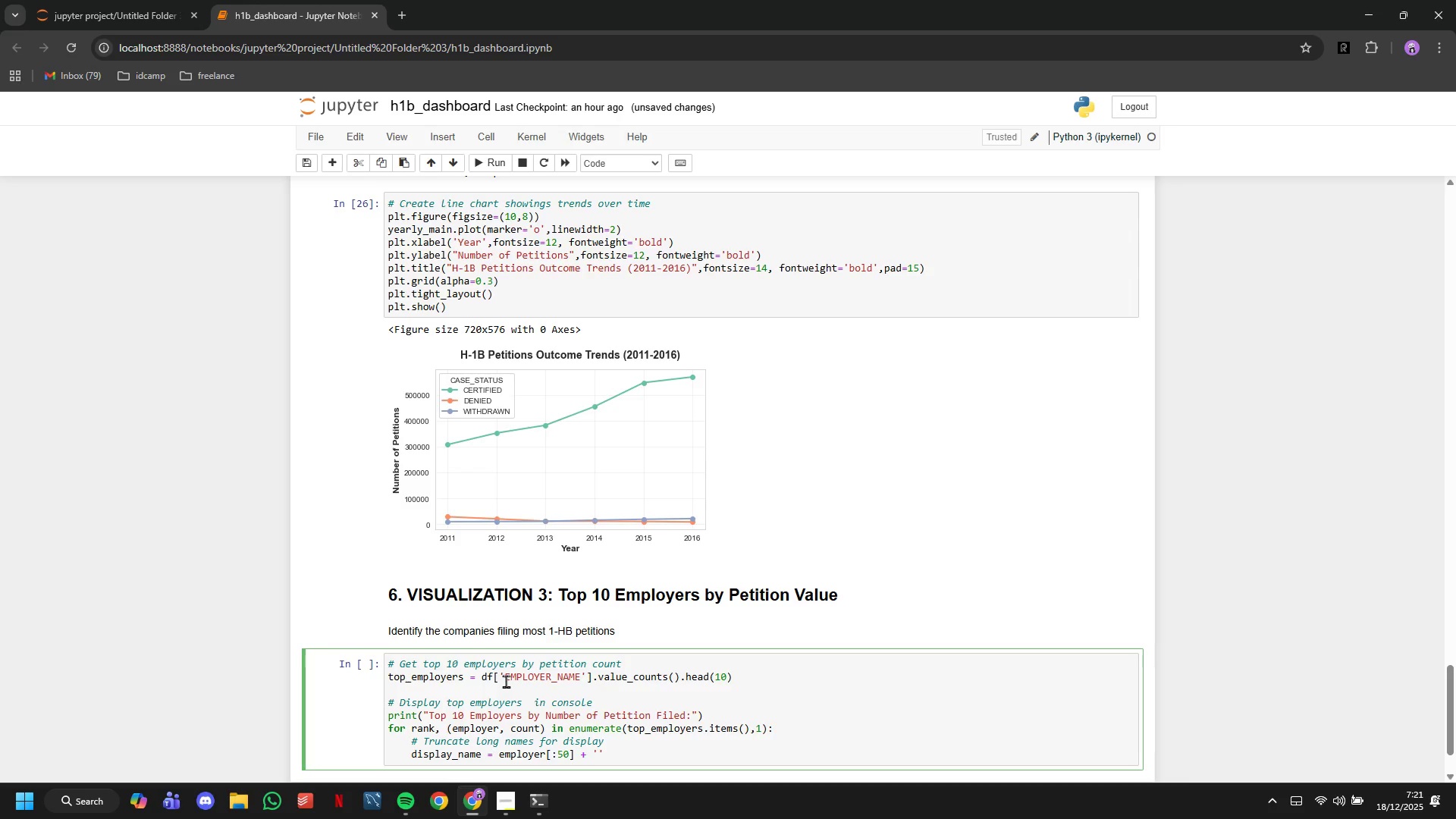 
key(Period)
 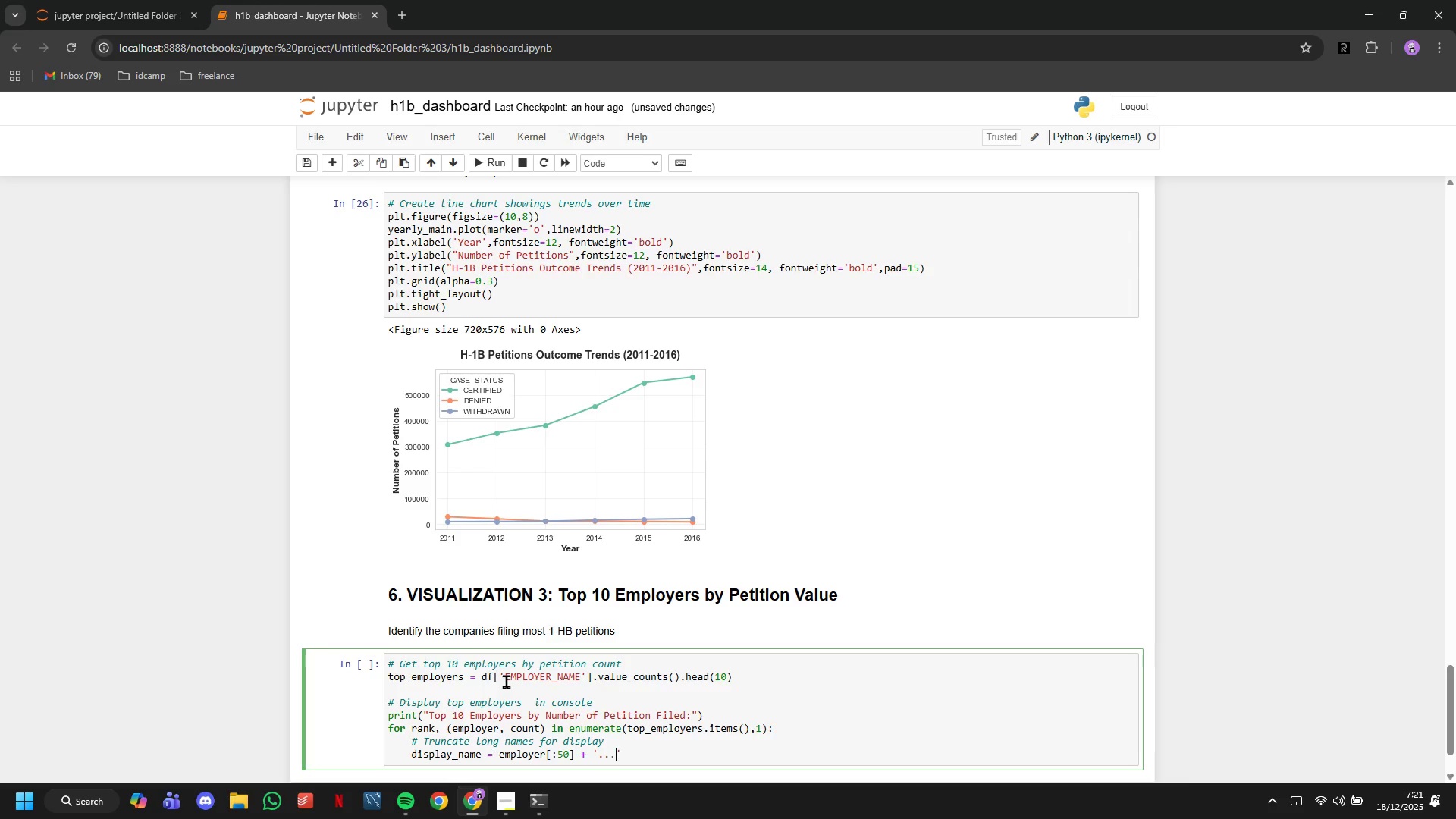 
key(Period)
 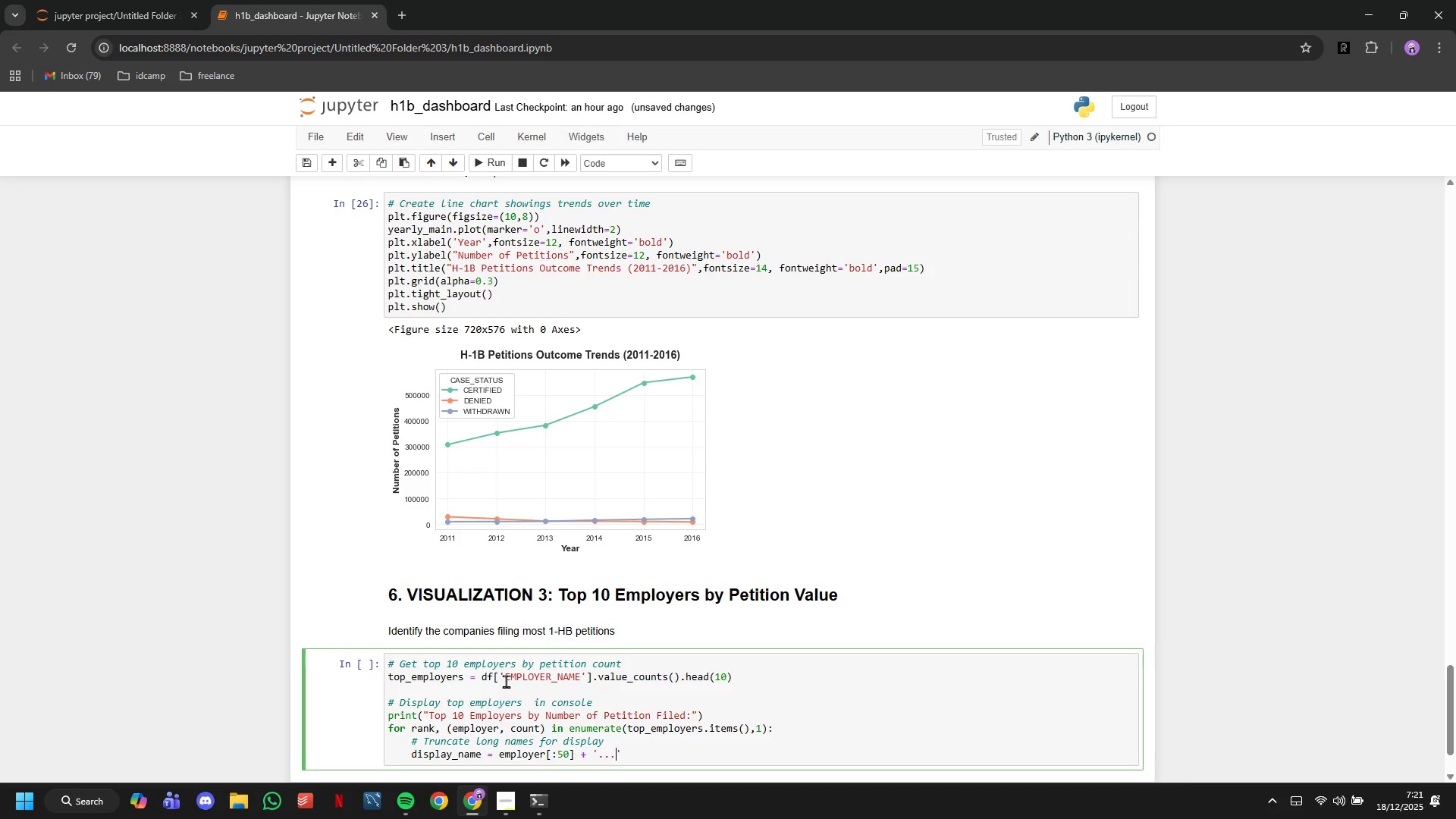 
key(Period)
 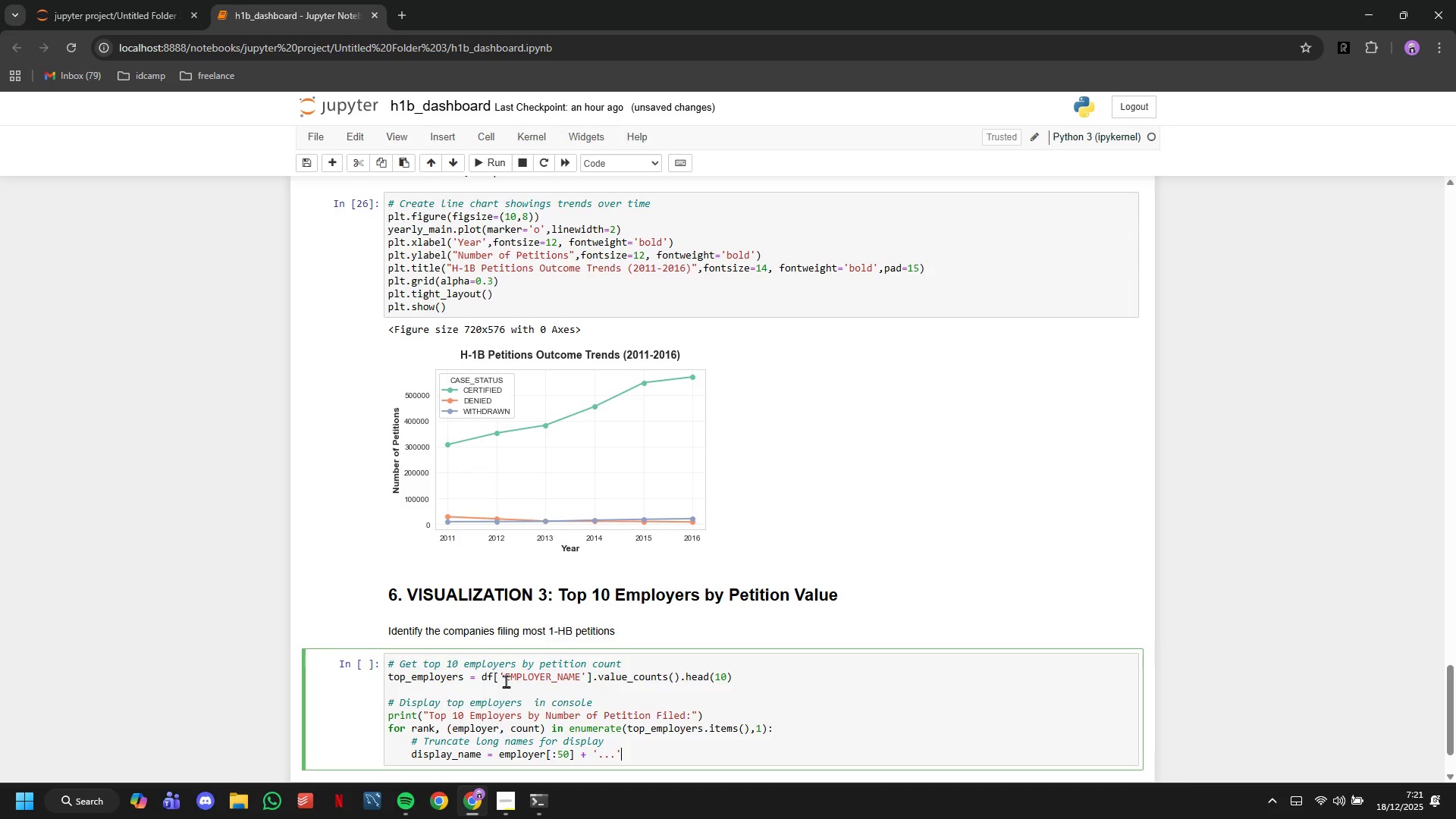 
key(ArrowRight)
 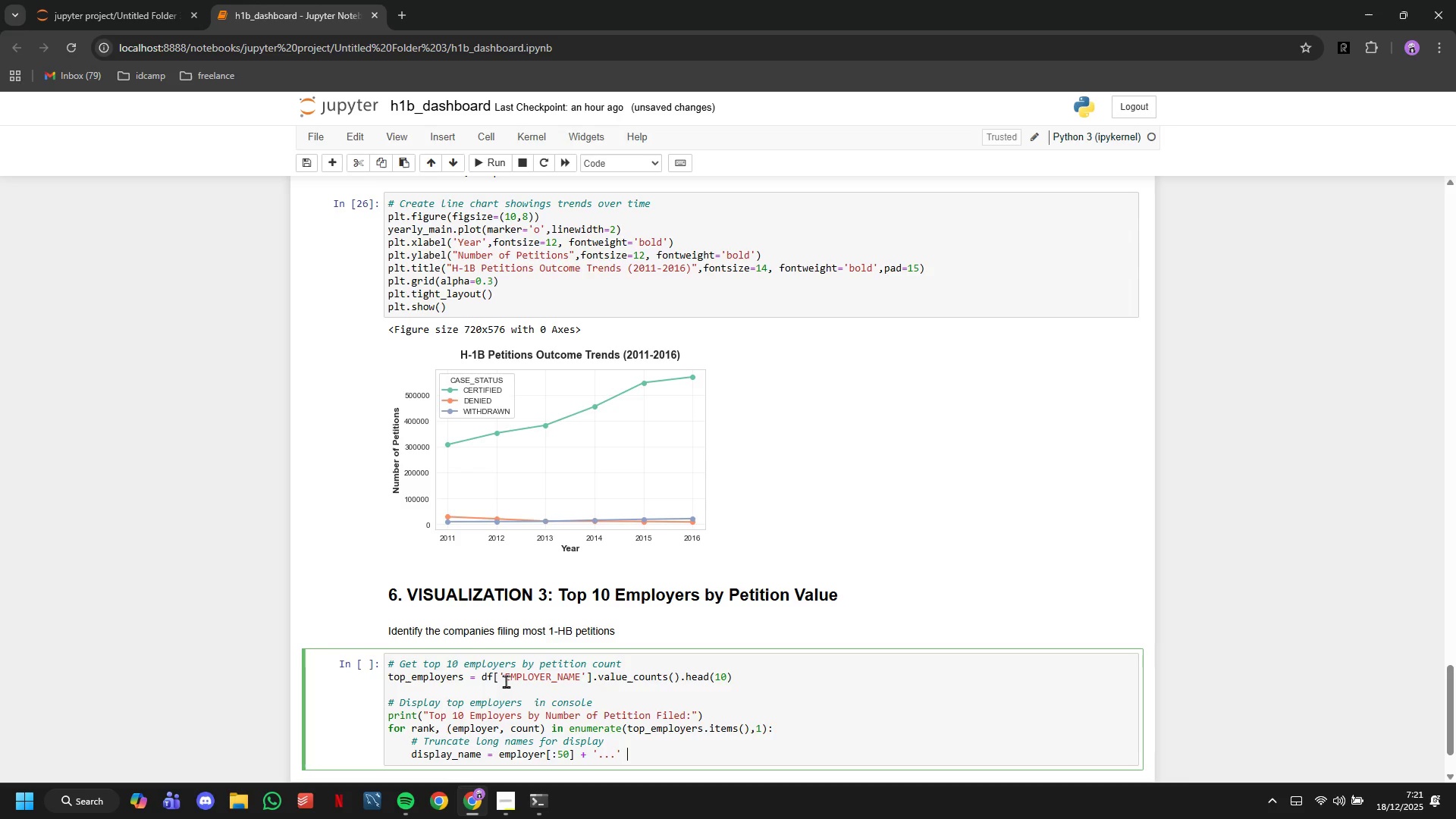 
type( if len(employer)
 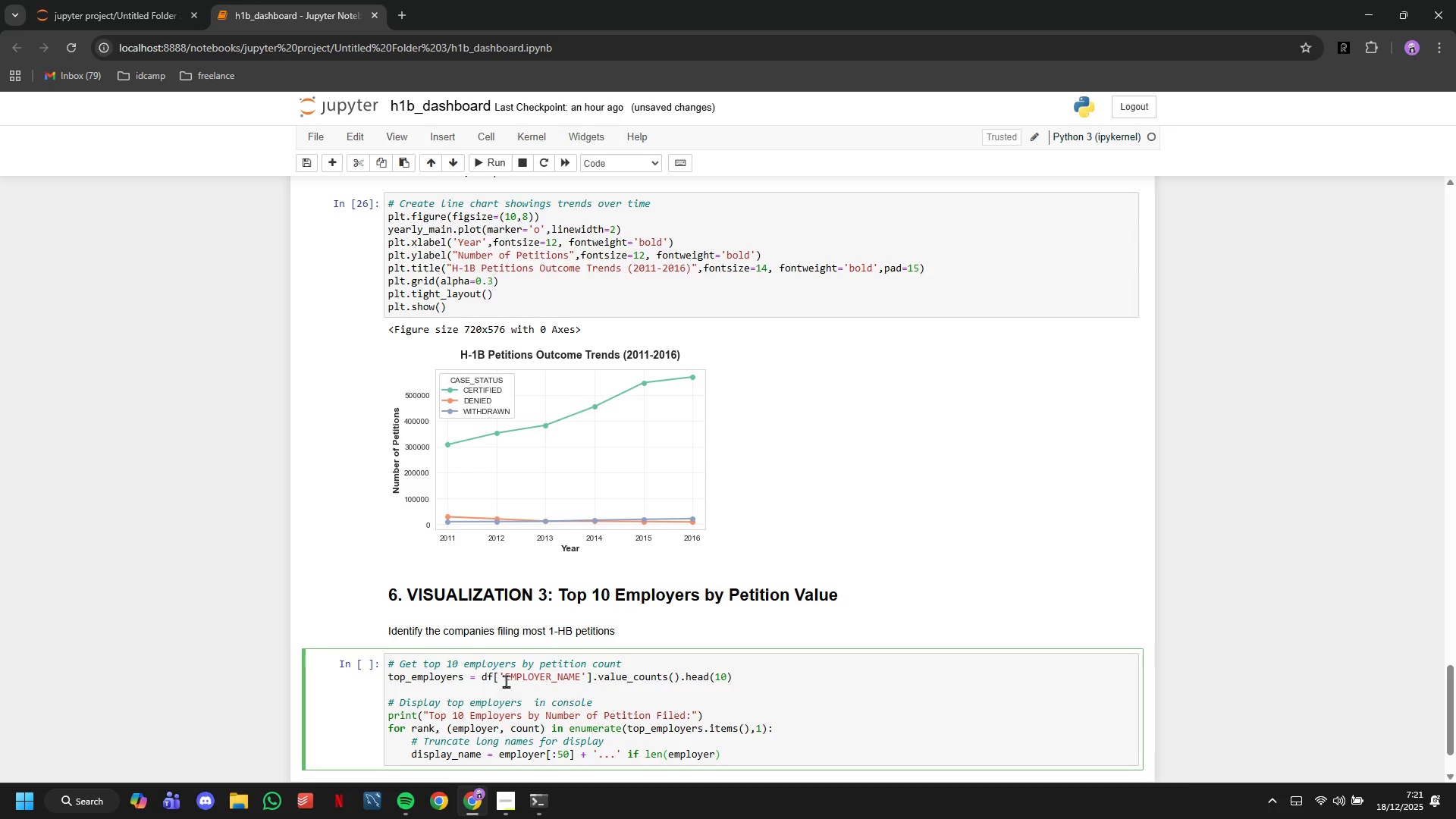 
key(ArrowRight)
 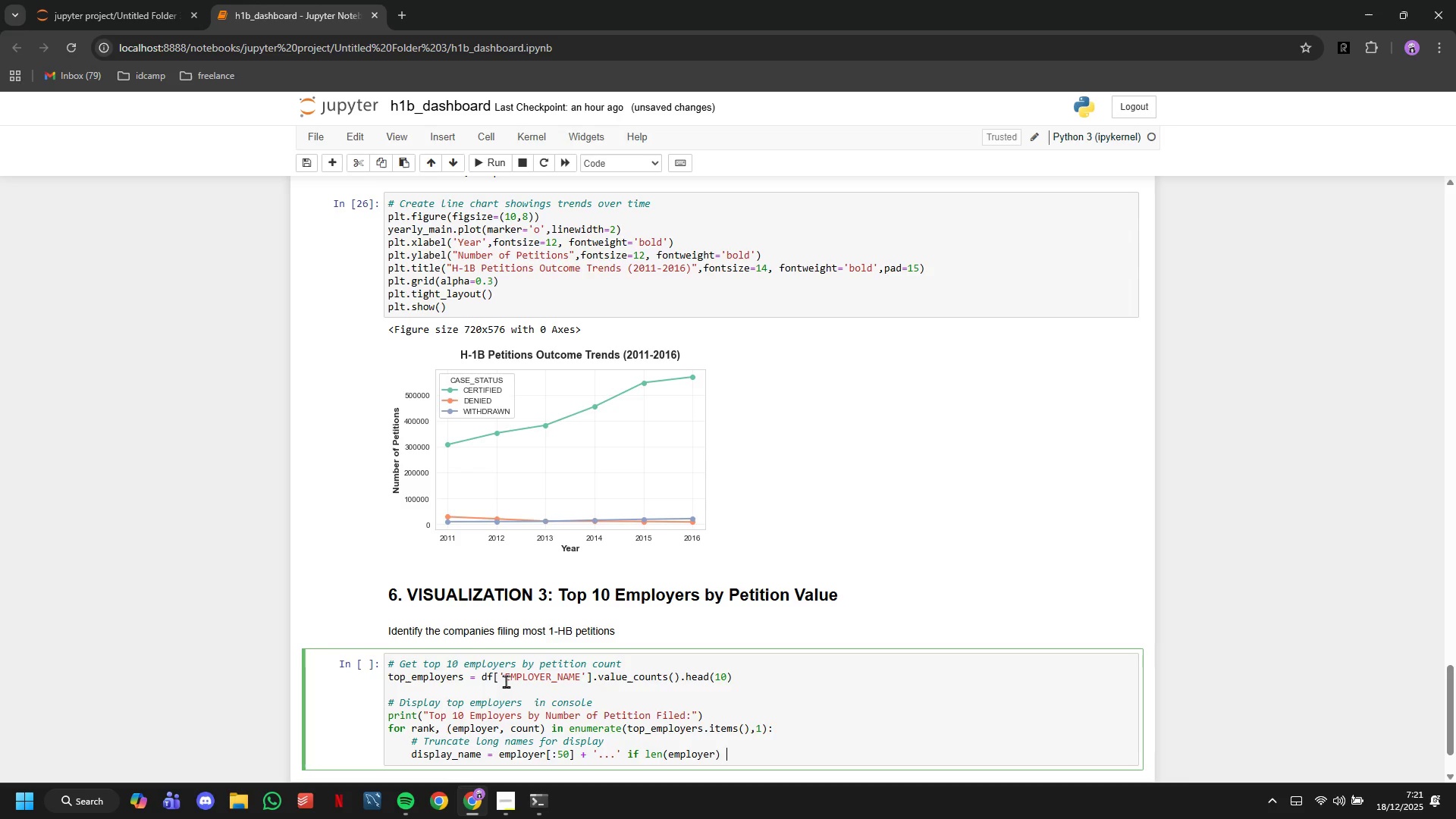 
type( > 50 else employer)
 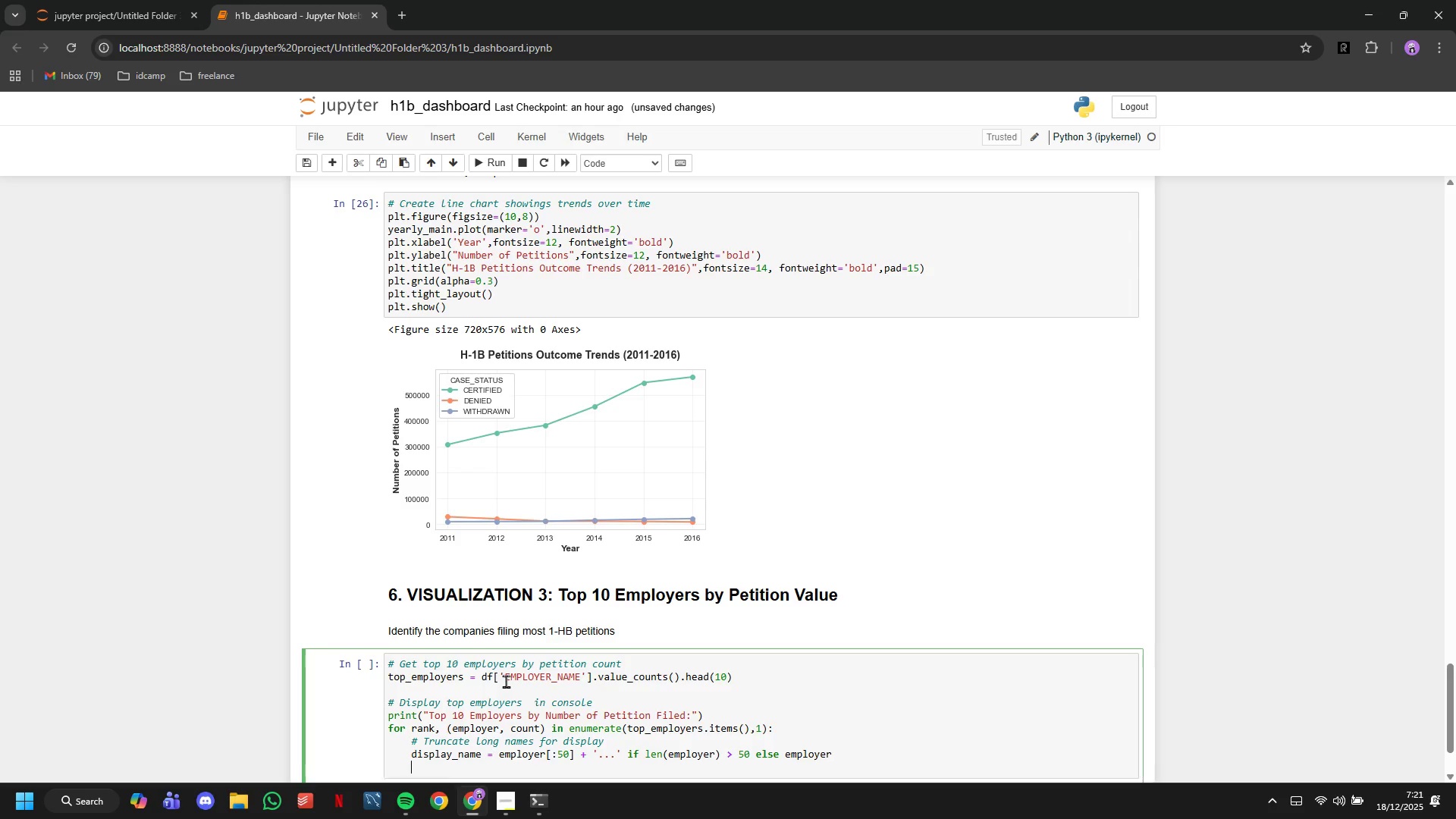 
key(Enter)
 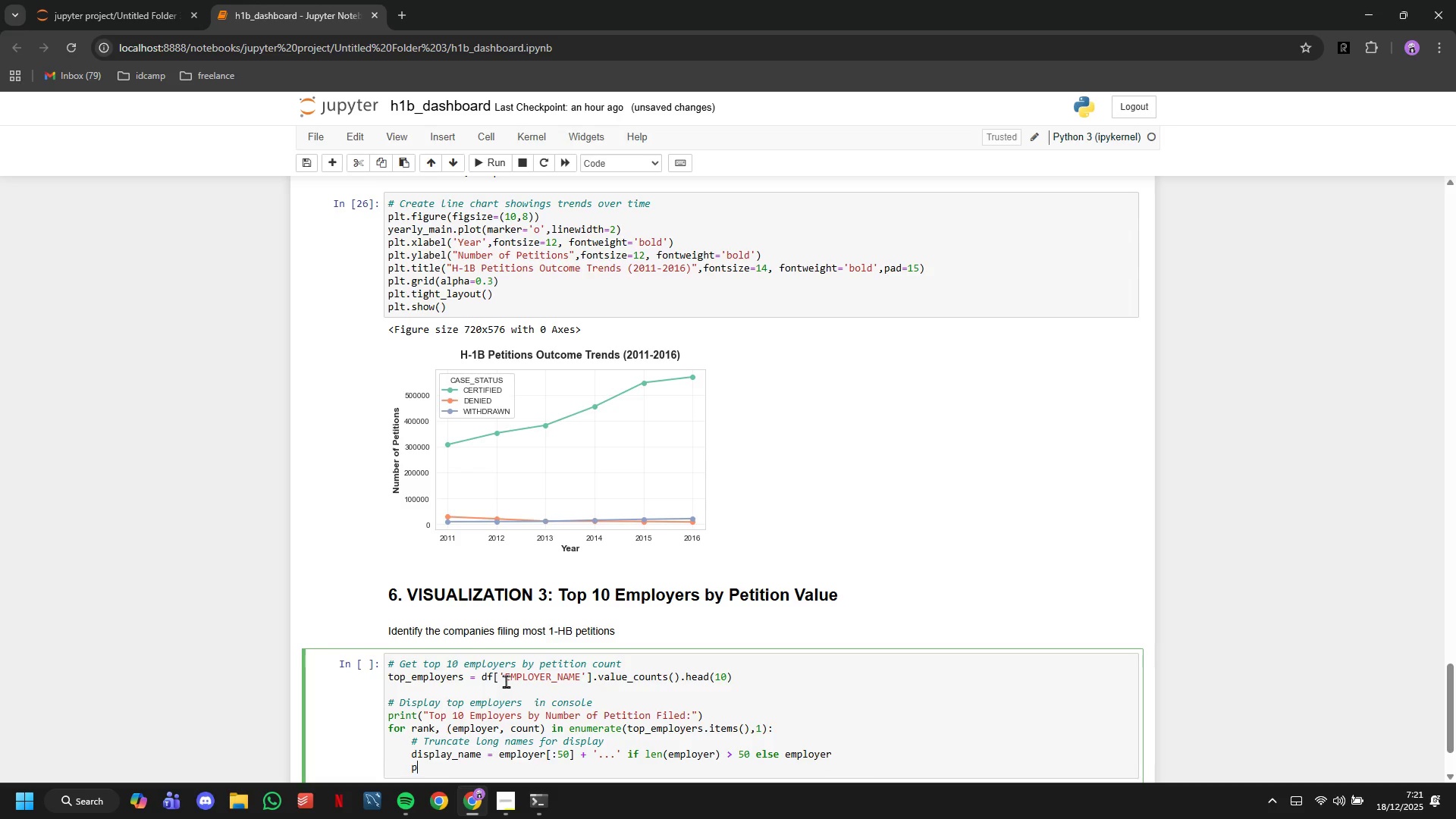 
type(print(f"")
 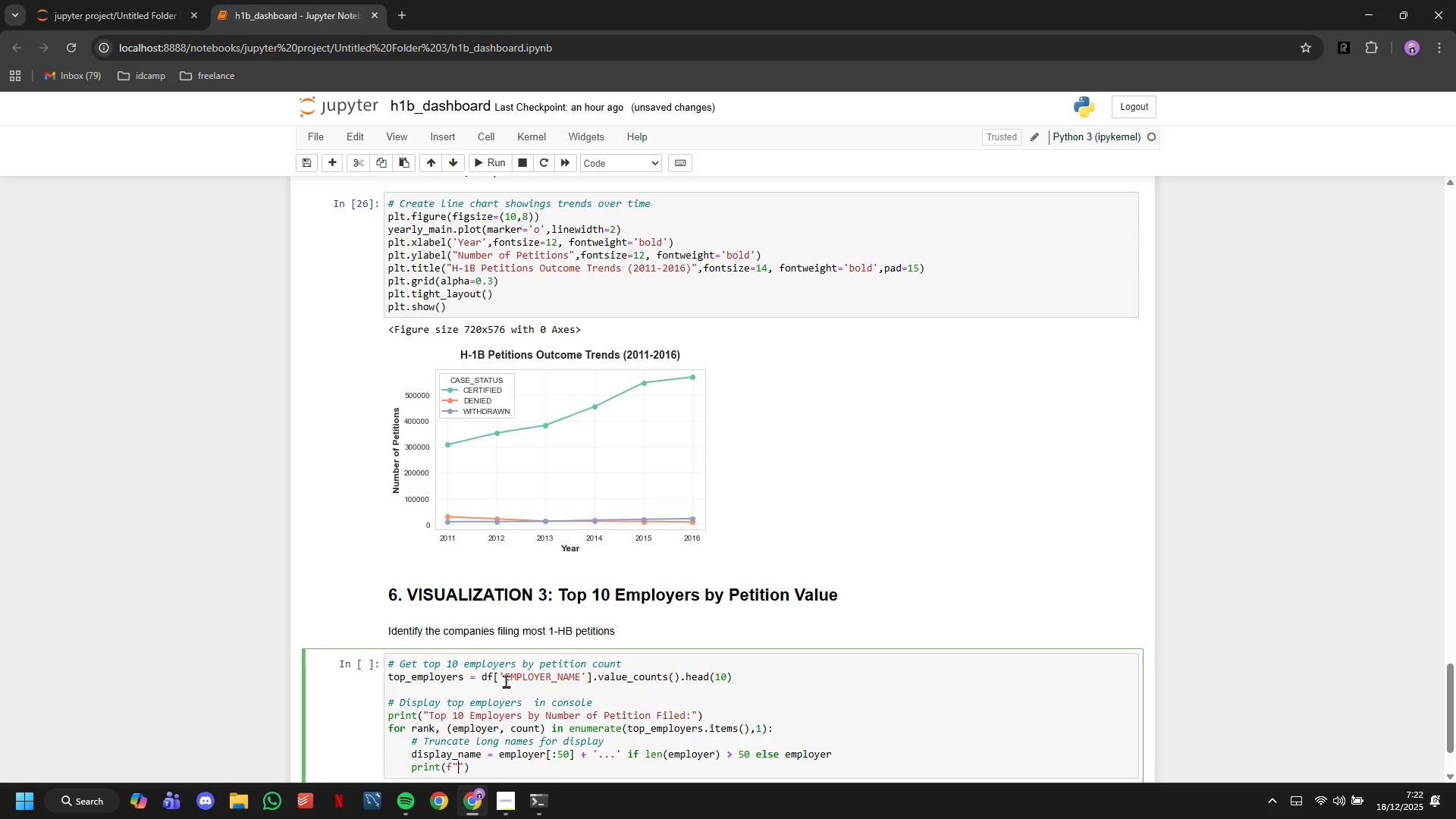 
 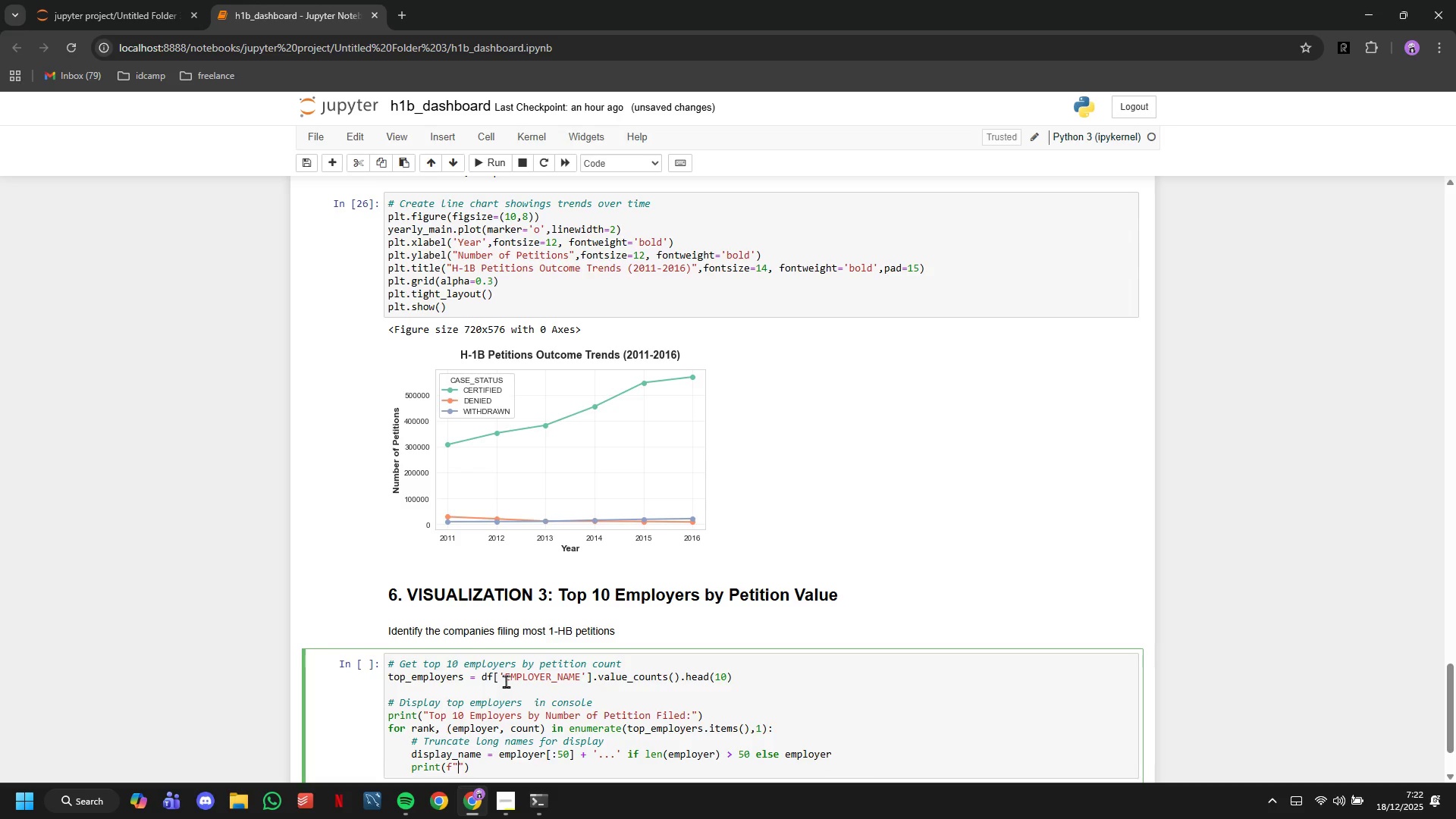 
key(ArrowLeft)
 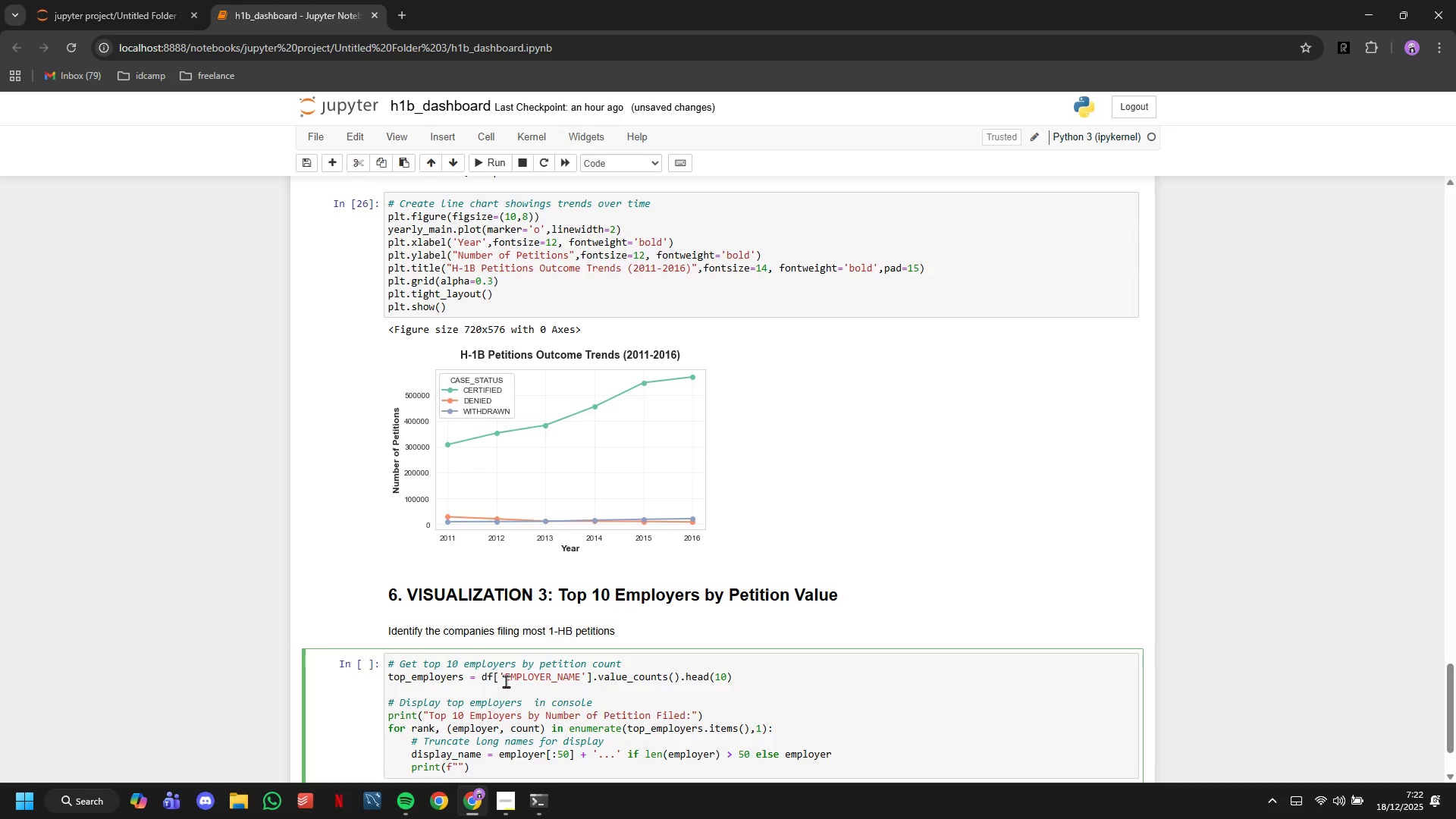 
type({rank:2d)
 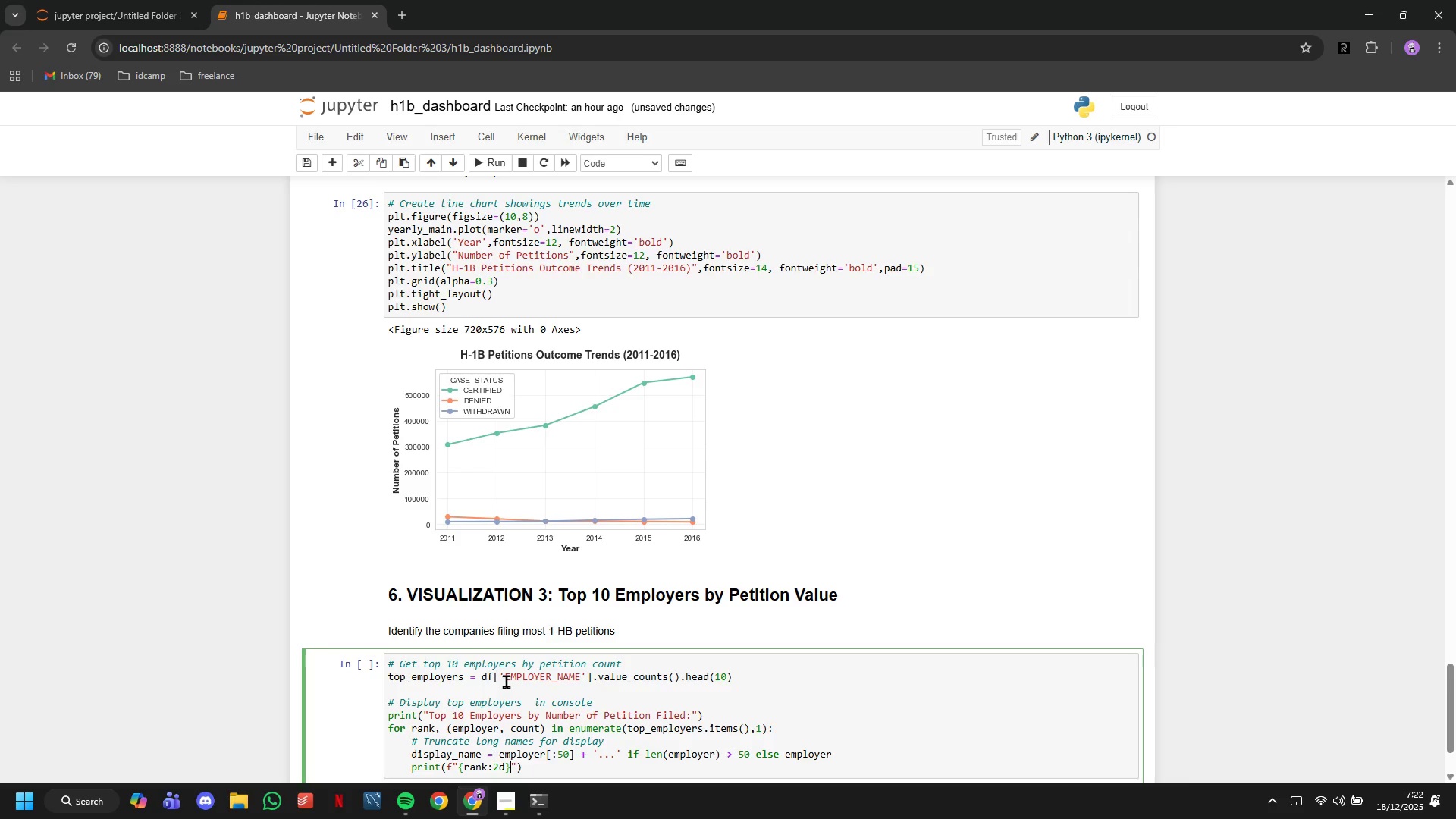 
key(ArrowRight)
 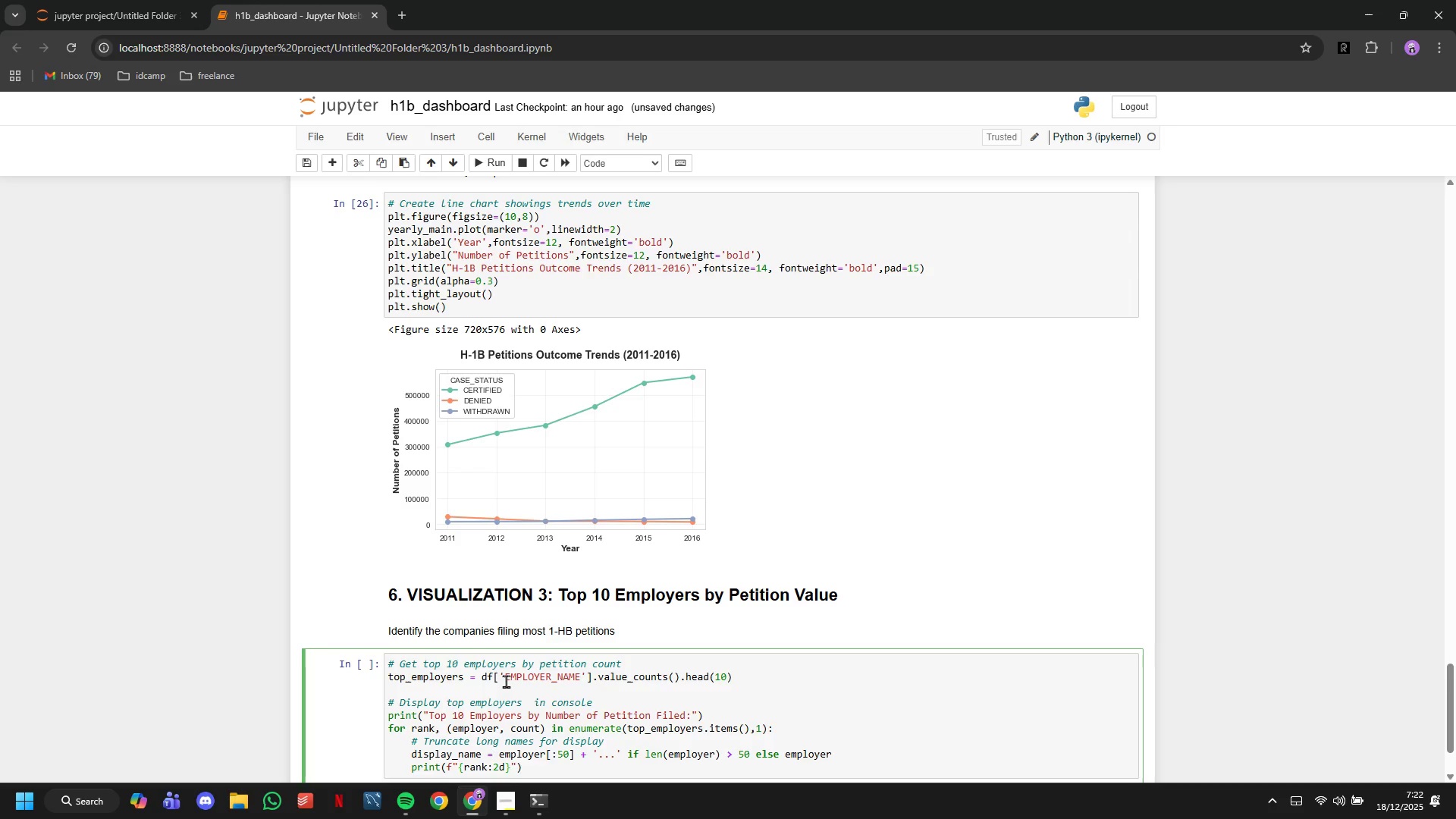 
type(. {display_name)
 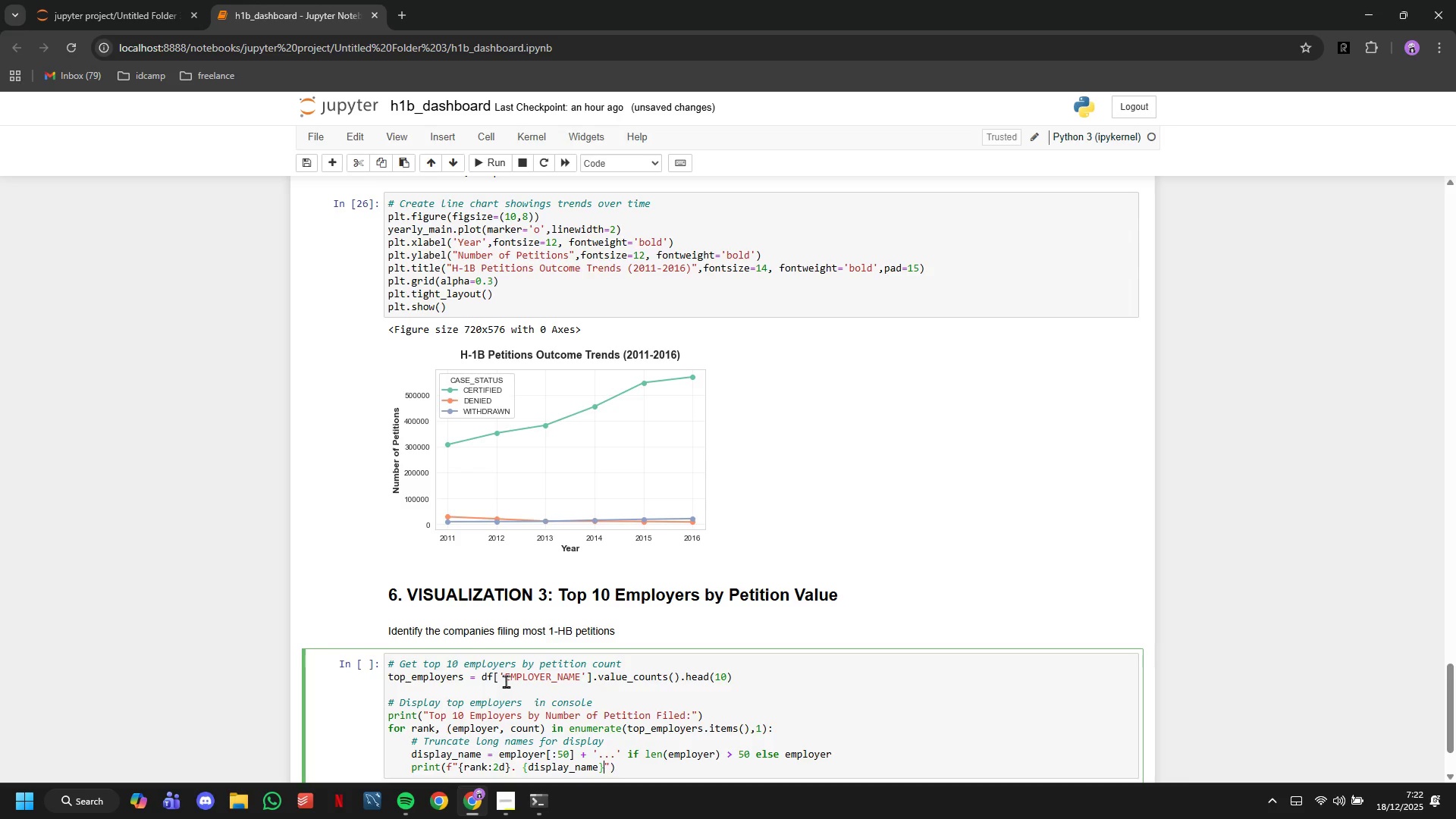 
key(ArrowRight)
 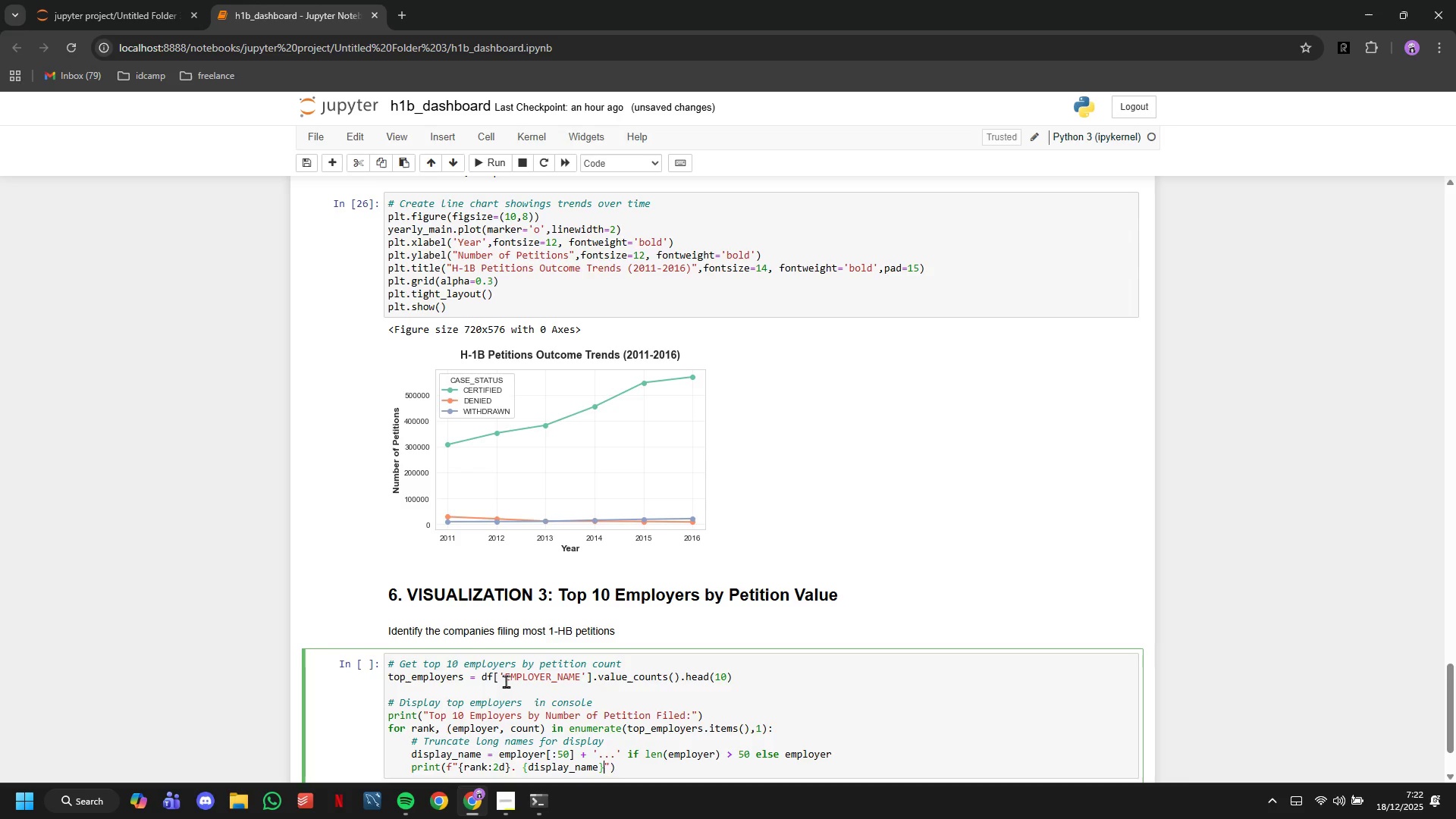 
type(: {count:,)
 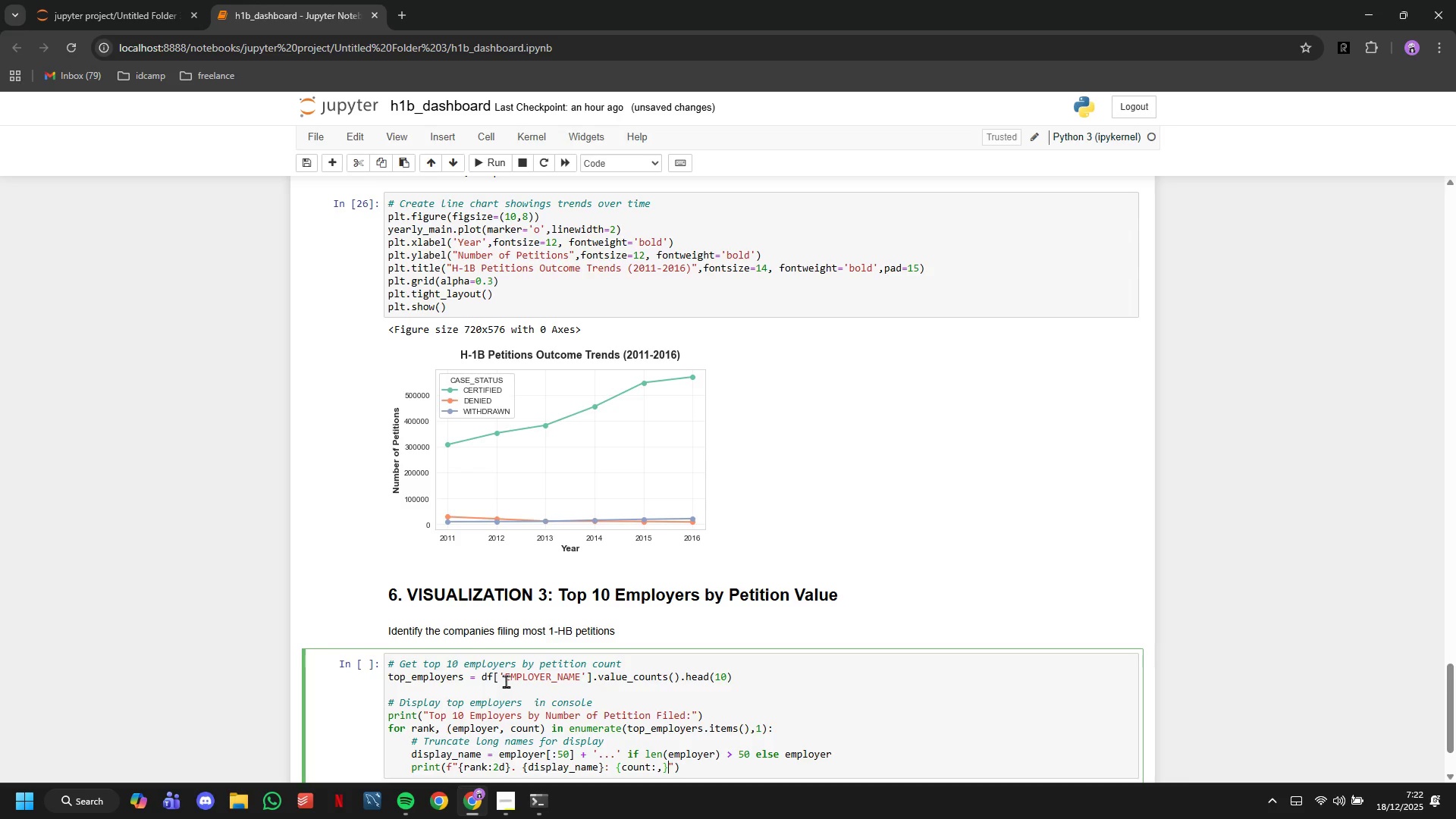 
 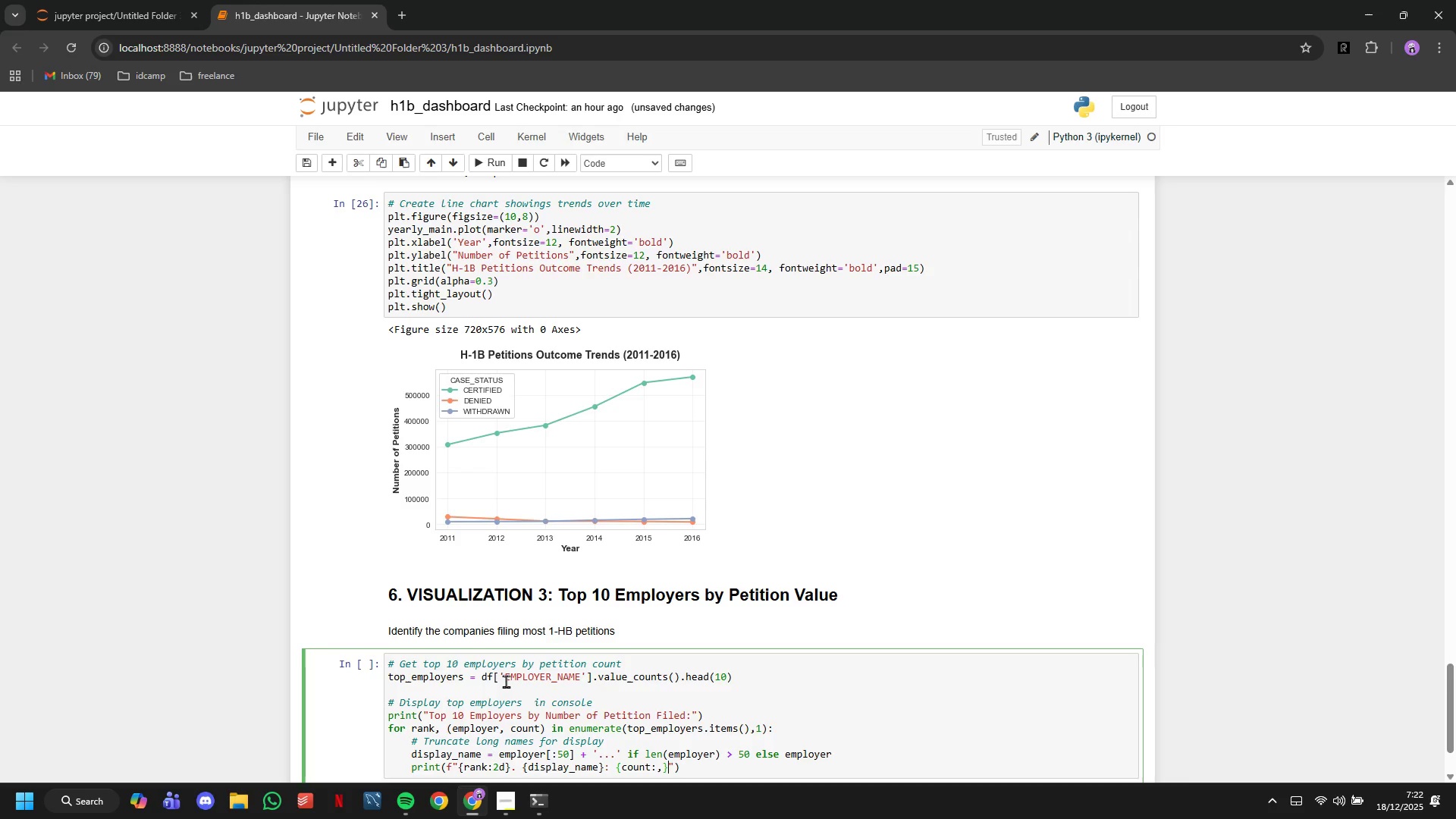 
key(ArrowRight)
 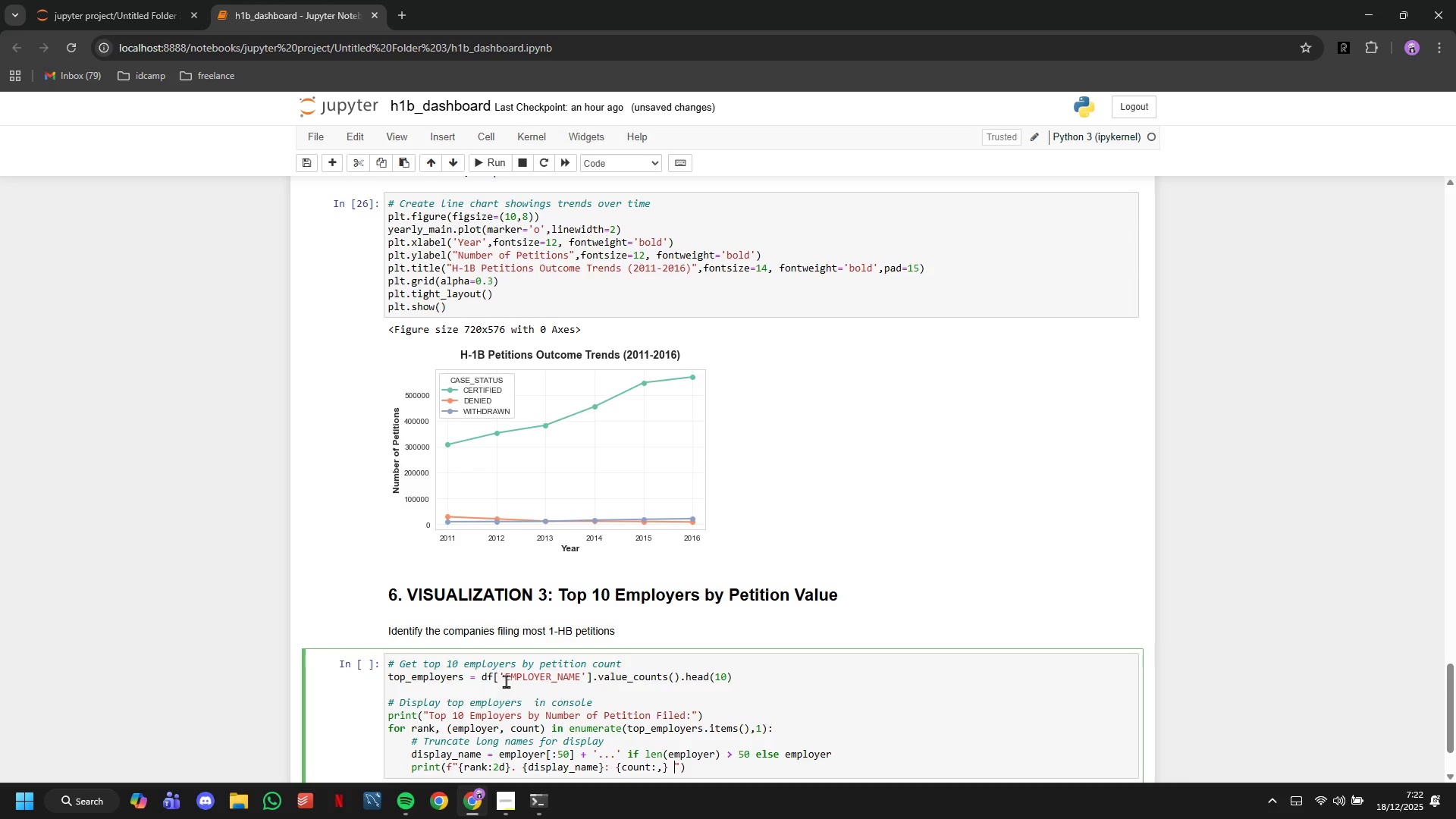 
type( petitions)
 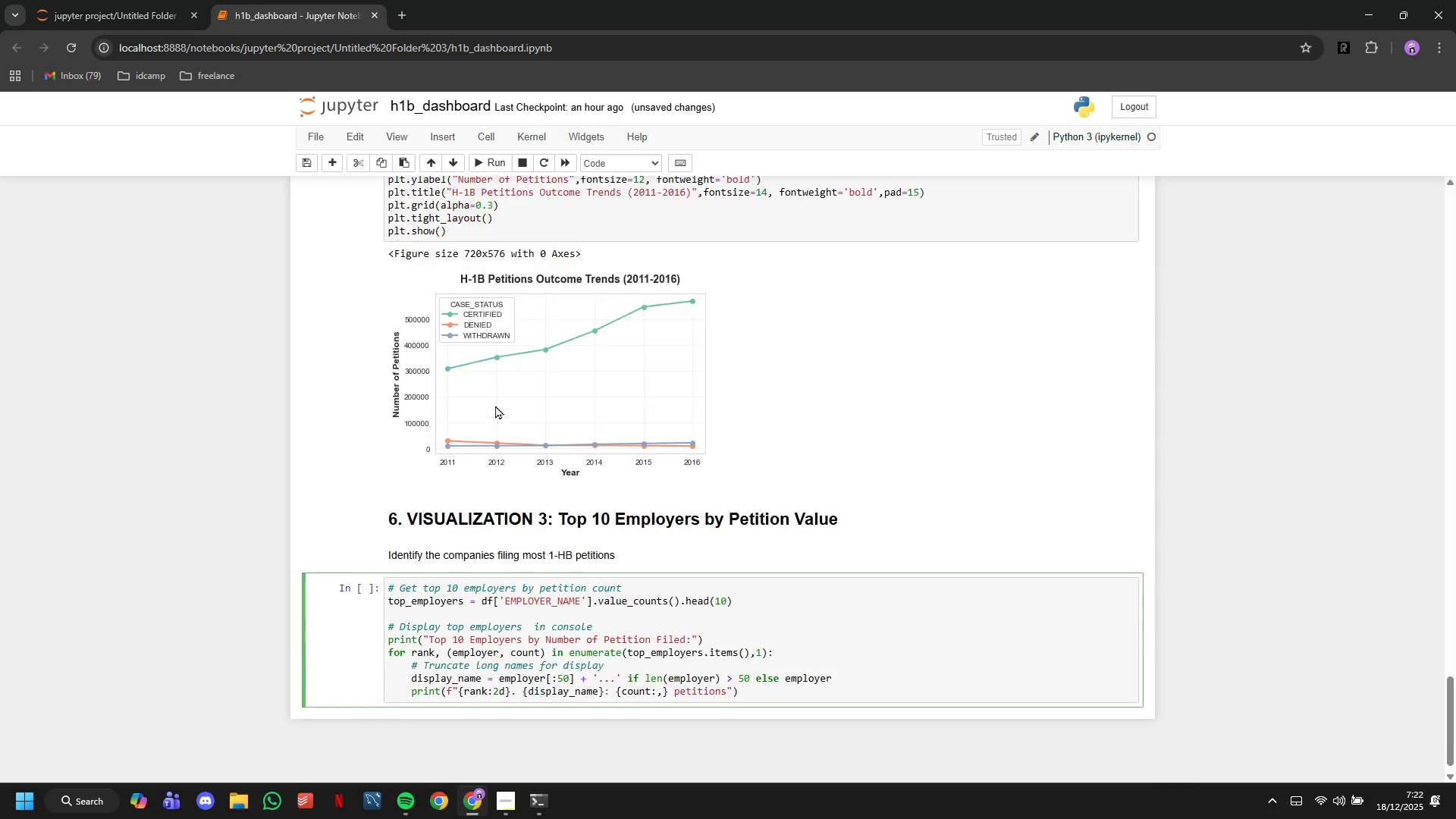 
scroll: coordinate [495, 405], scroll_direction: down, amount: 7.0
 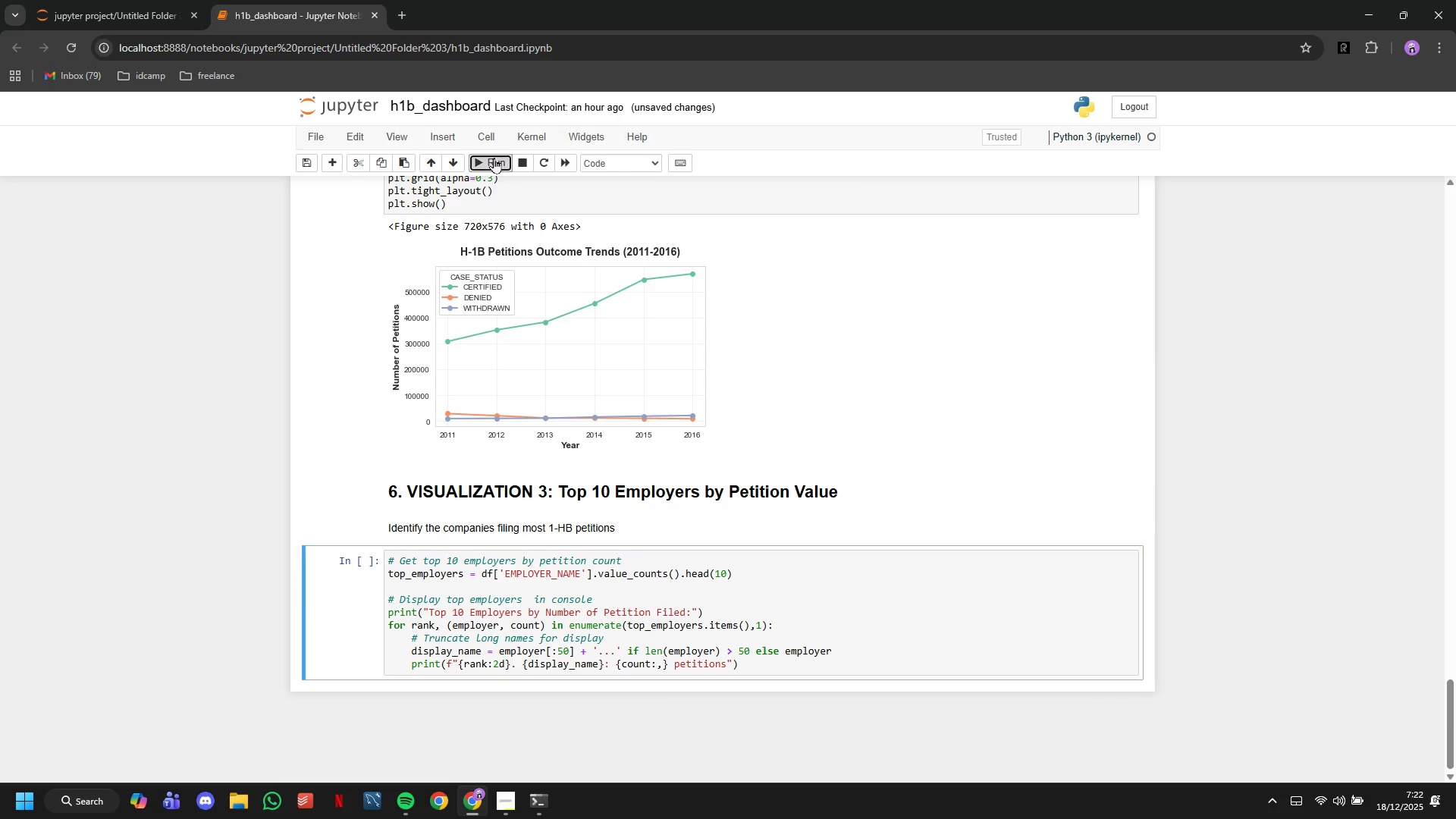 
left_click([494, 158])
 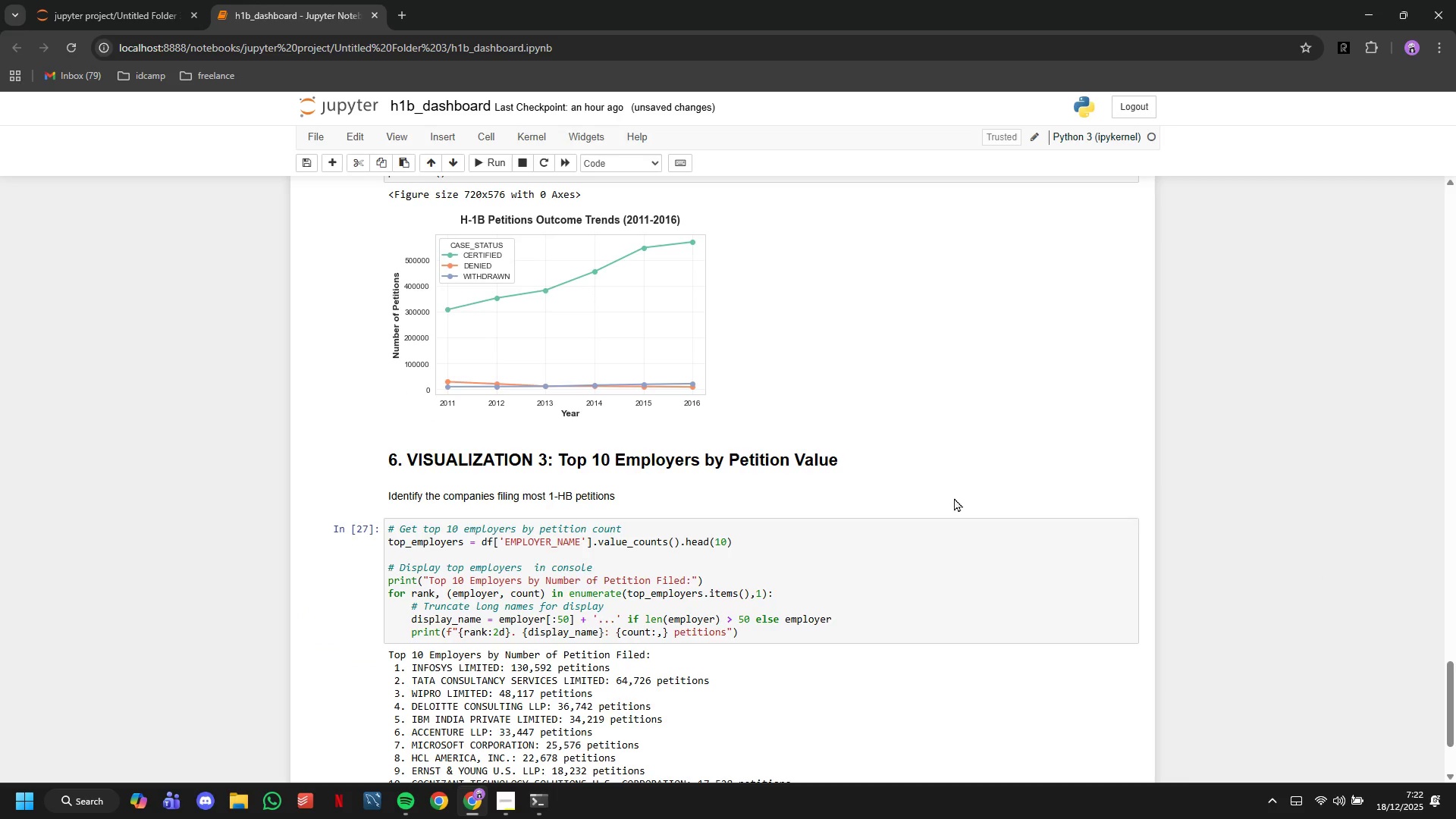 
scroll: coordinate [877, 482], scroll_direction: down, amount: 3.0
 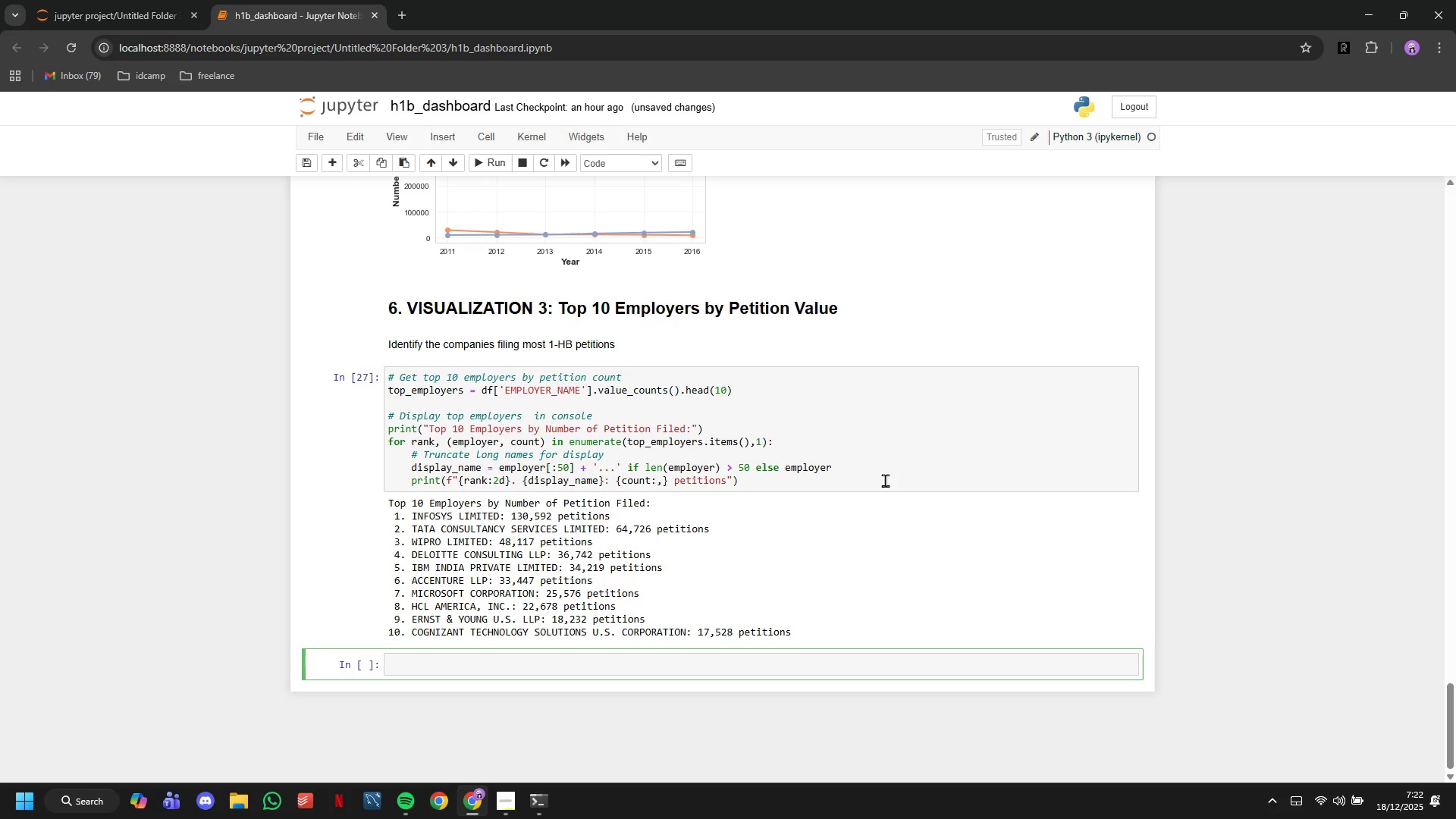 
wait(17.91)
 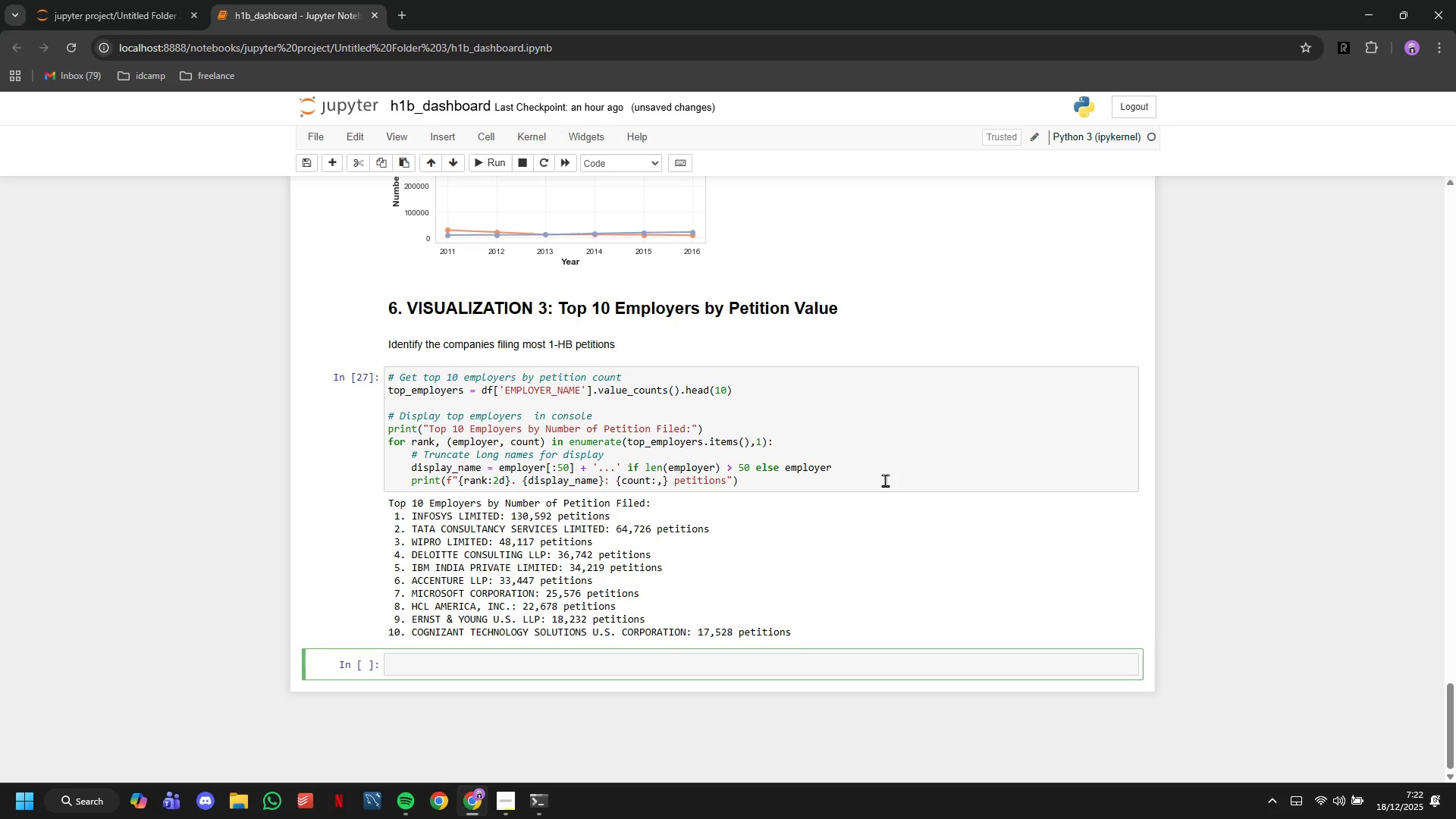 
left_click([566, 659])
 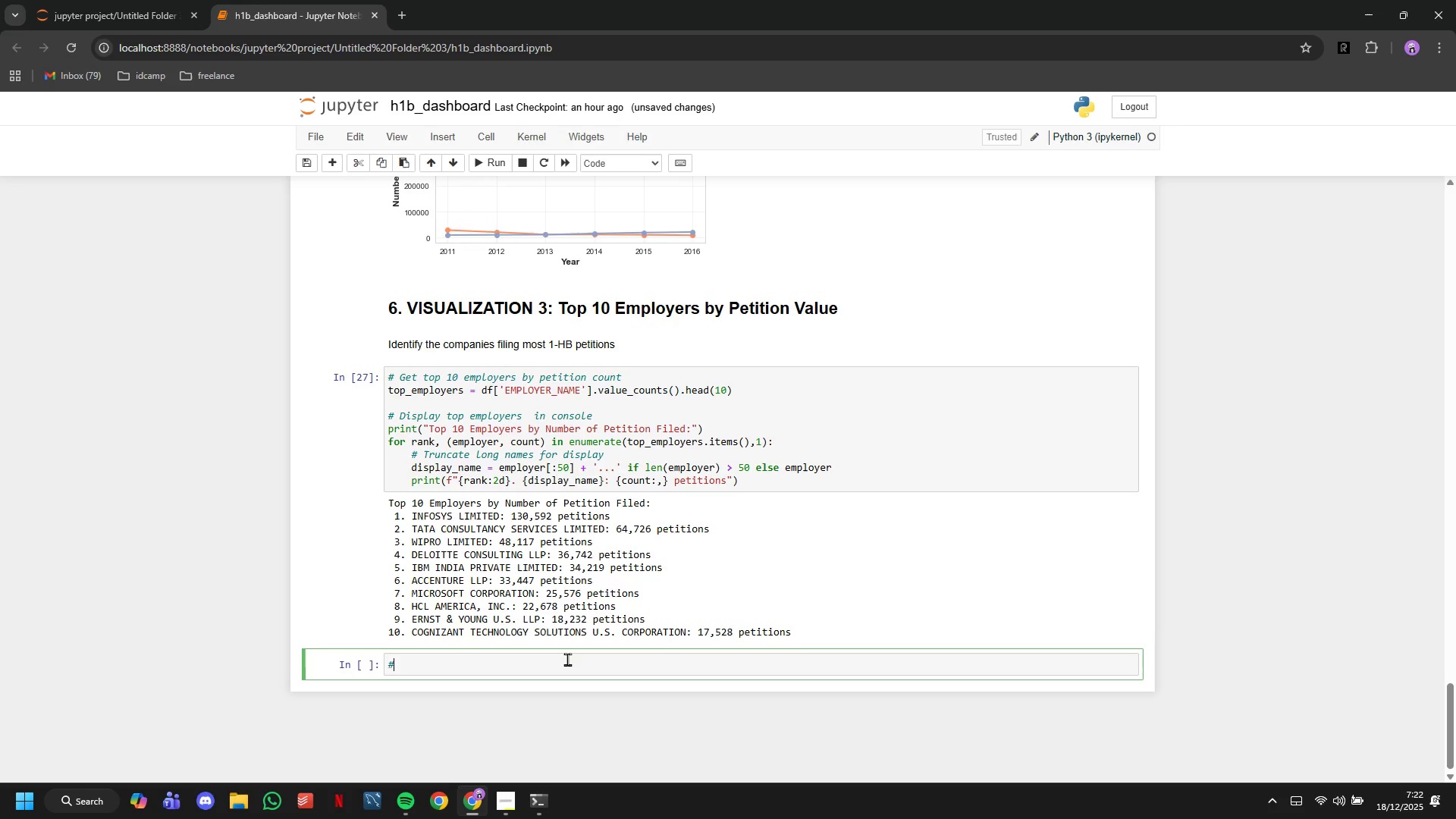 
type(# Create )
 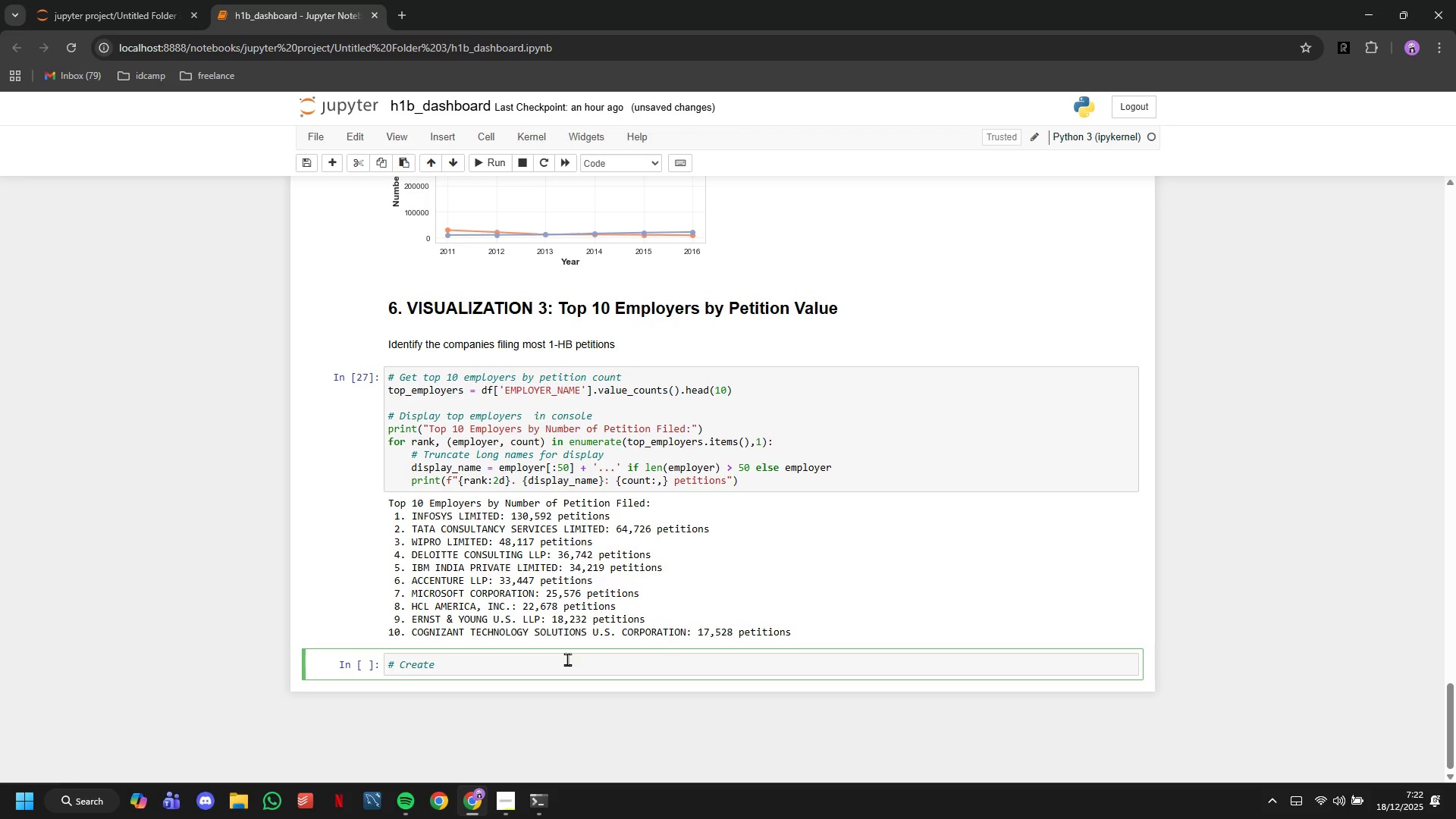 
type(horizontal bar chart for better e)
key(Backspace)
type(readability of emo)
key(Backspace)
type(ployer names)
 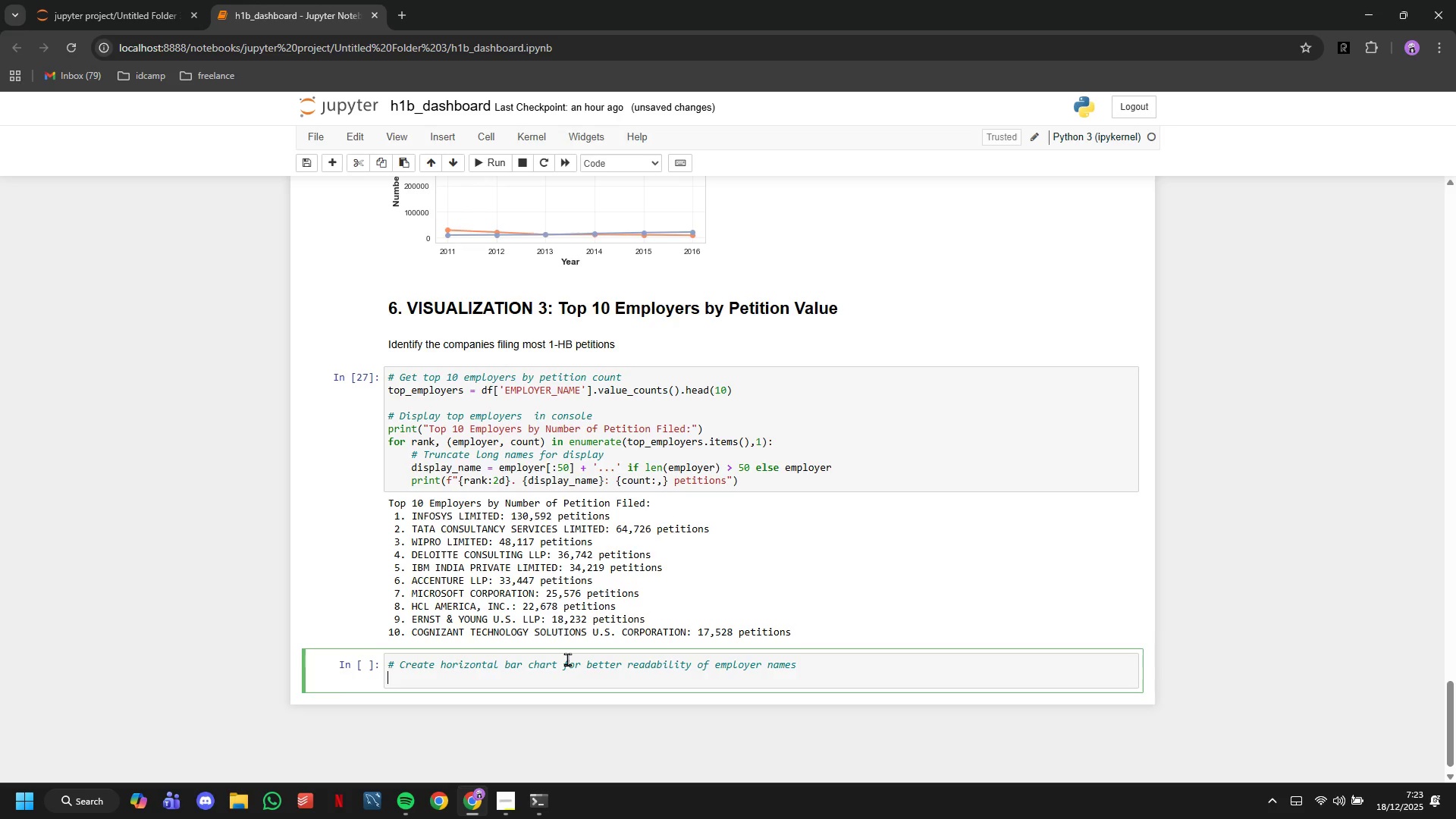 
key(Enter)
 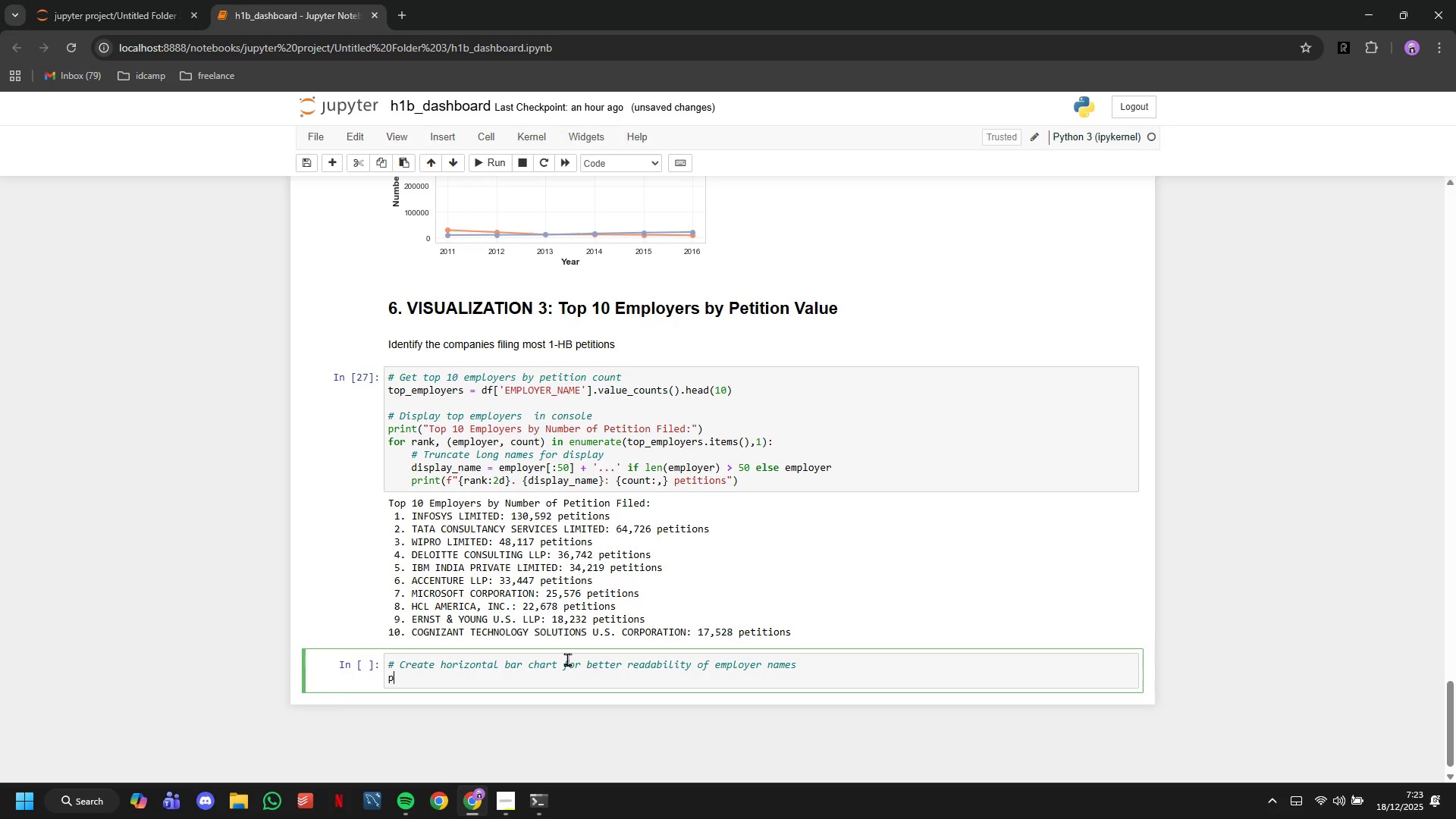 
type(pkt.)
key(Backspace)
key(Backspace)
key(Backspace)
type(lt.figure(g)
key(Backspace)
type(figsize=(12,7)
 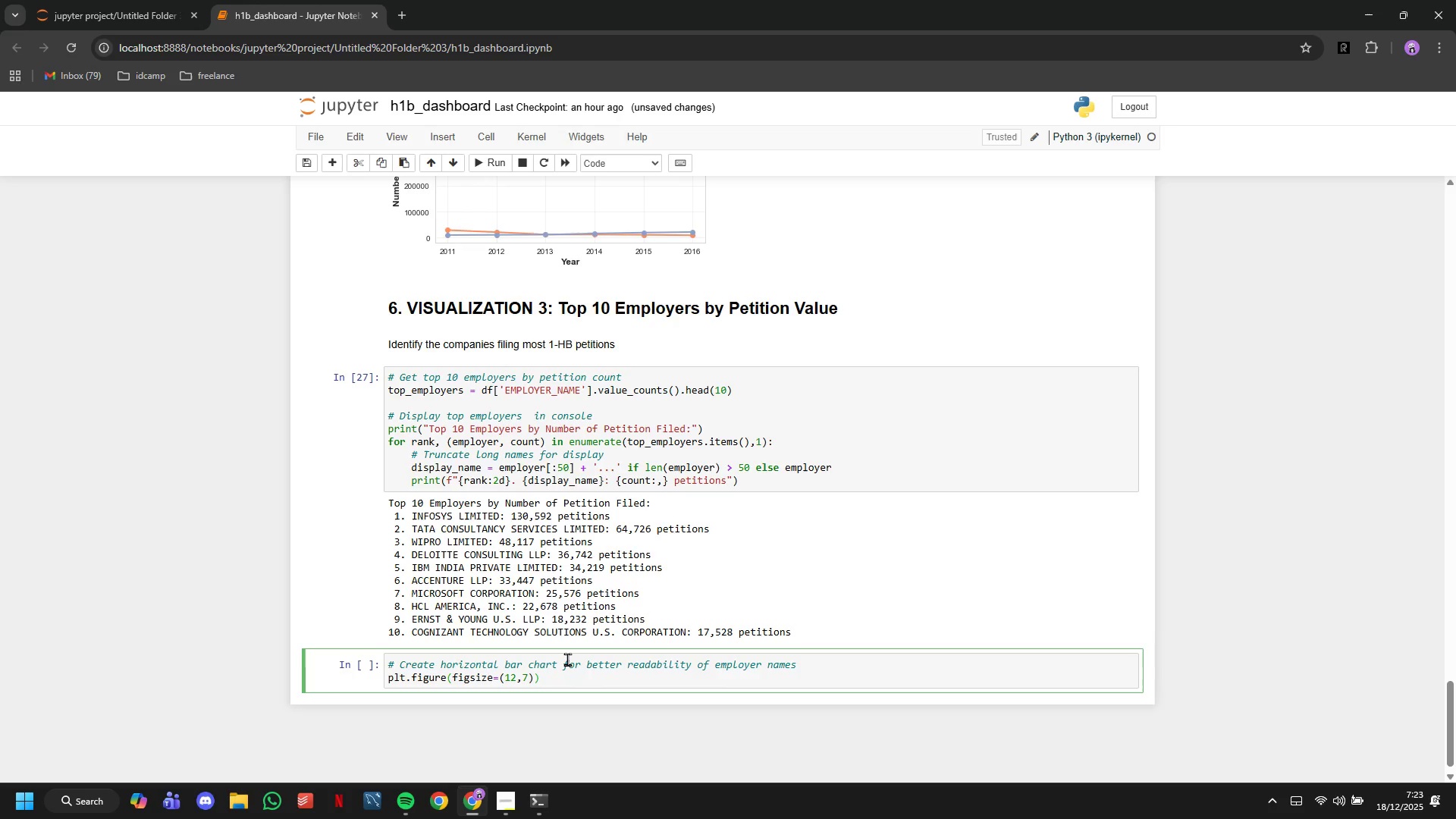 
 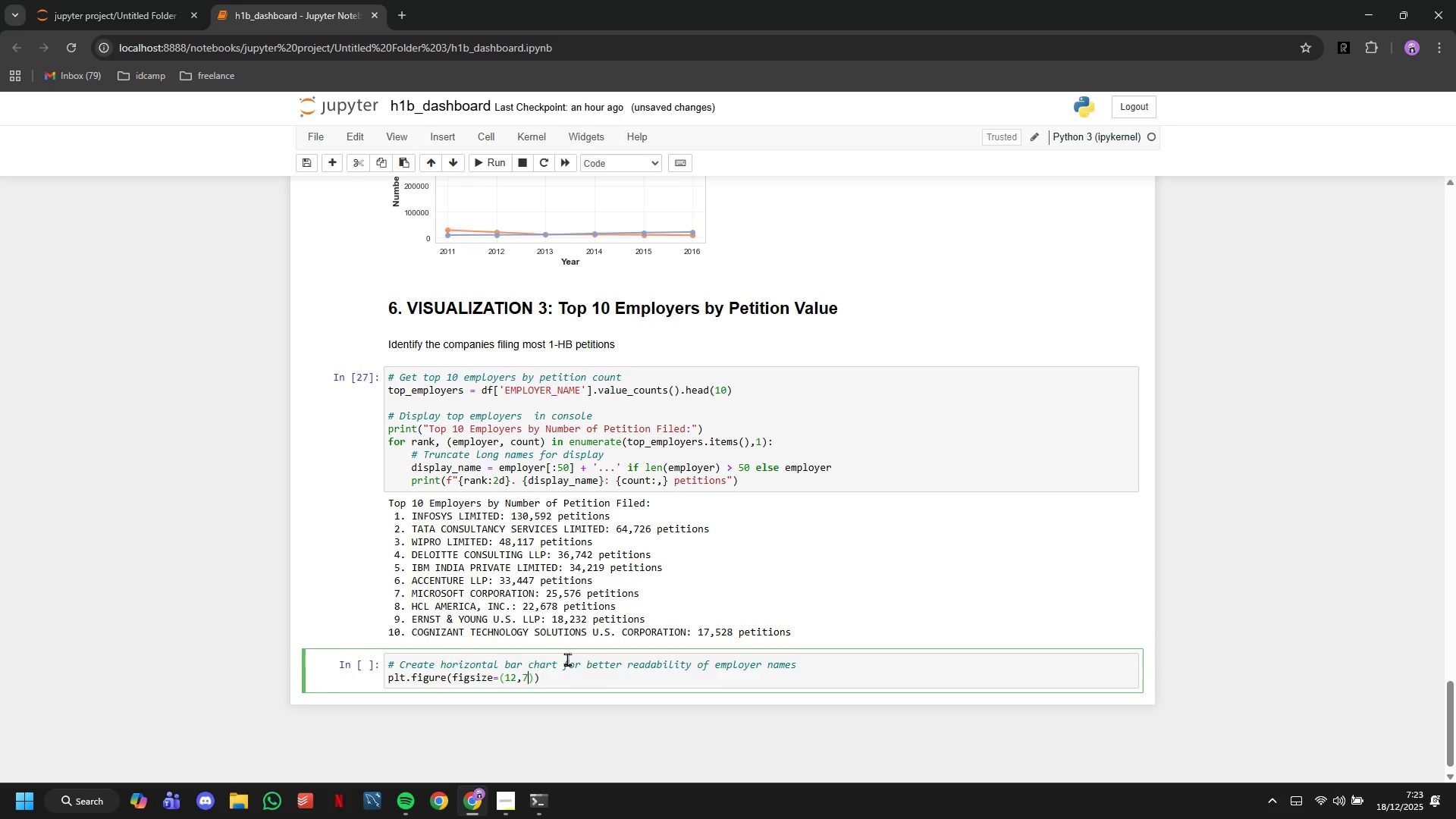 
key(ArrowRight)
 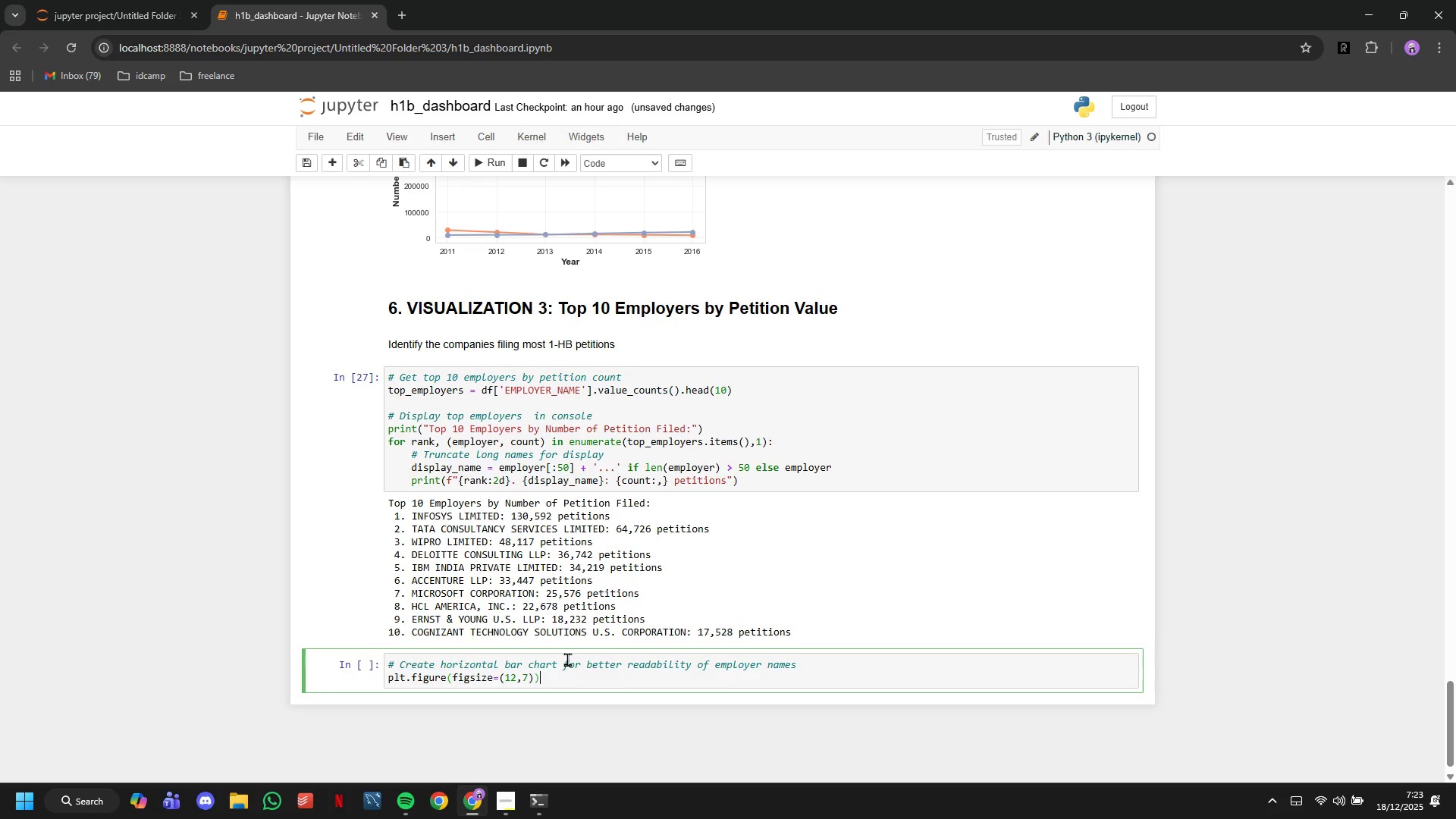 
key(ArrowRight)
 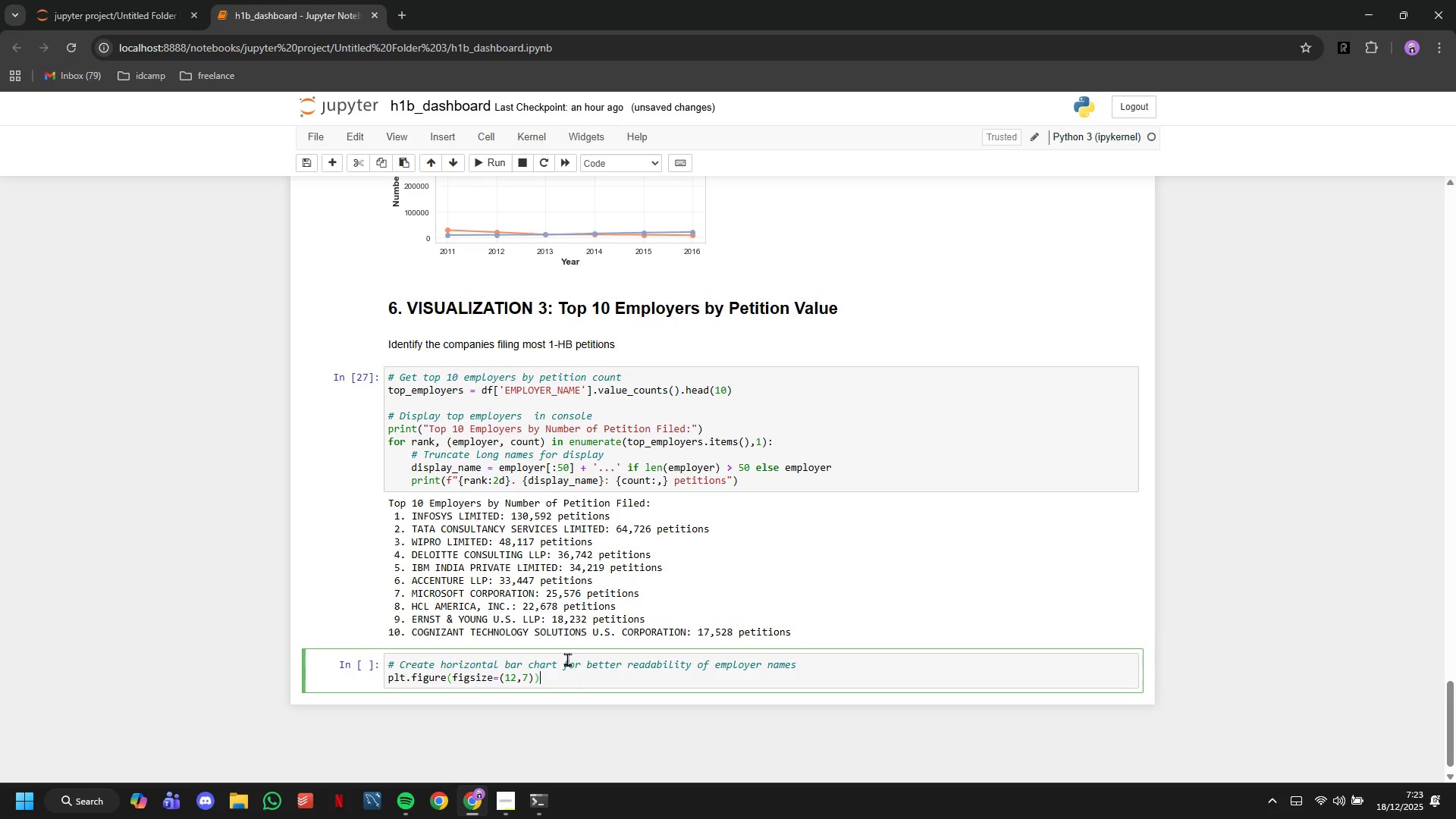 
key(Enter)
 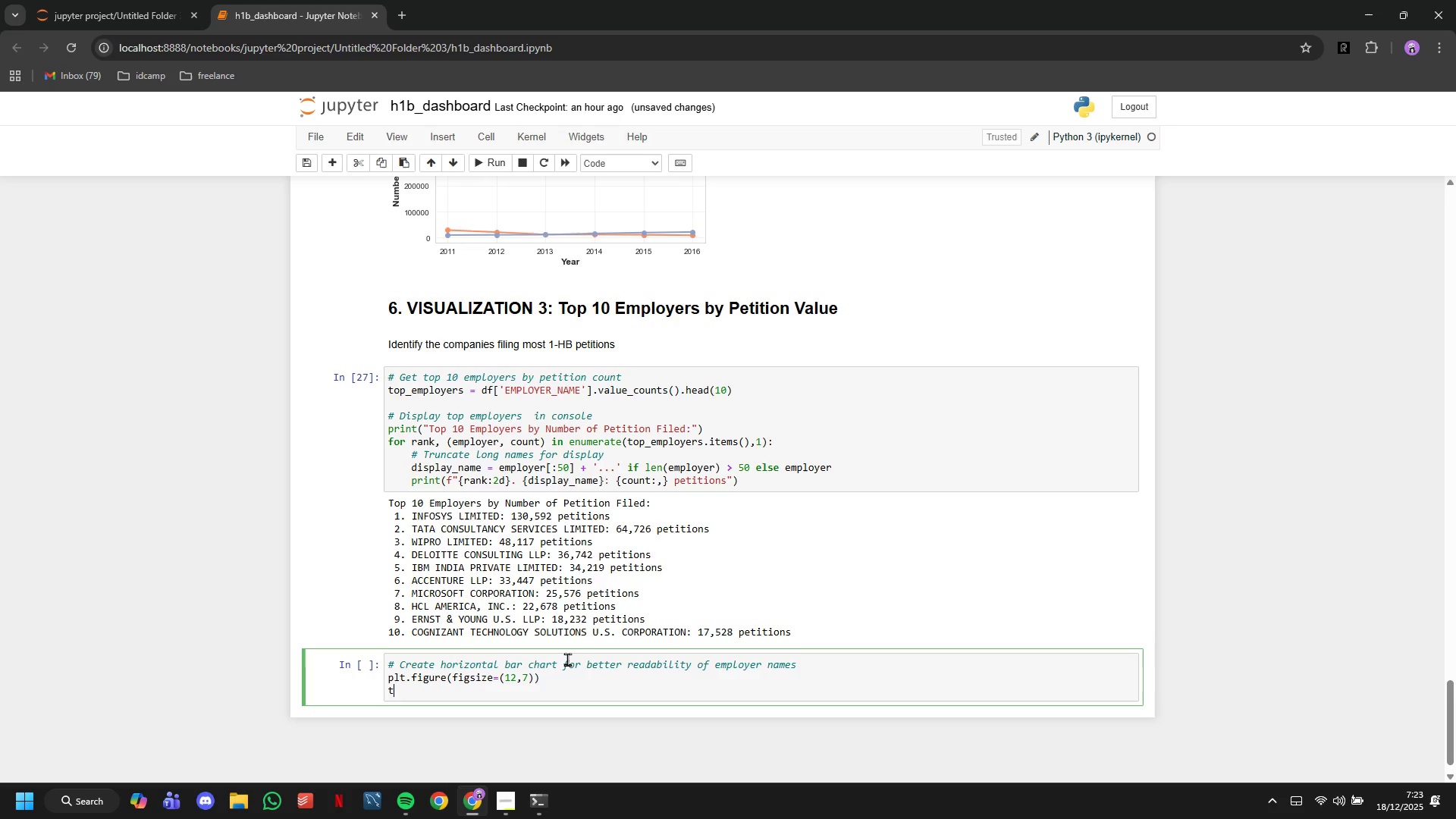 
type(top_employers.plot(kind='barh)
 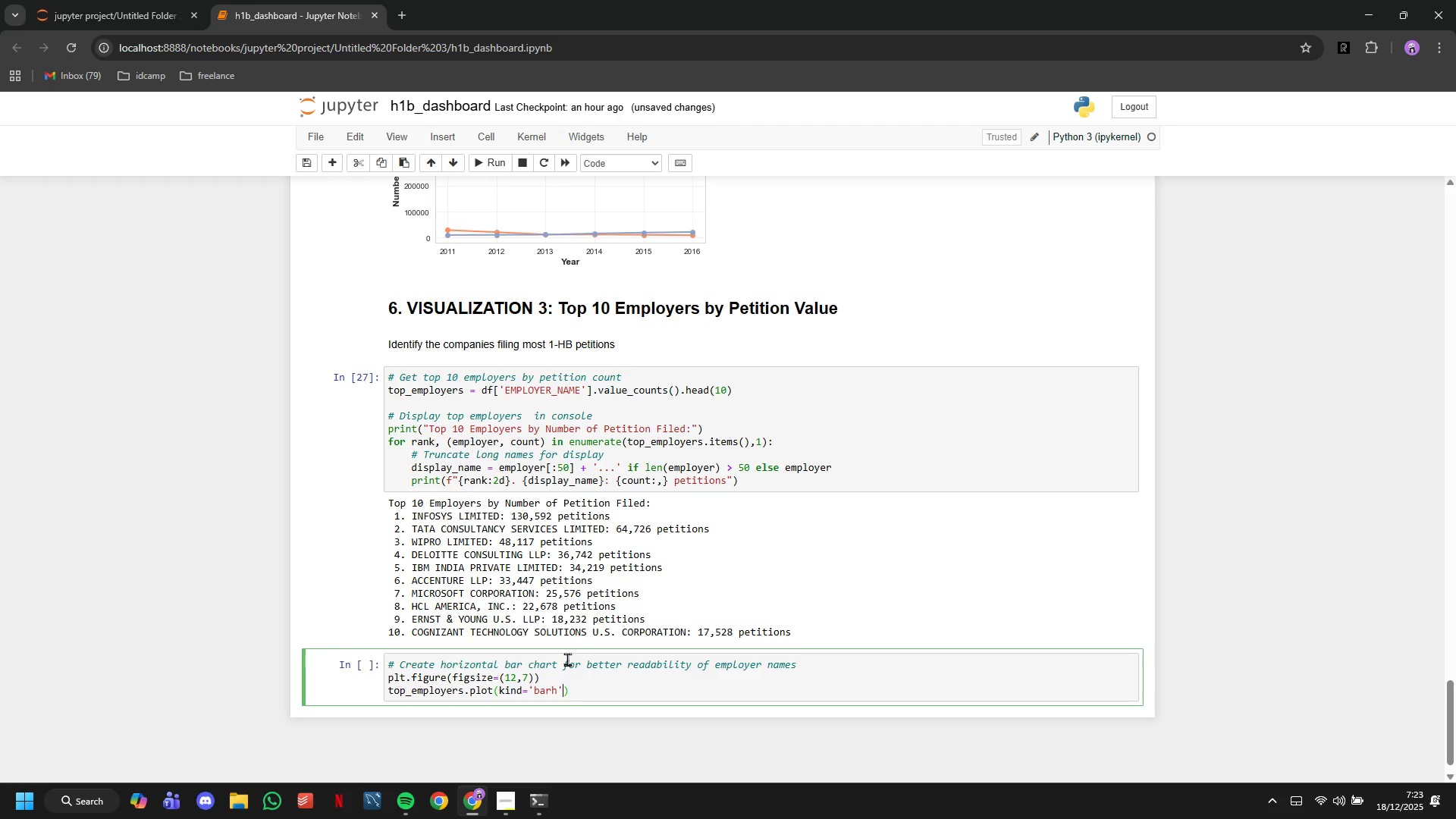 
key(ArrowRight)
 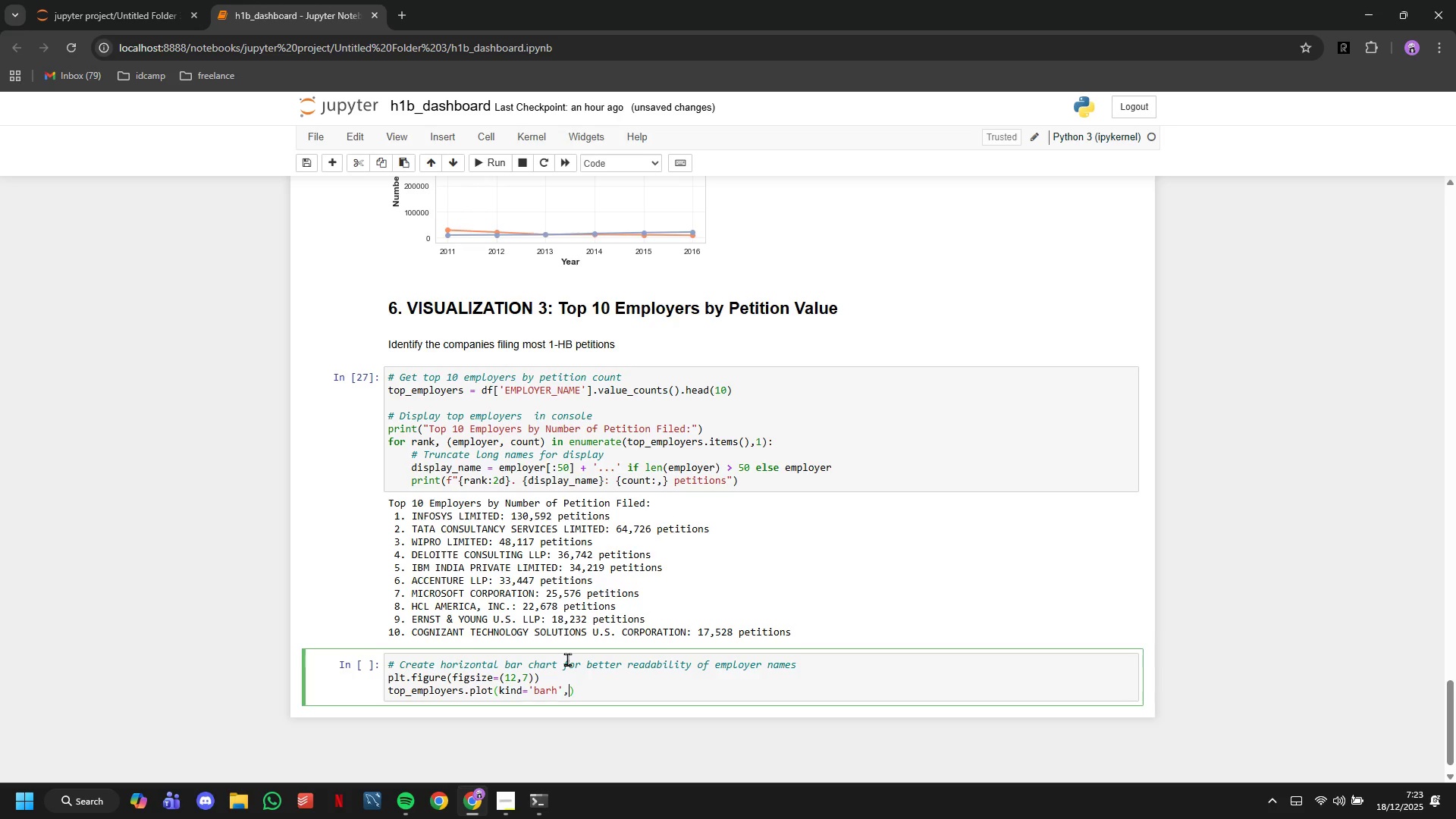 
type(,color='darkgreen)
 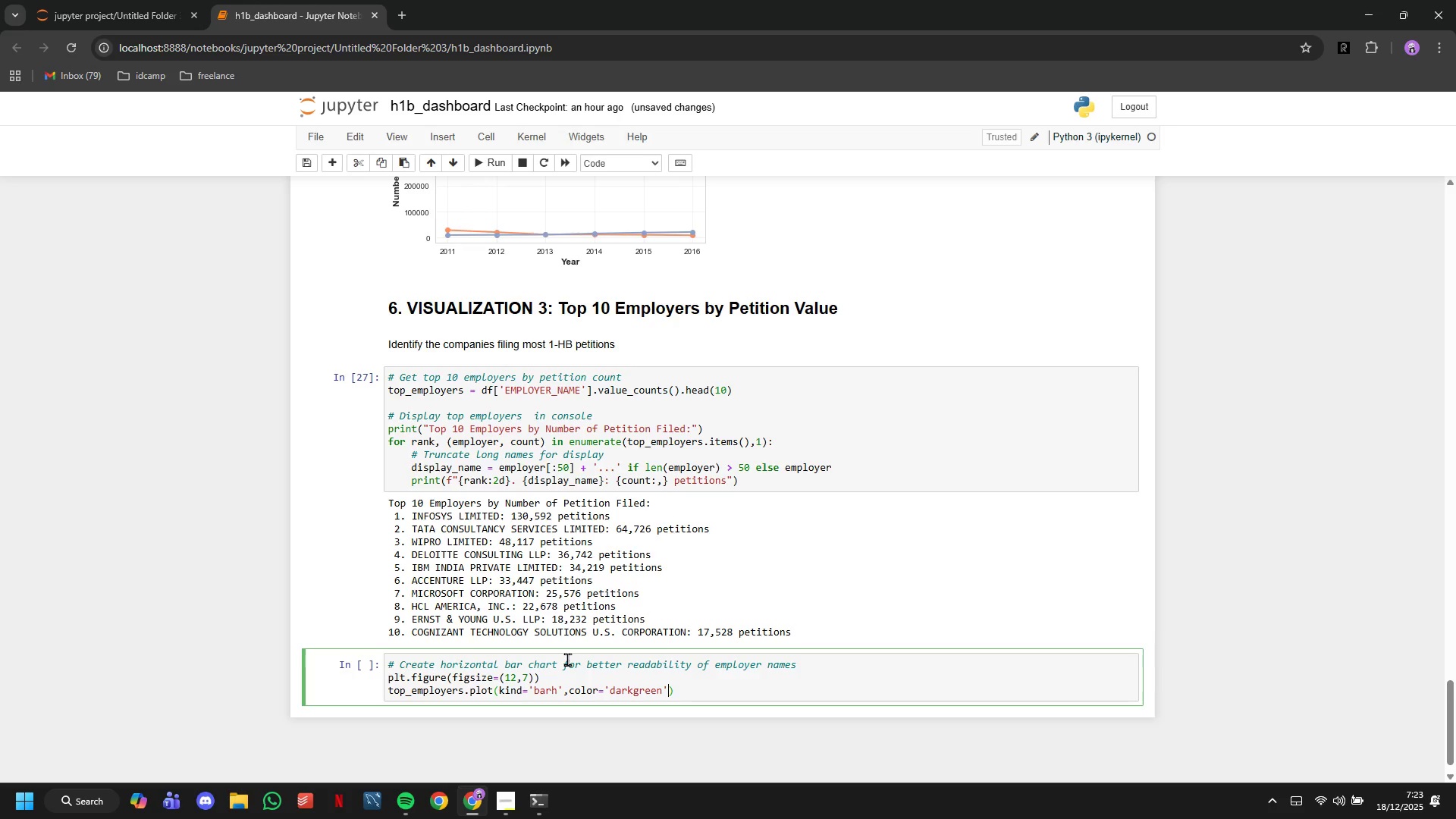 
key(ArrowRight)
 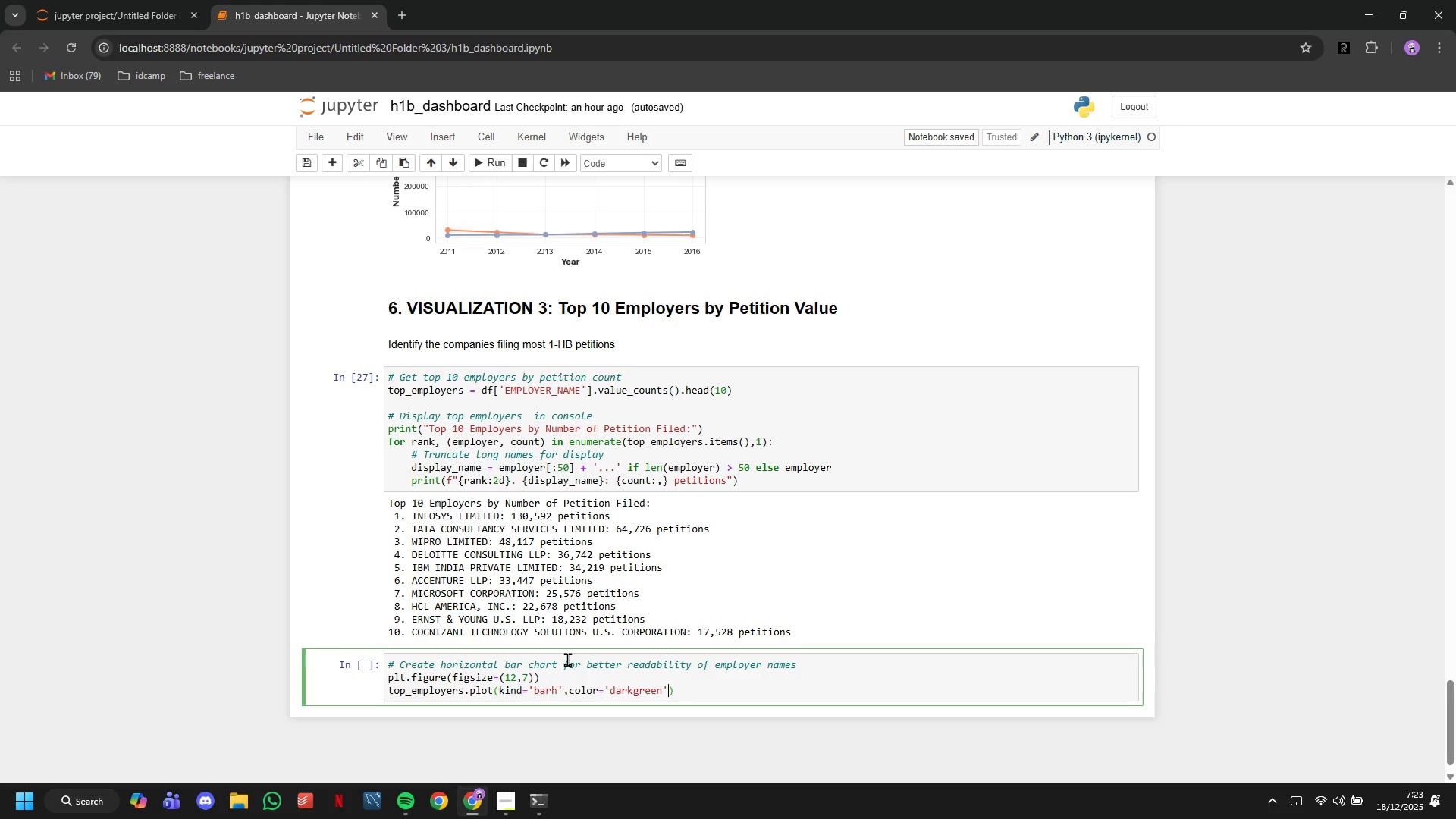 
type(,alpha=0.7)
 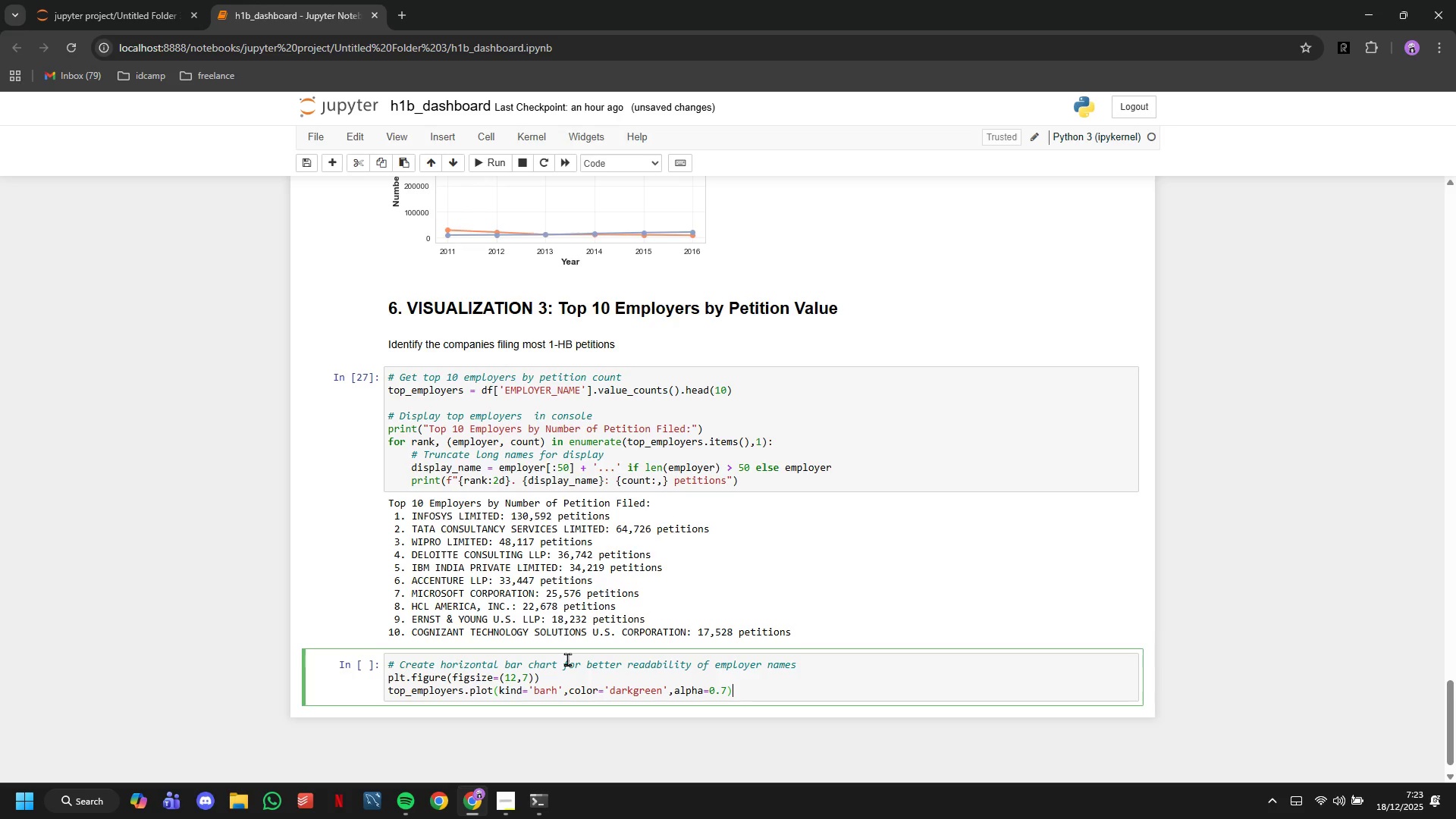 
key(ArrowRight)
 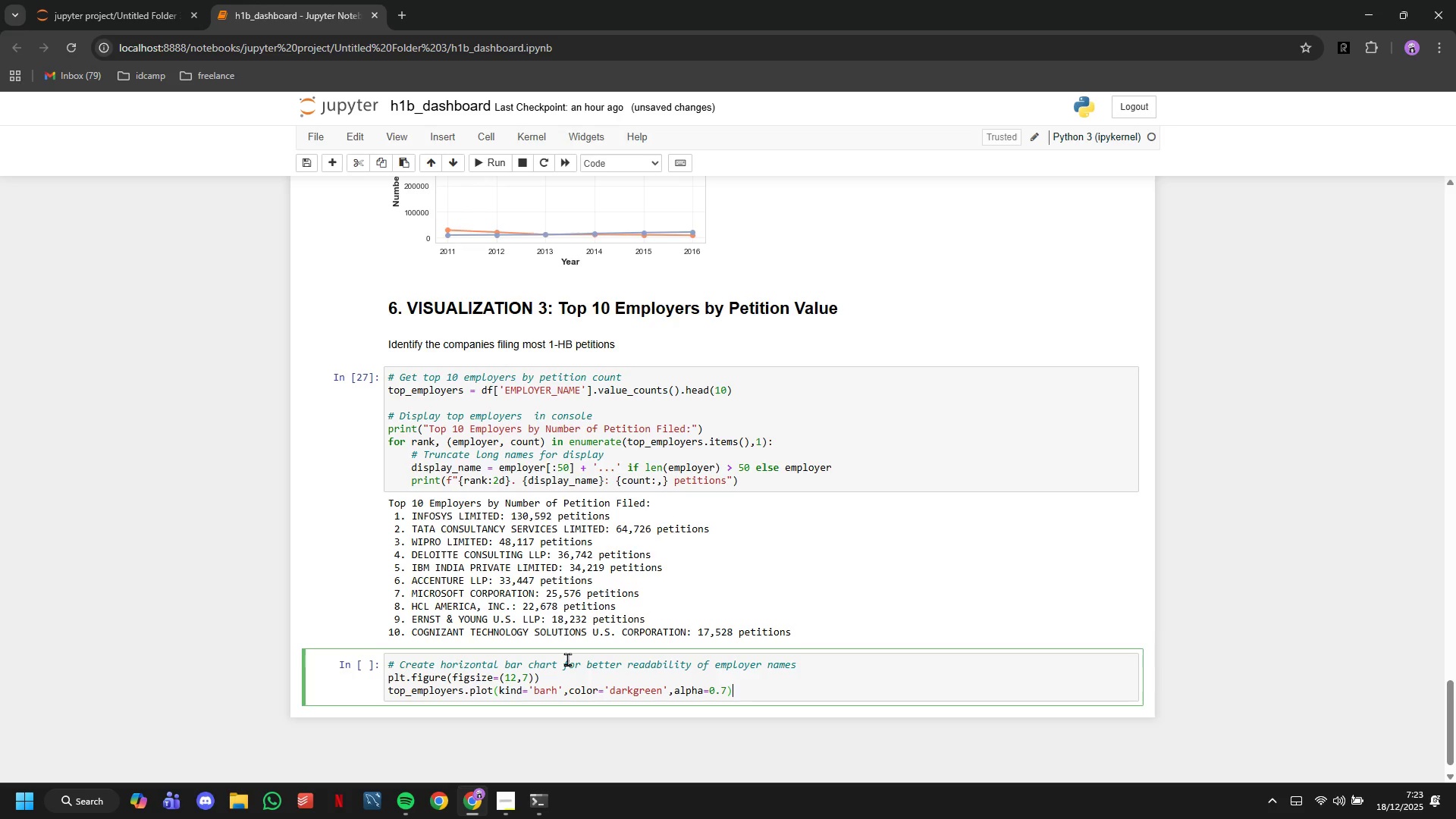 
key(ArrowLeft)
 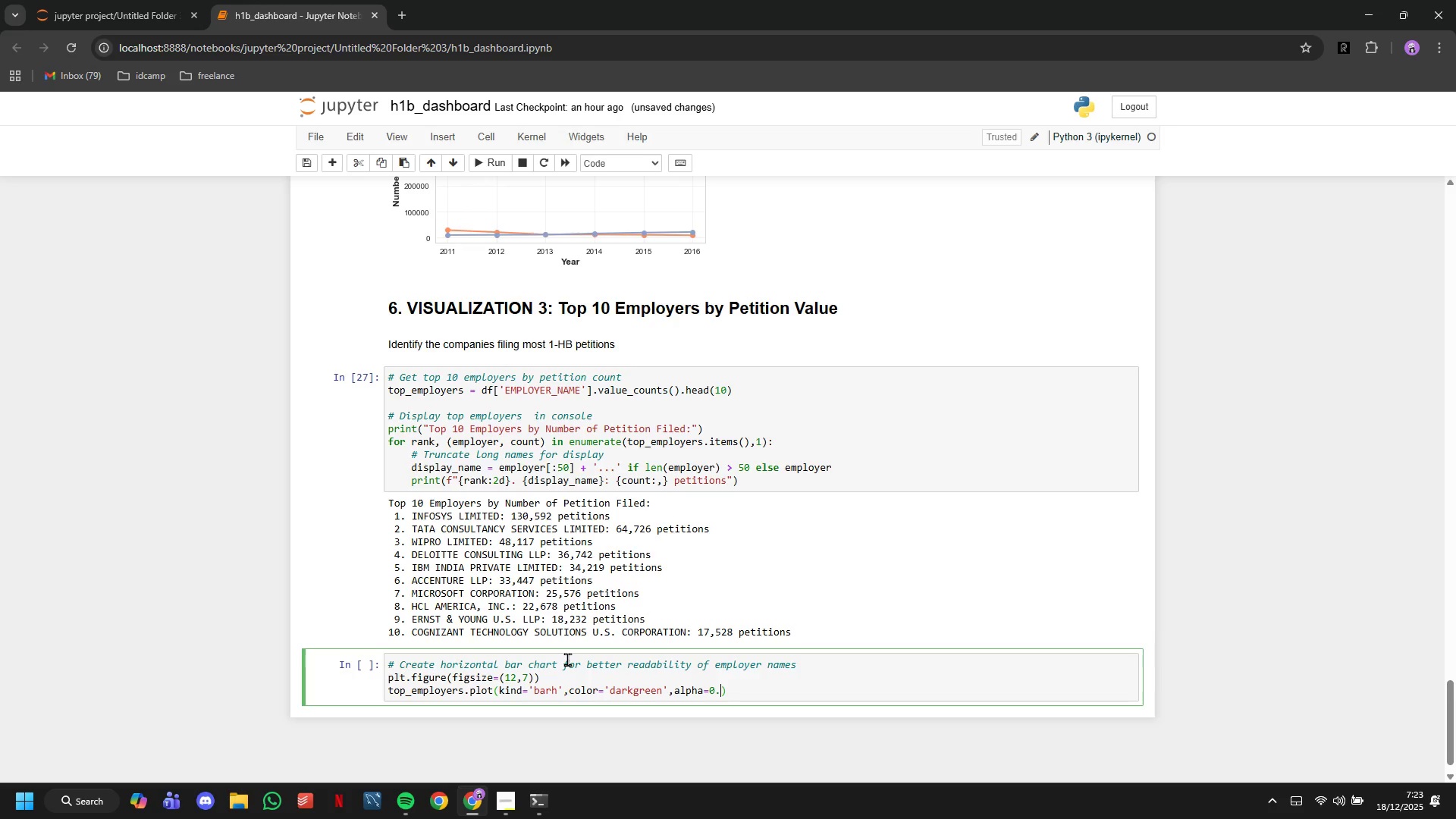 
key(Backspace)
 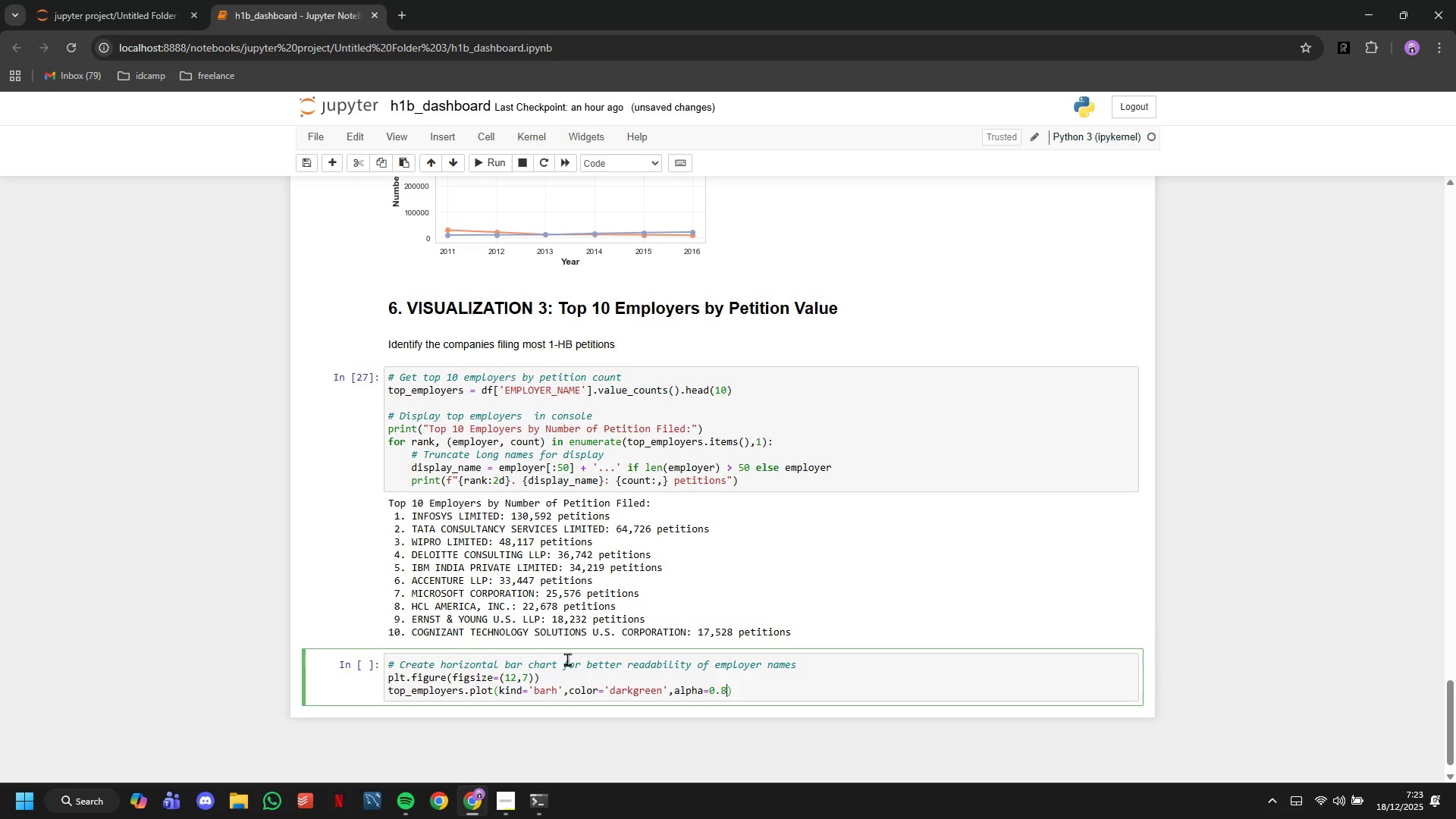 
key(8)
 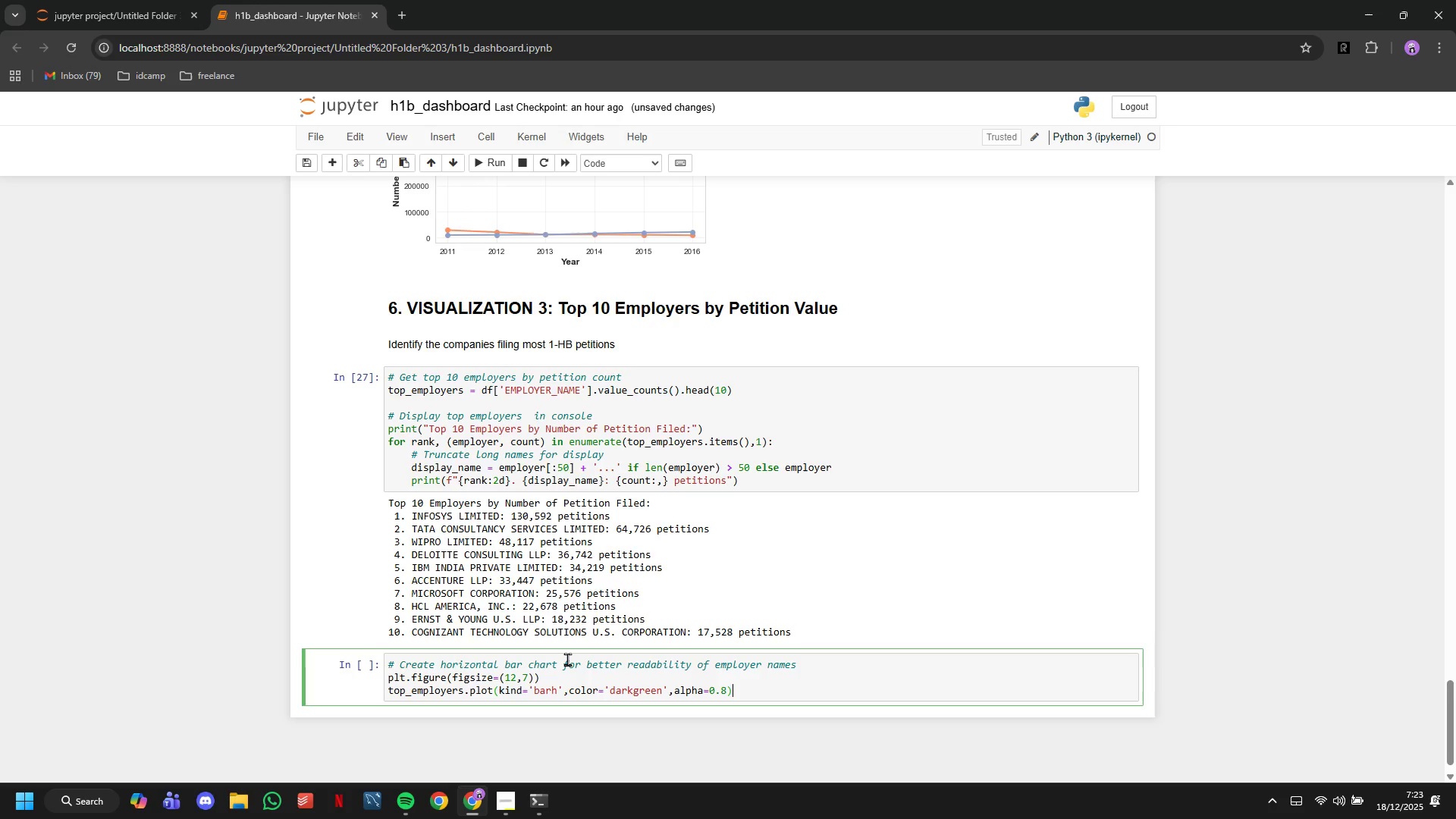 
key(ArrowRight)
 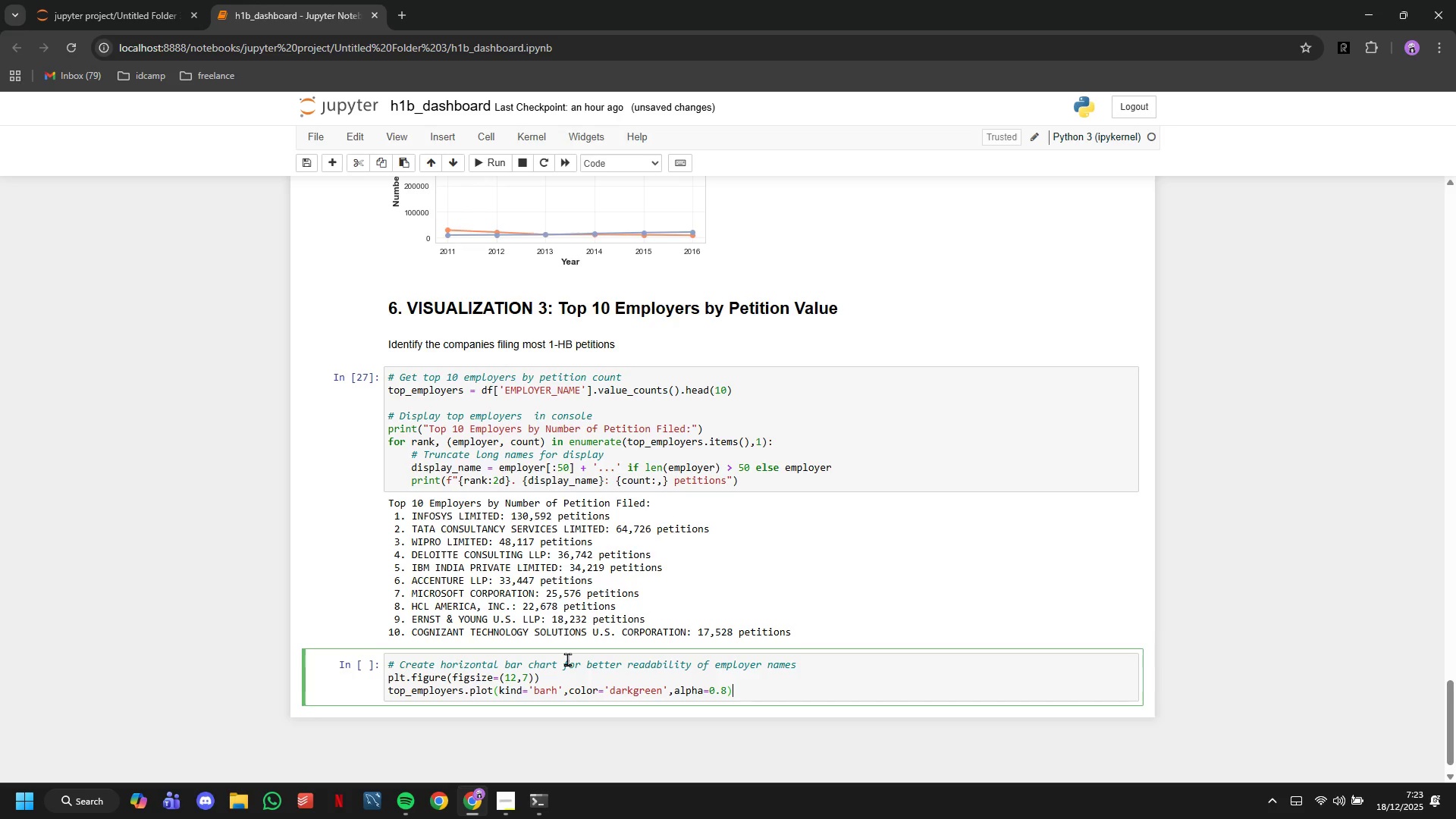 
key(Enter)
 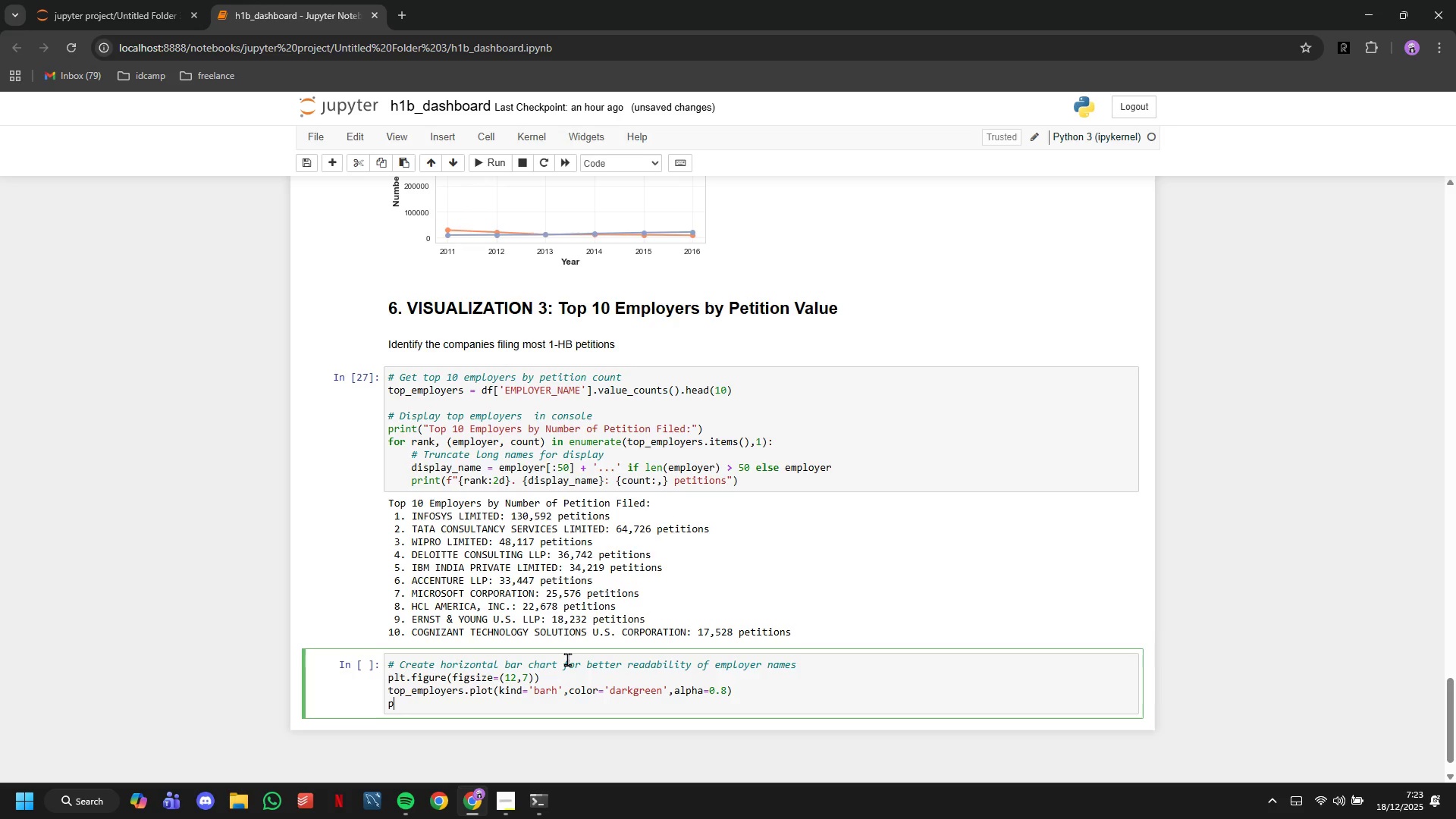 
type(plt.xlabel("Number of Petition Filed)
 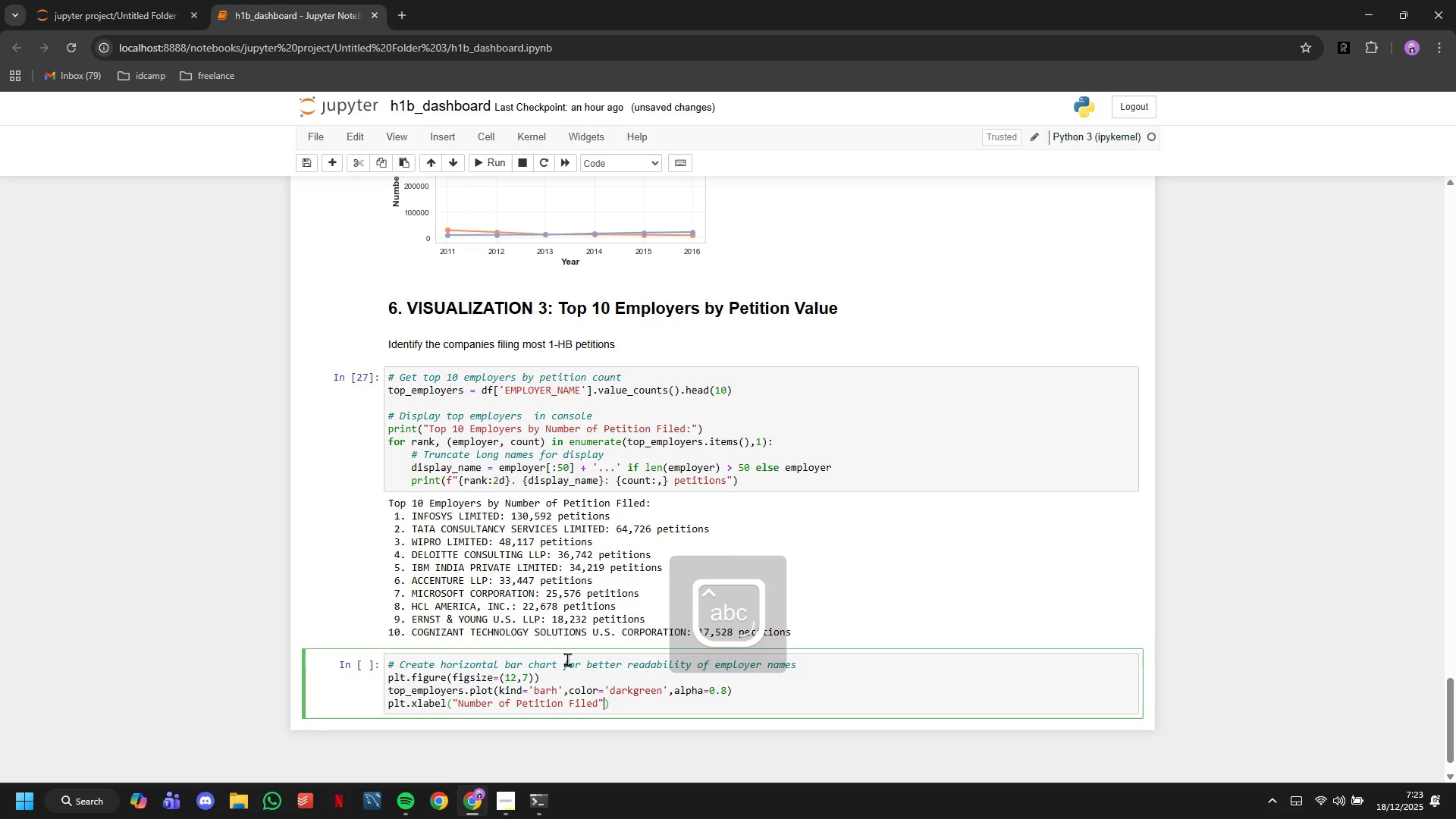 
 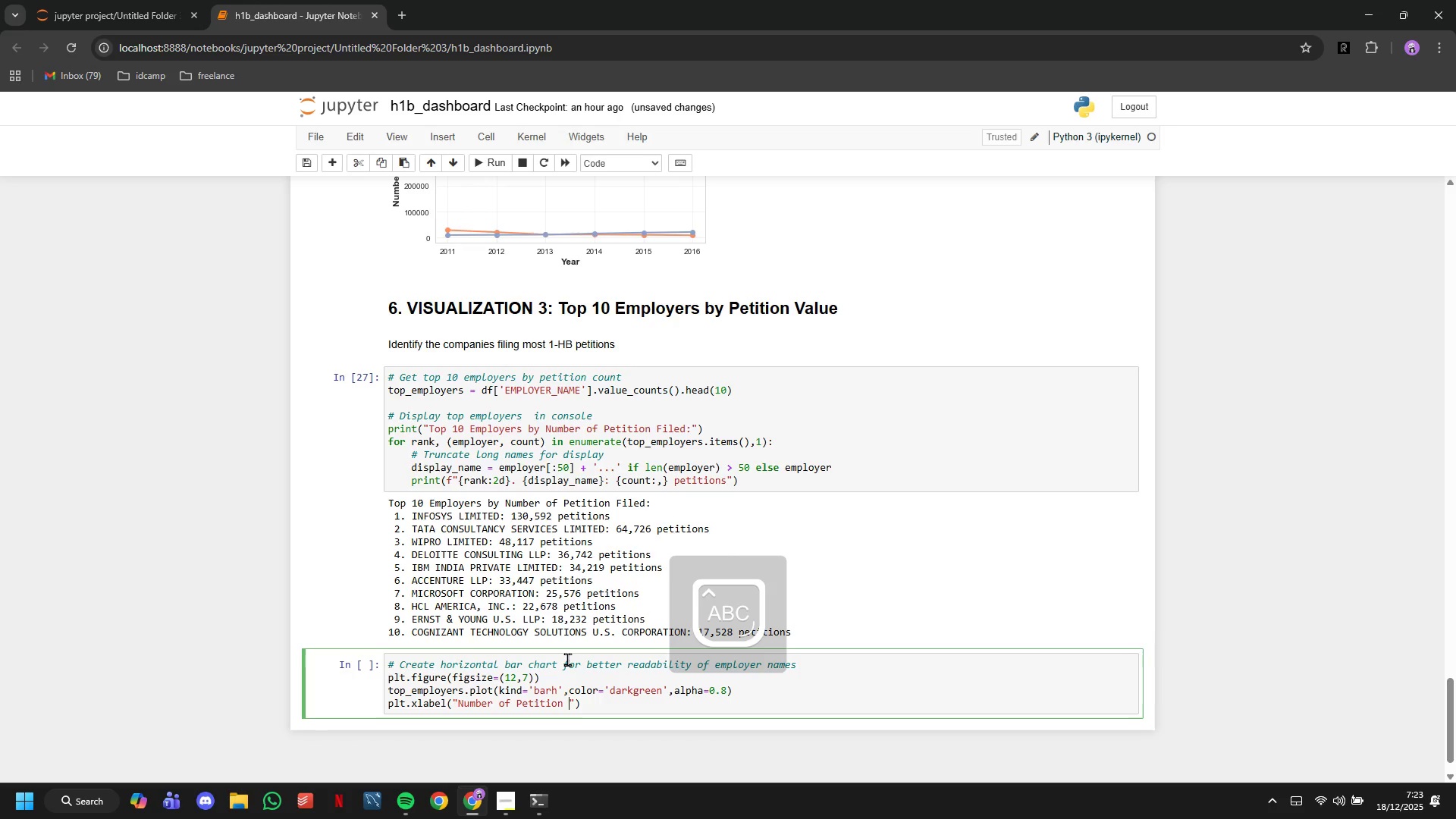 
key(ArrowRight)
 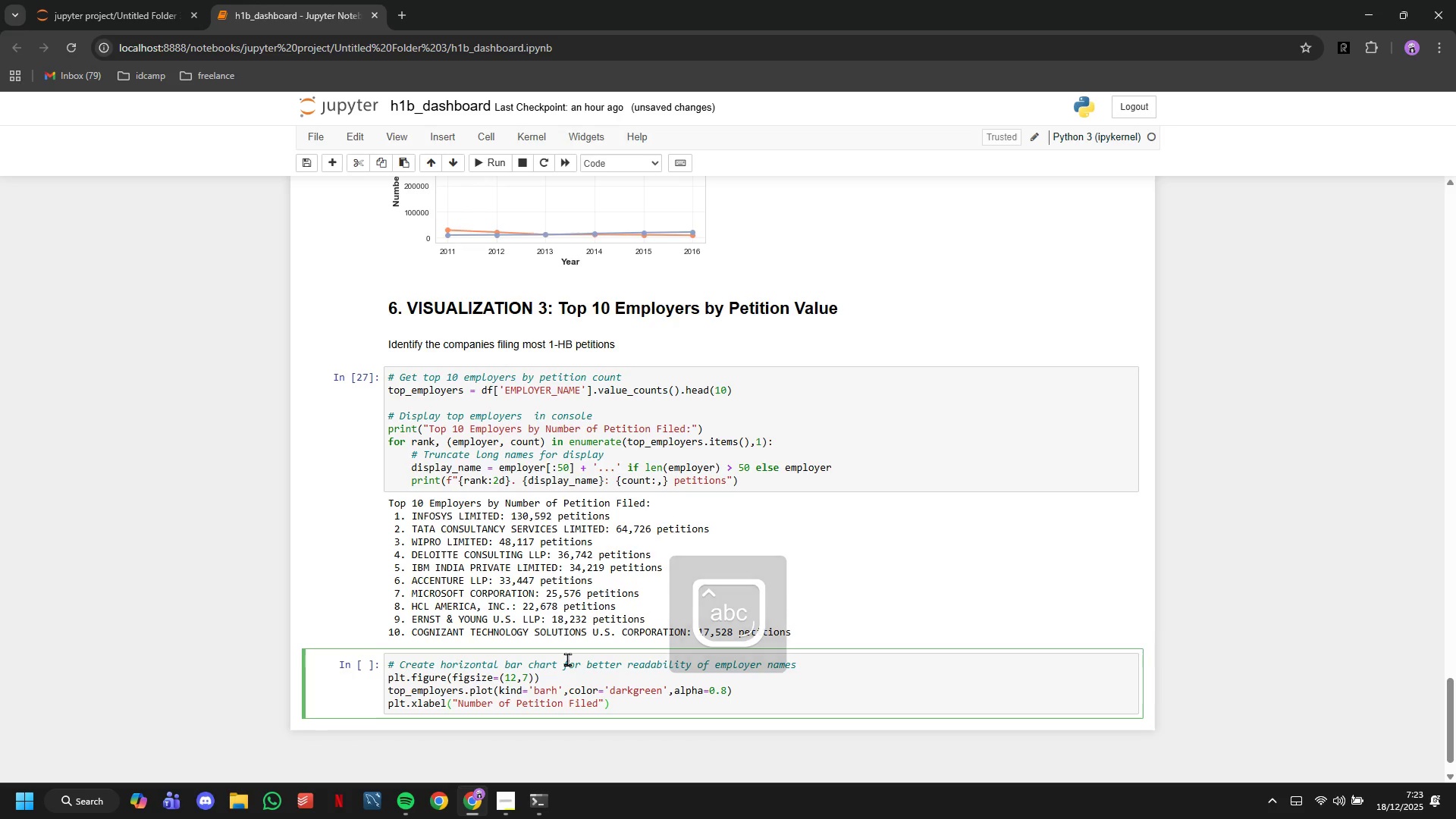 
type(,fontsize=12, fontweight-'bold)
 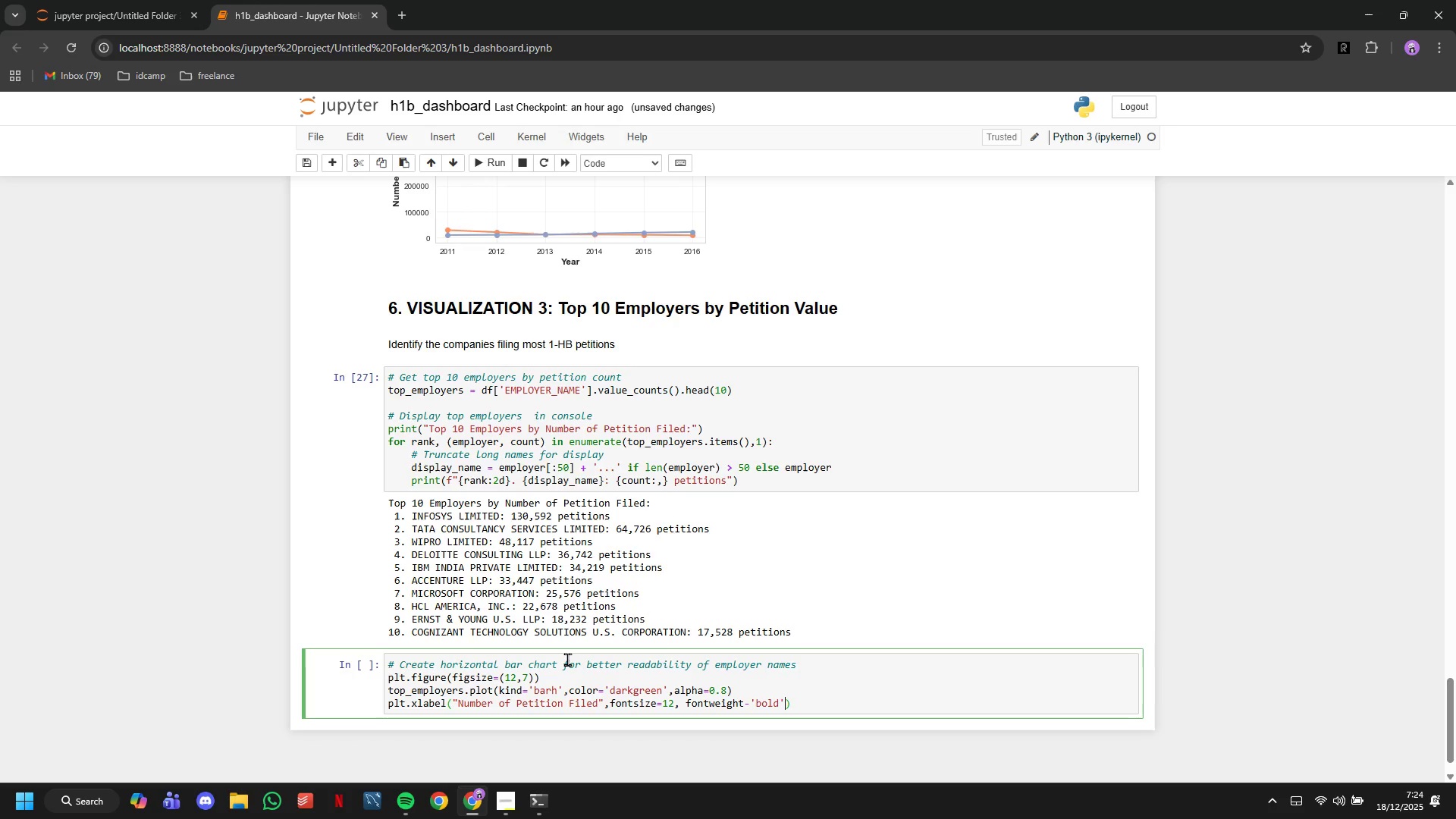 
key(ArrowRight)
 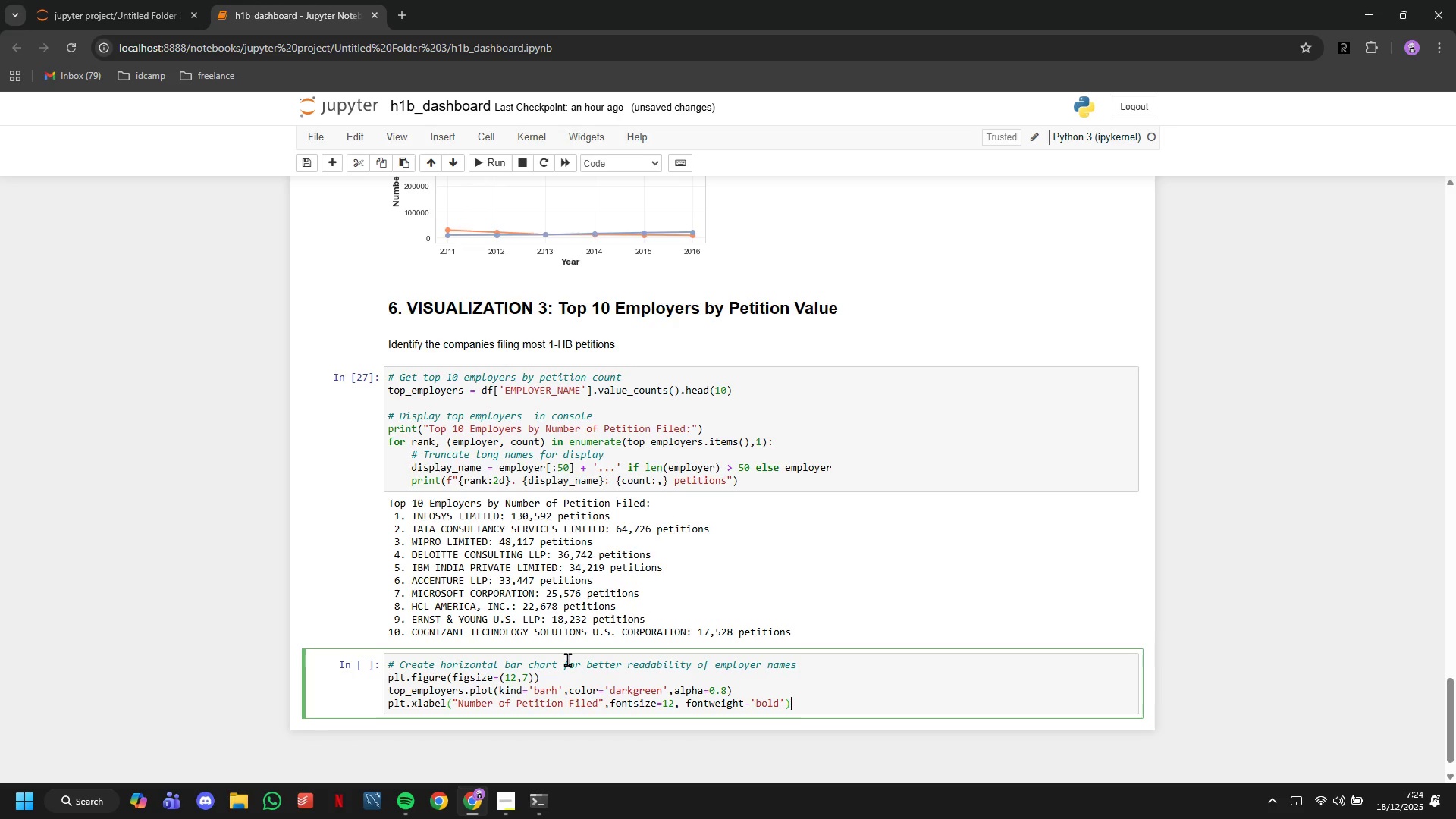 
key(ArrowRight)
 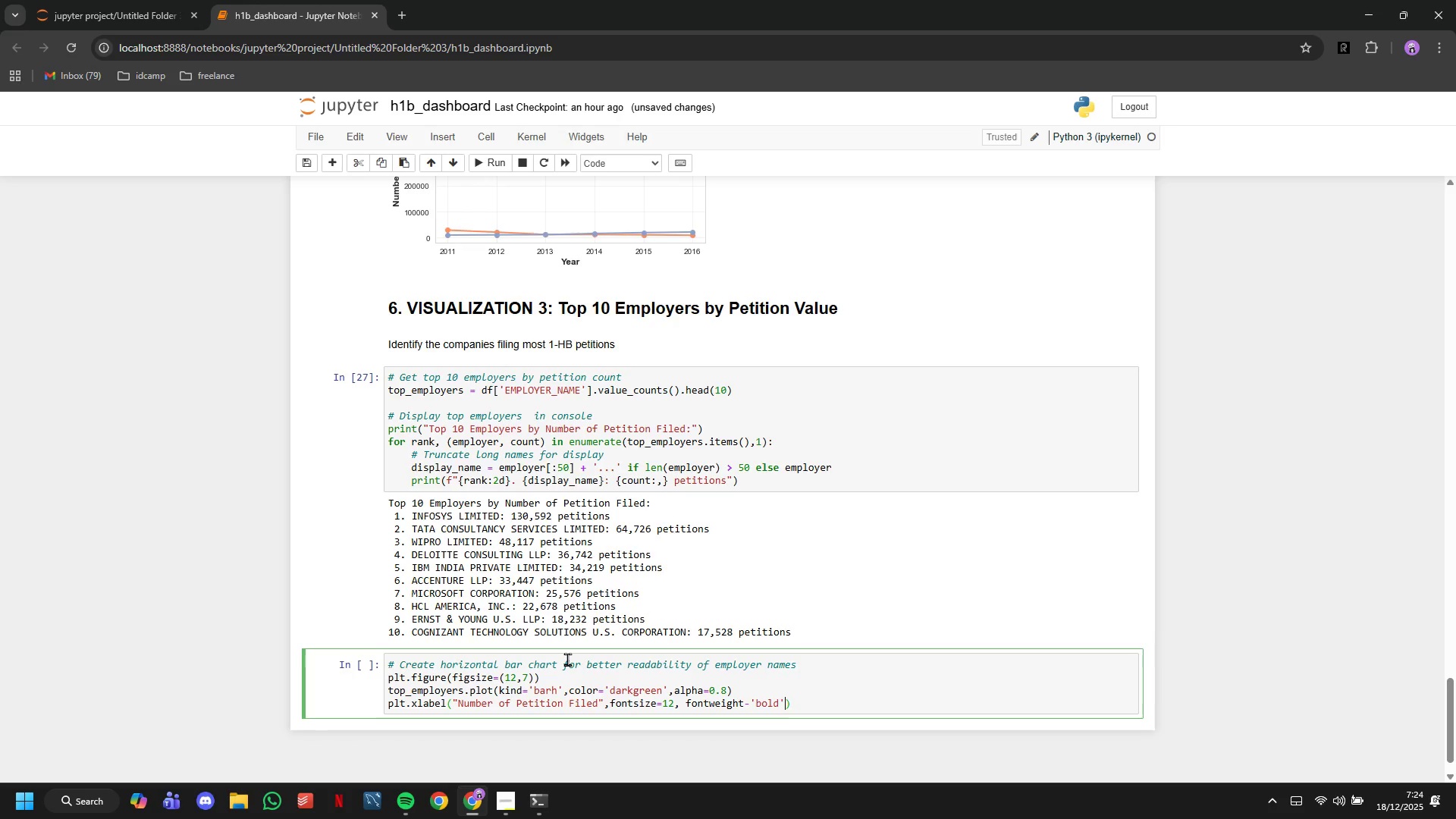 
key(ArrowLeft)
 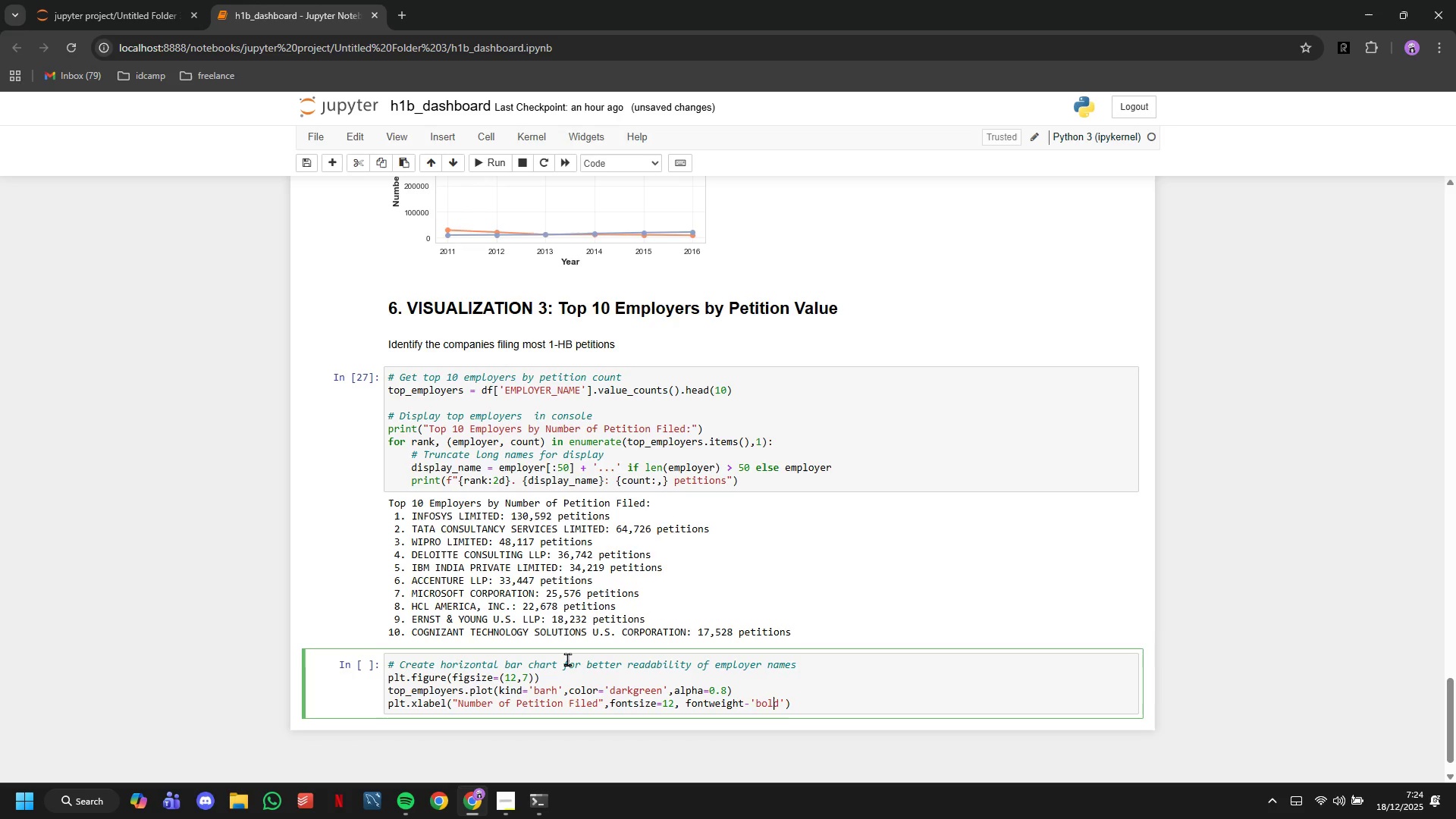 
key(ArrowLeft)
 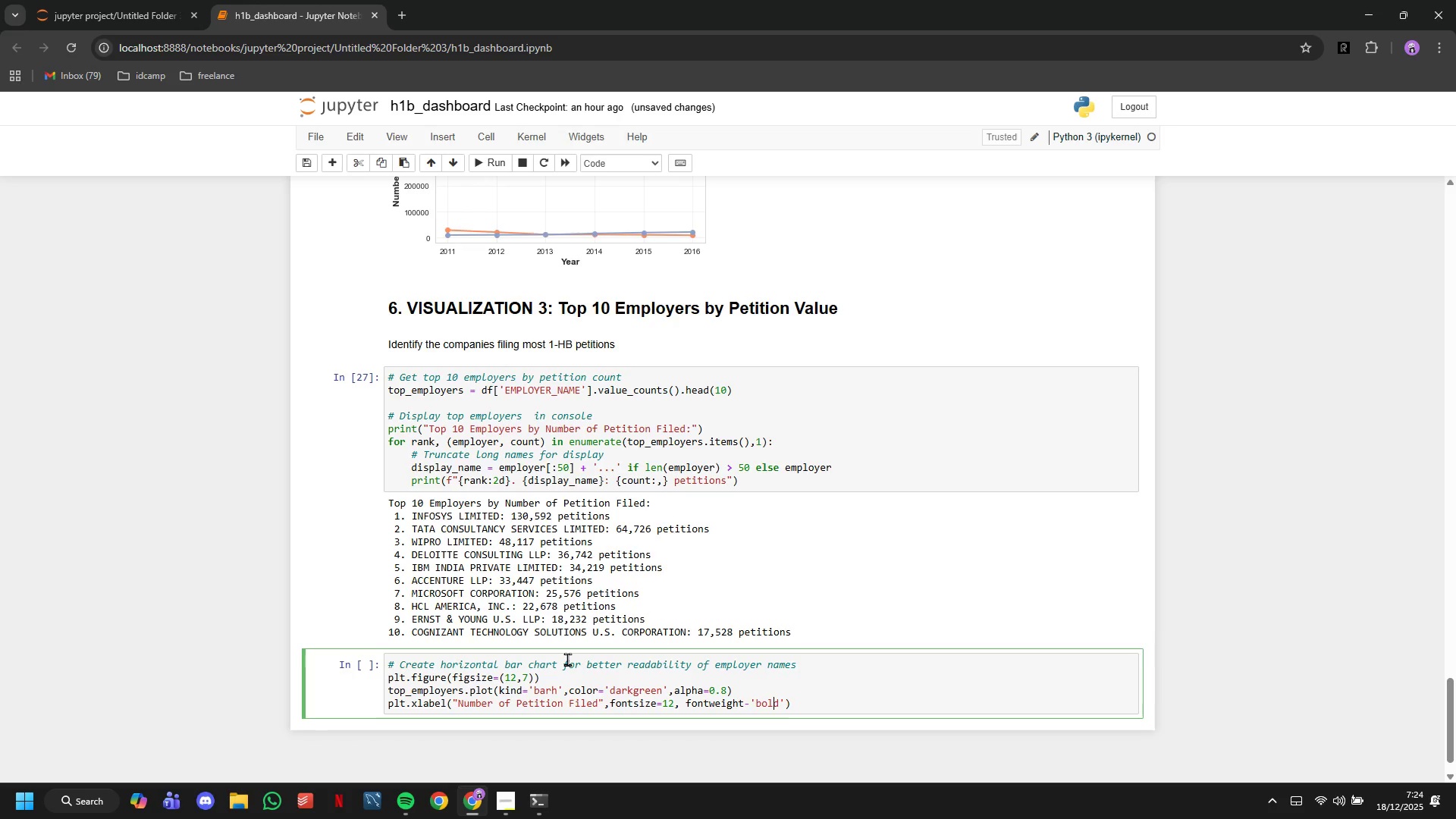 
key(ArrowLeft)
 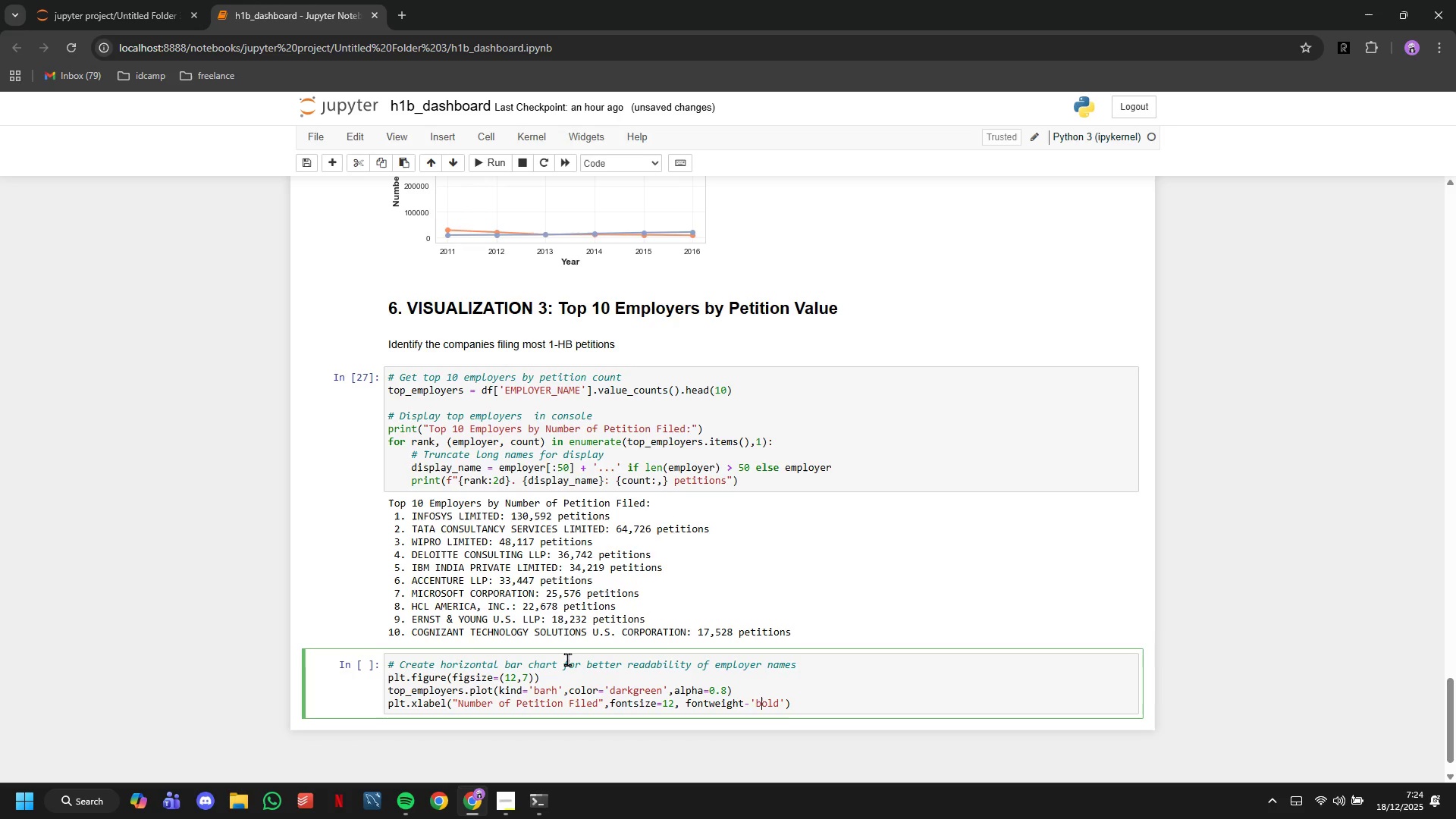 
key(ArrowLeft)
 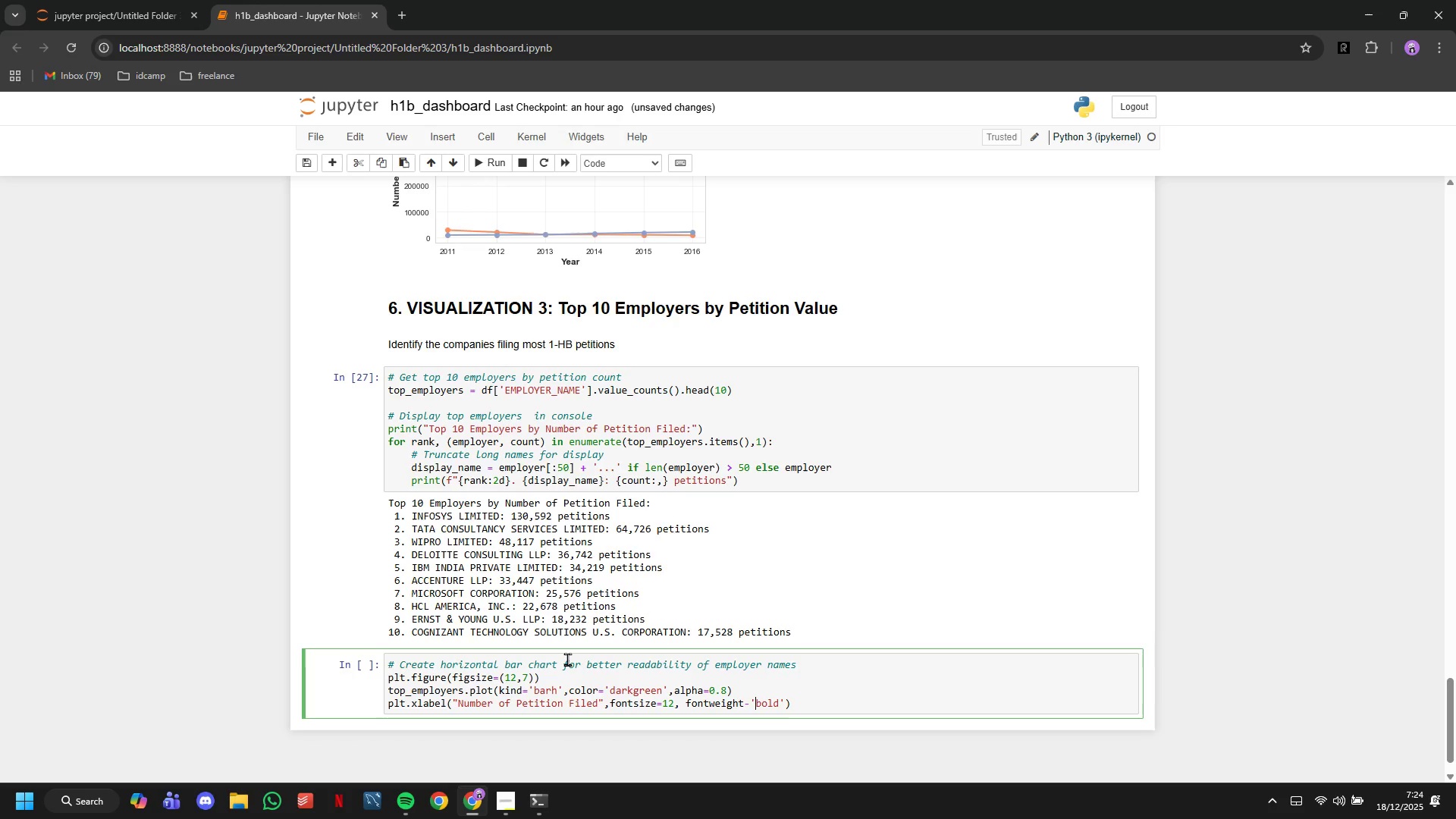 
key(ArrowLeft)
 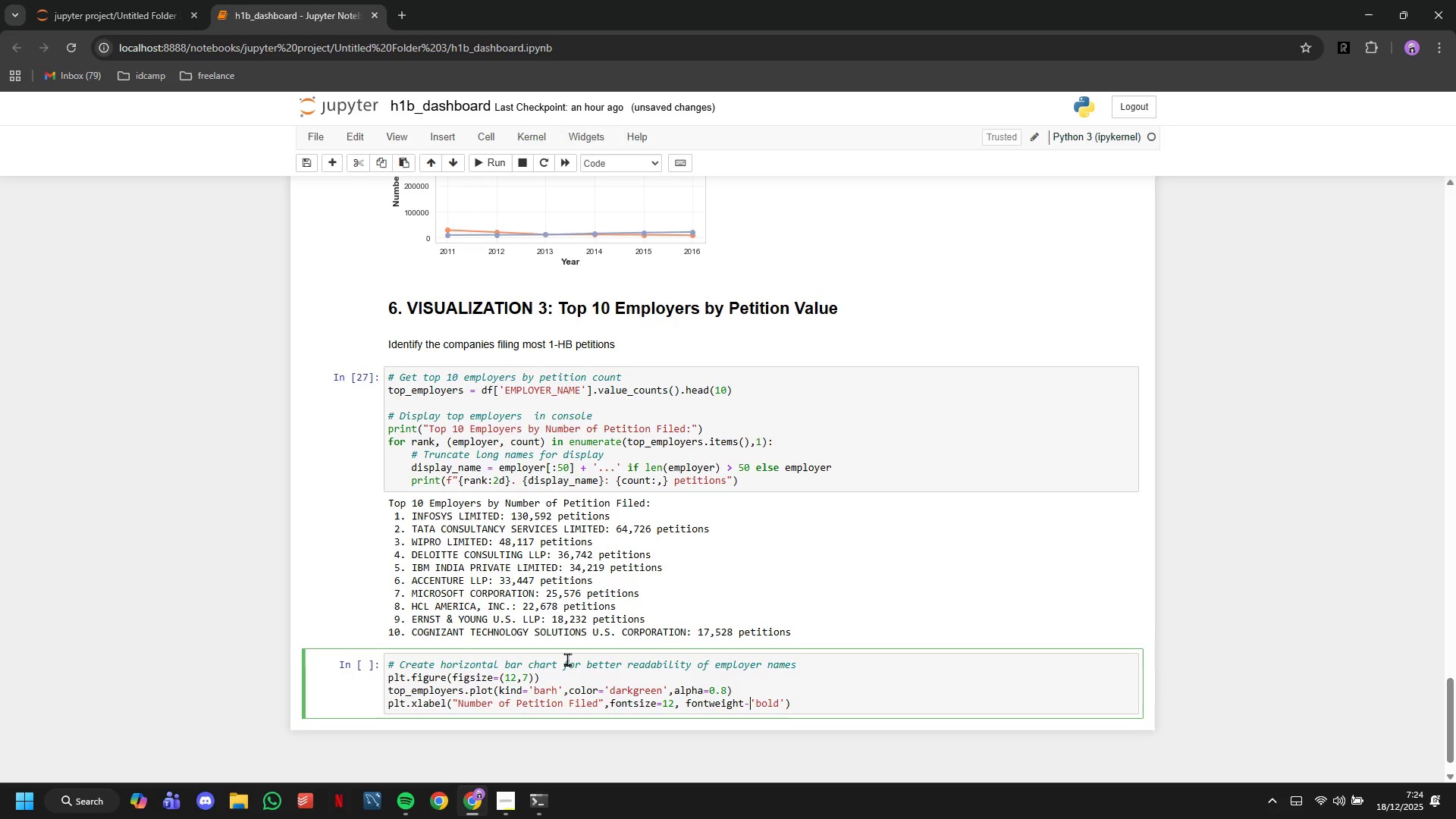 
key(ArrowLeft)
 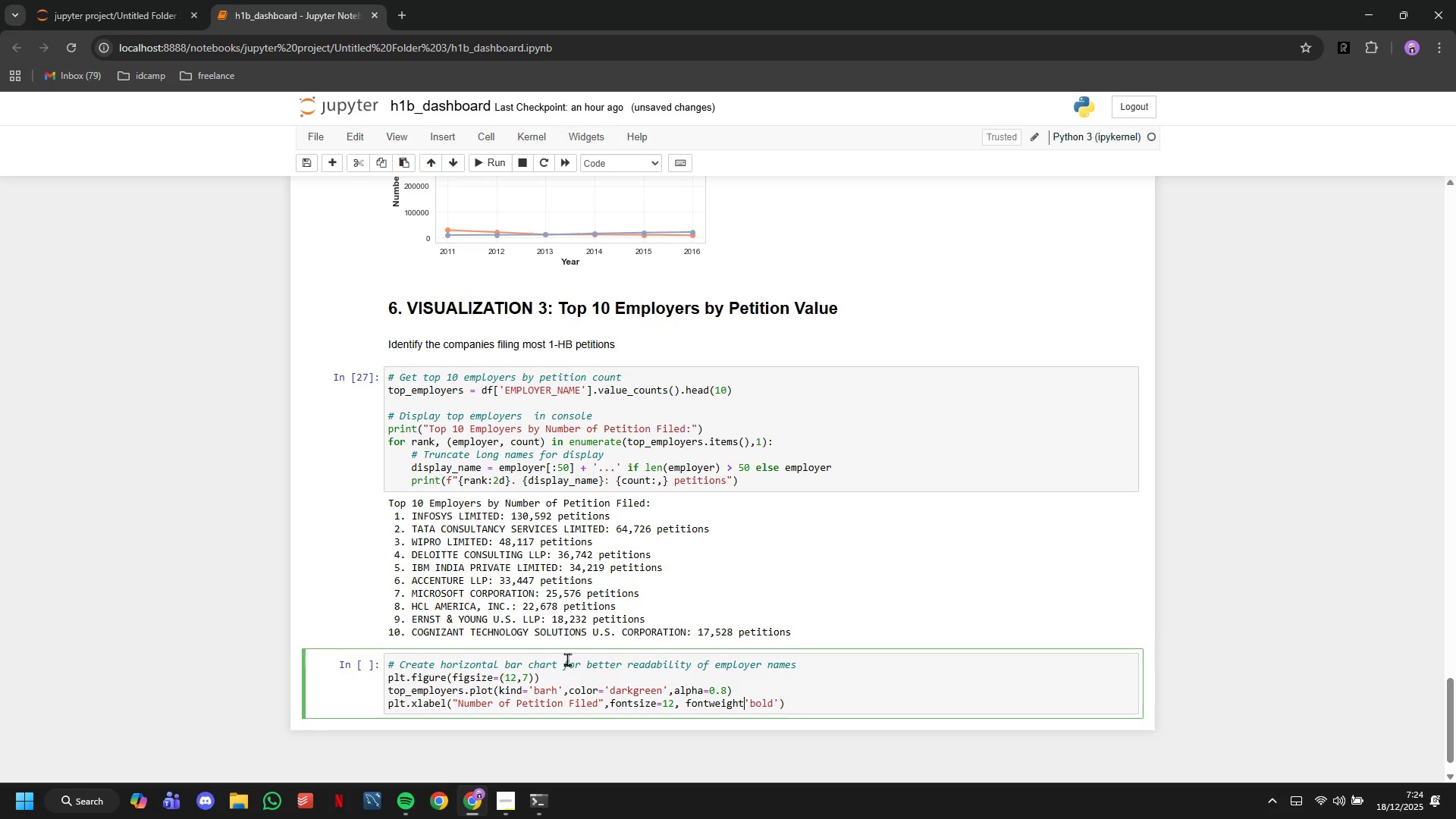 
key(ArrowLeft)
 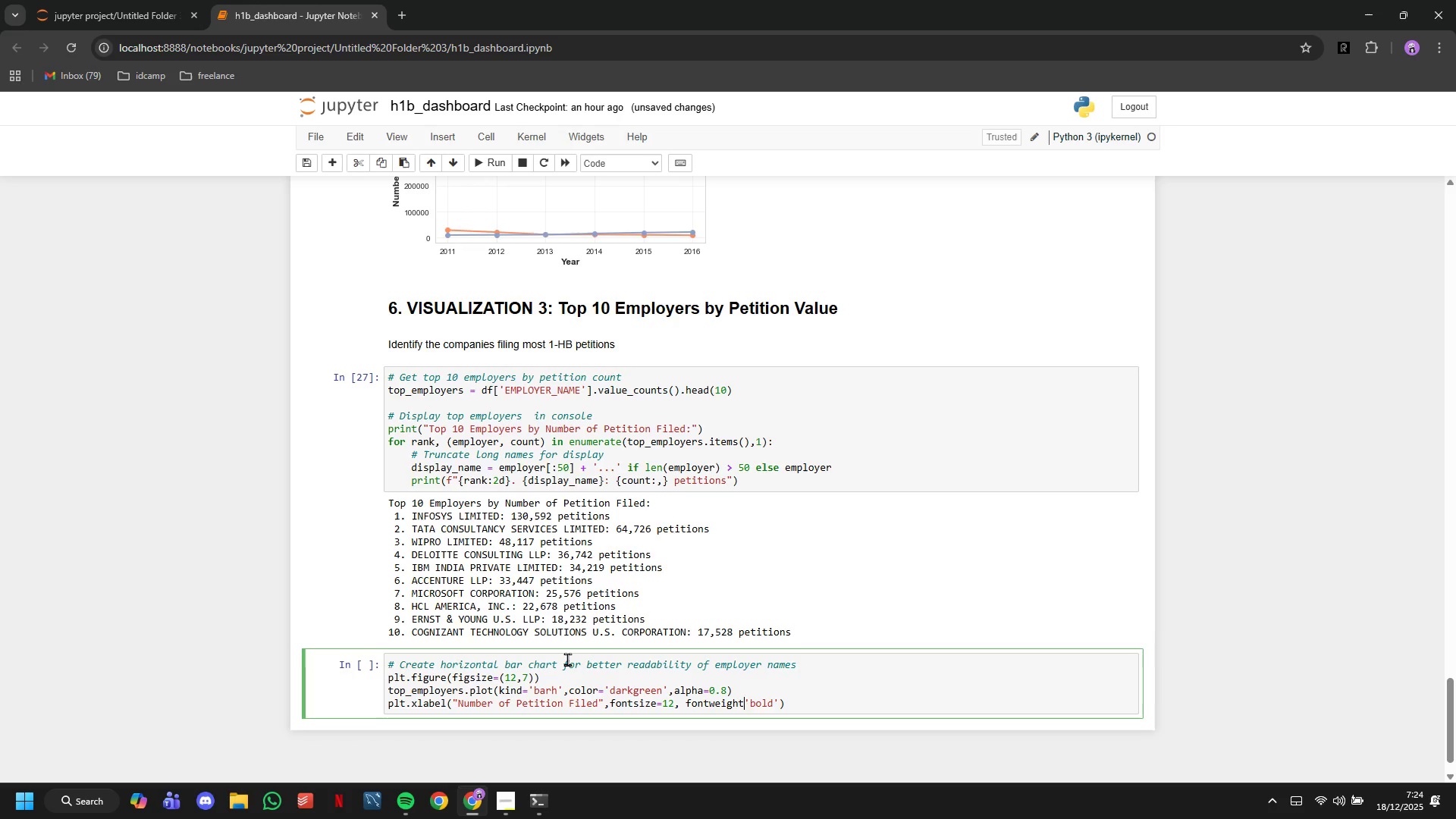 
key(Backspace)
 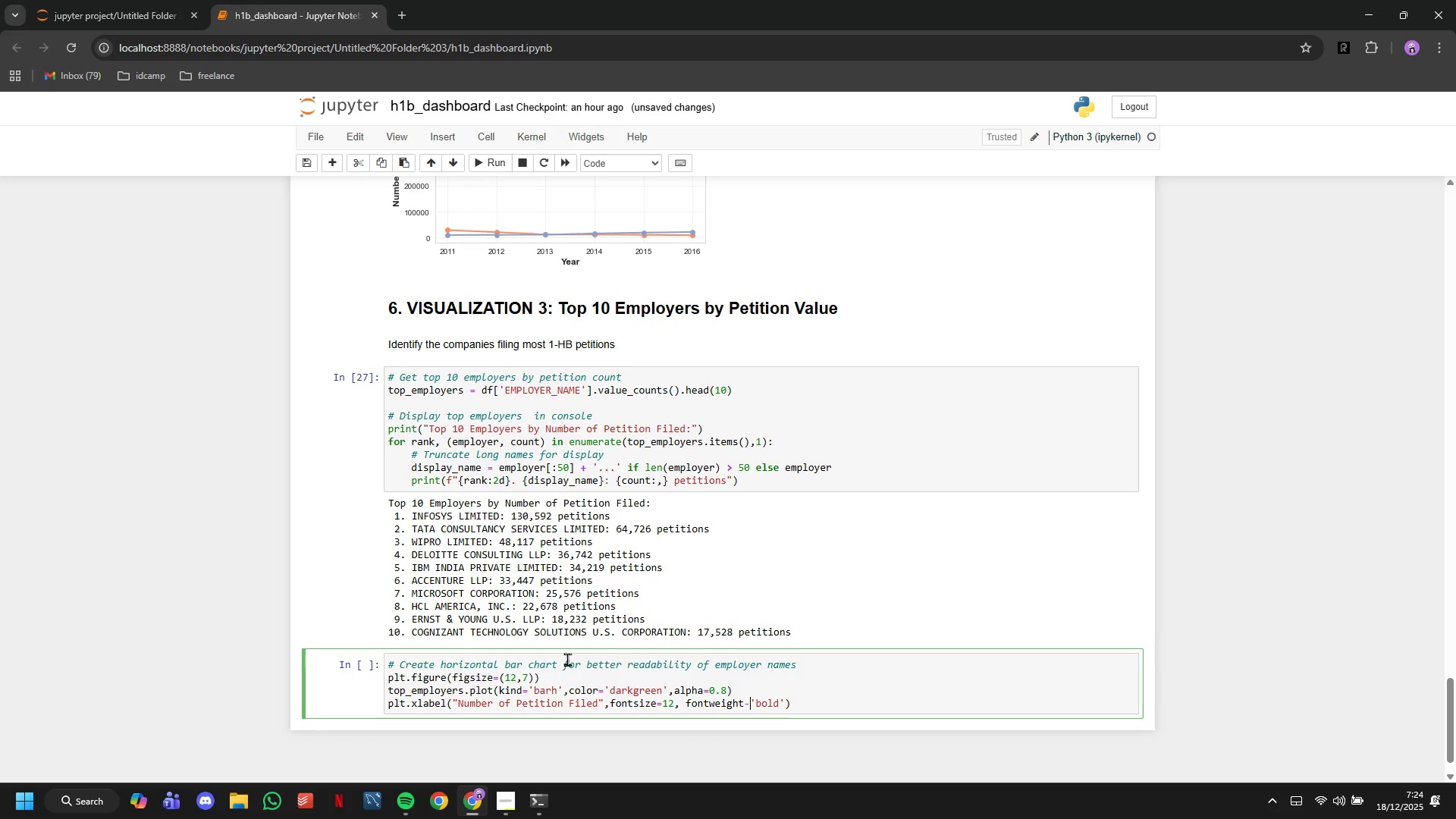 
key(Minus)
 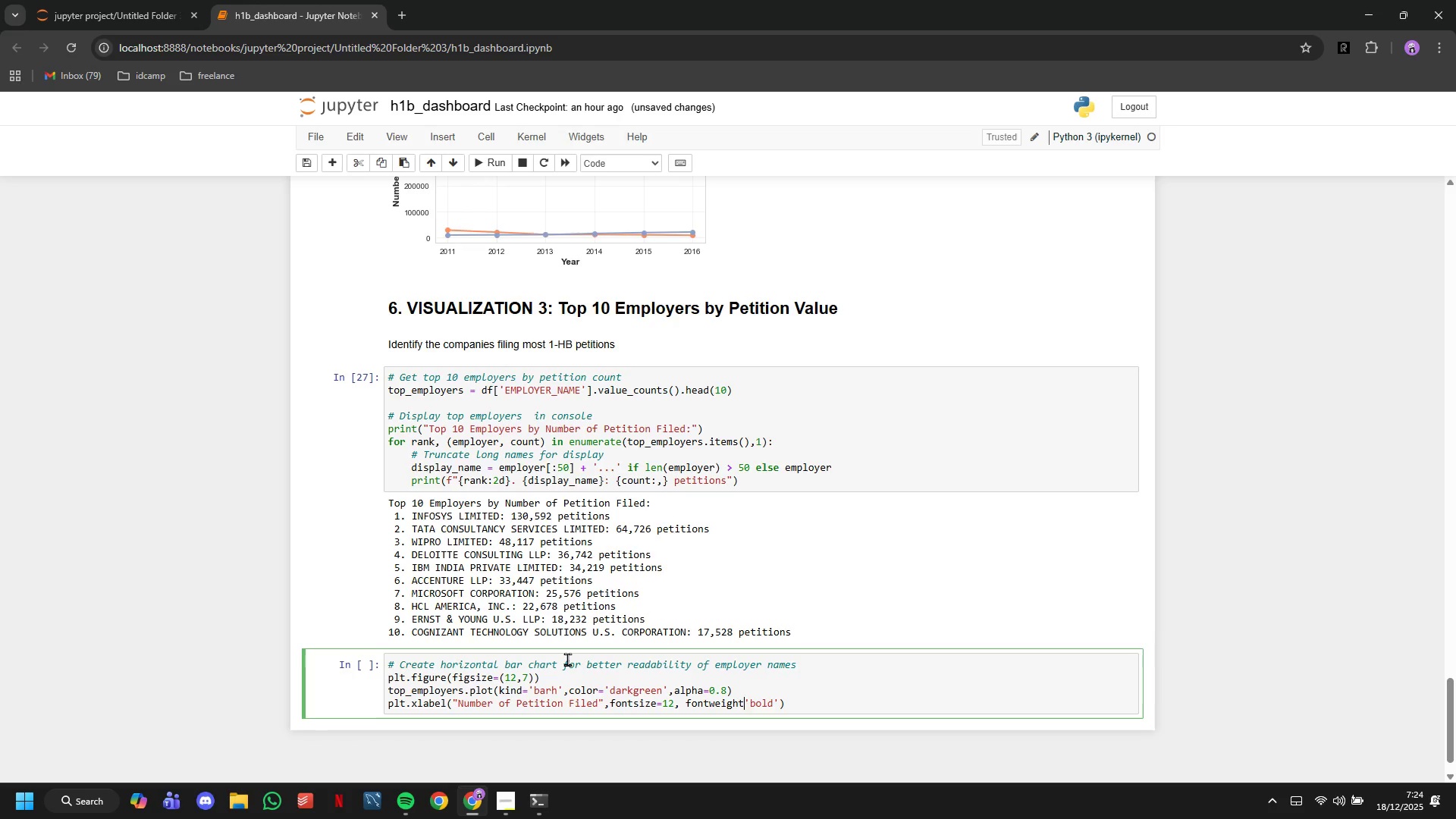 
key(Backspace)
 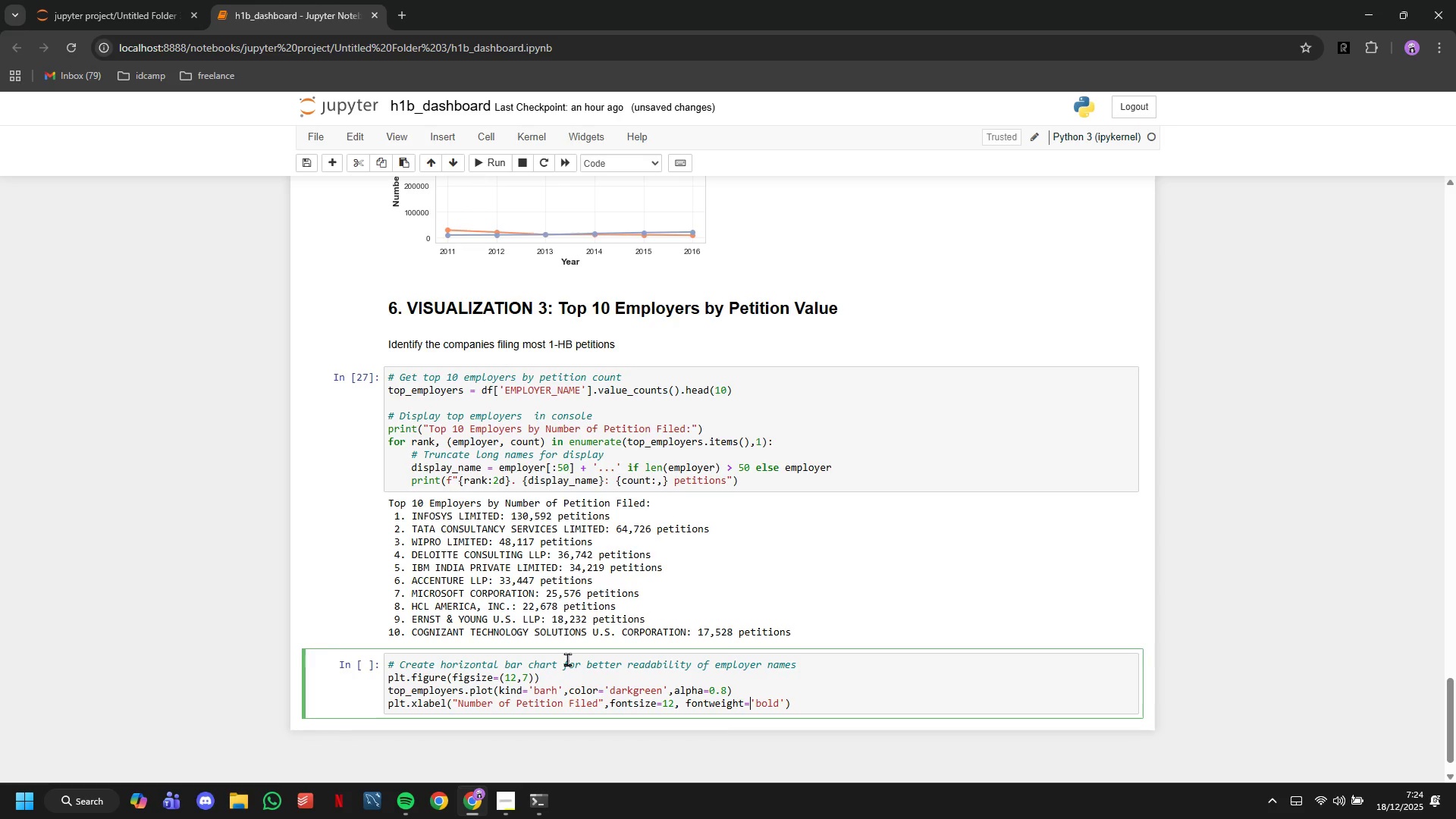 
key(Equal)
 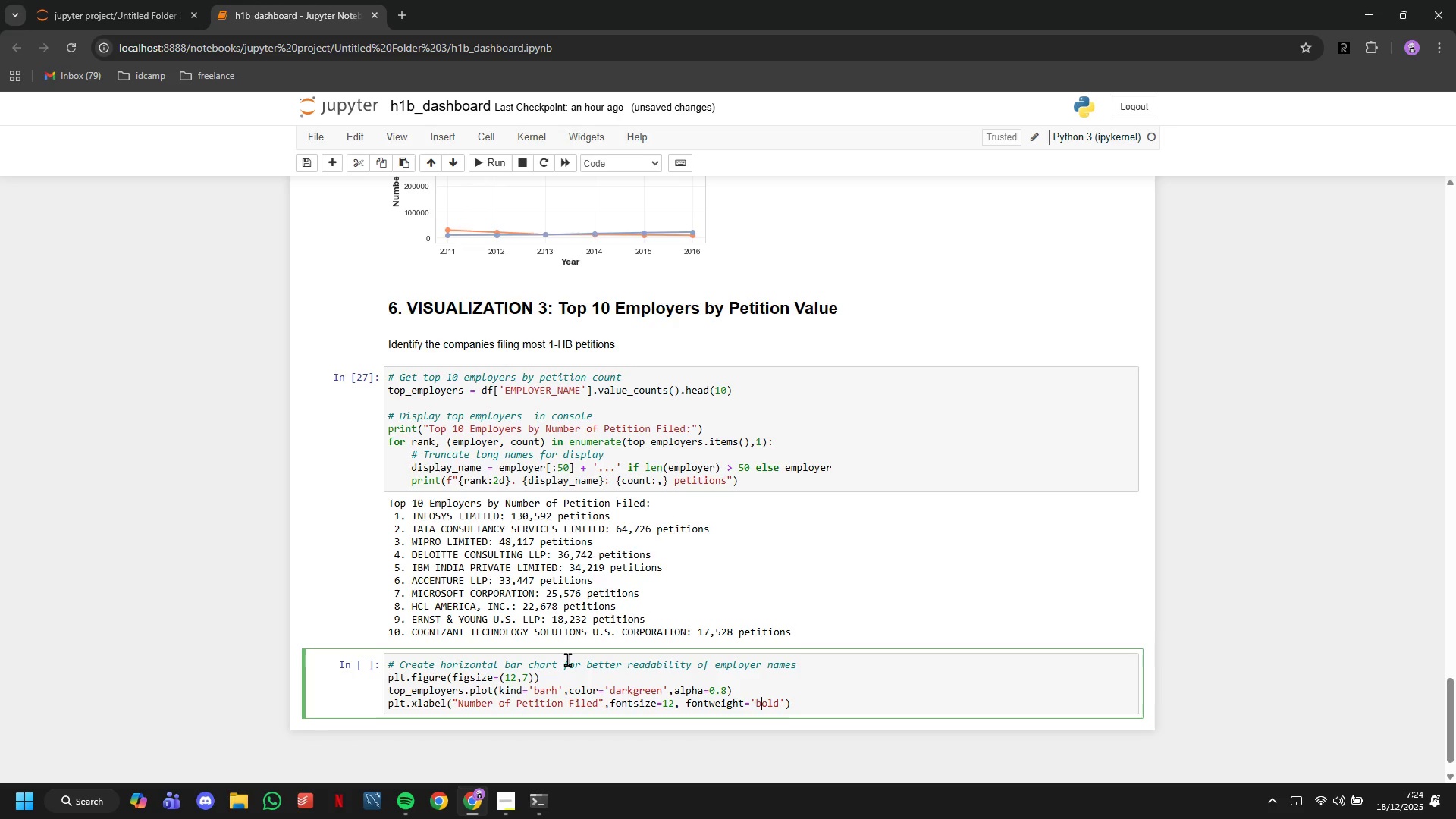 
key(ArrowRight)
 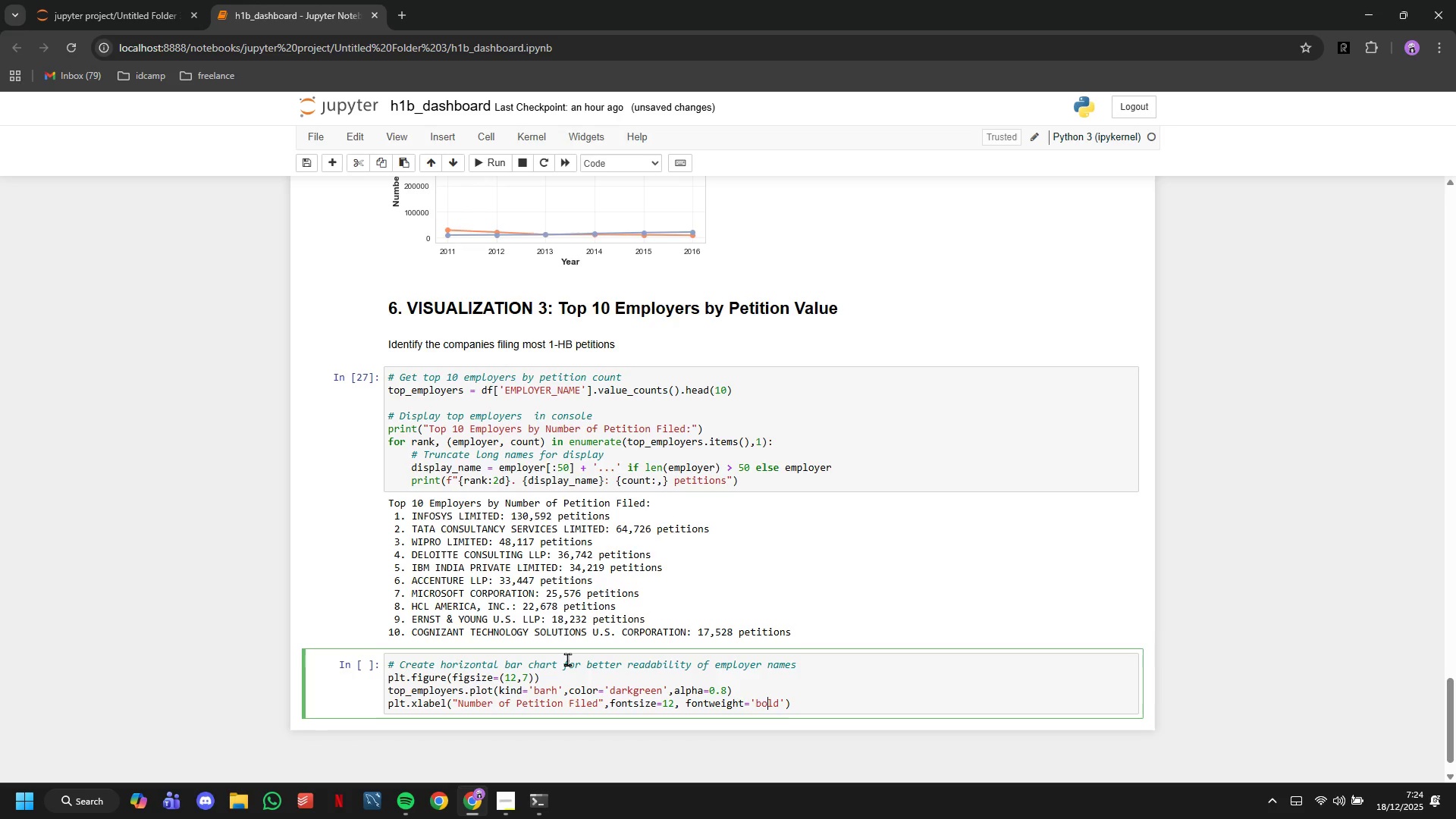 
key(ArrowRight)
 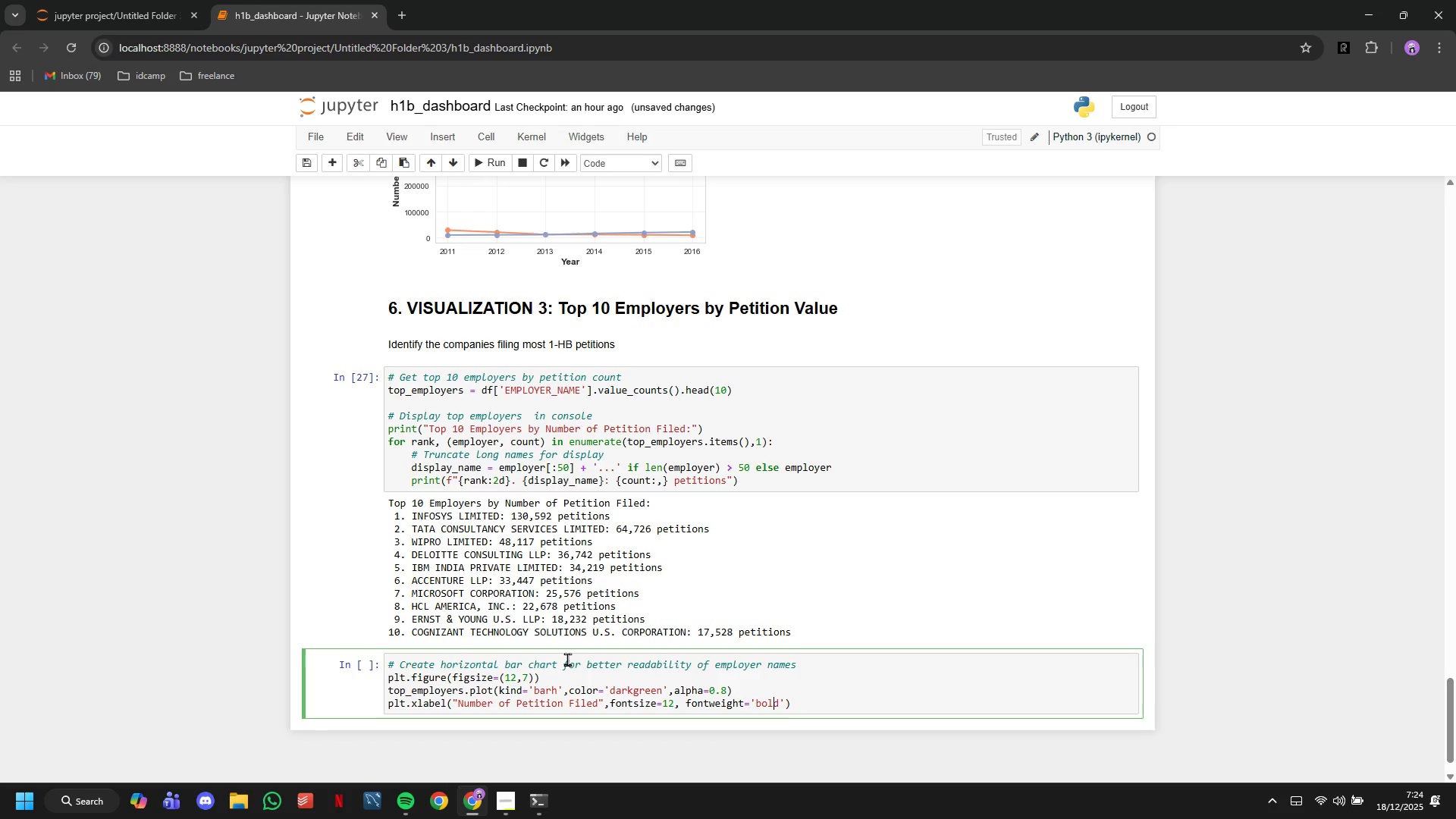 
key(ArrowRight)
 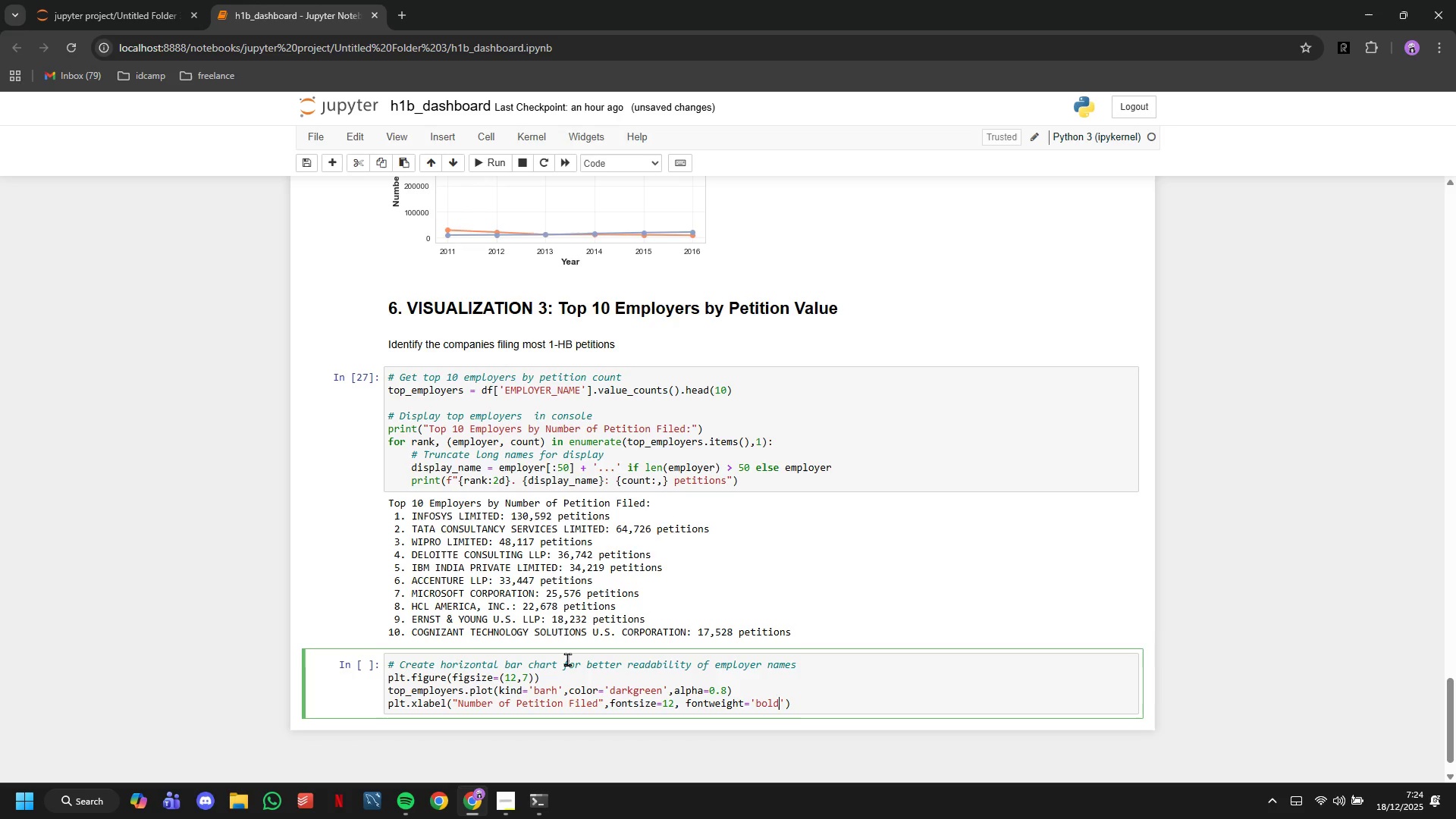 
key(ArrowRight)
 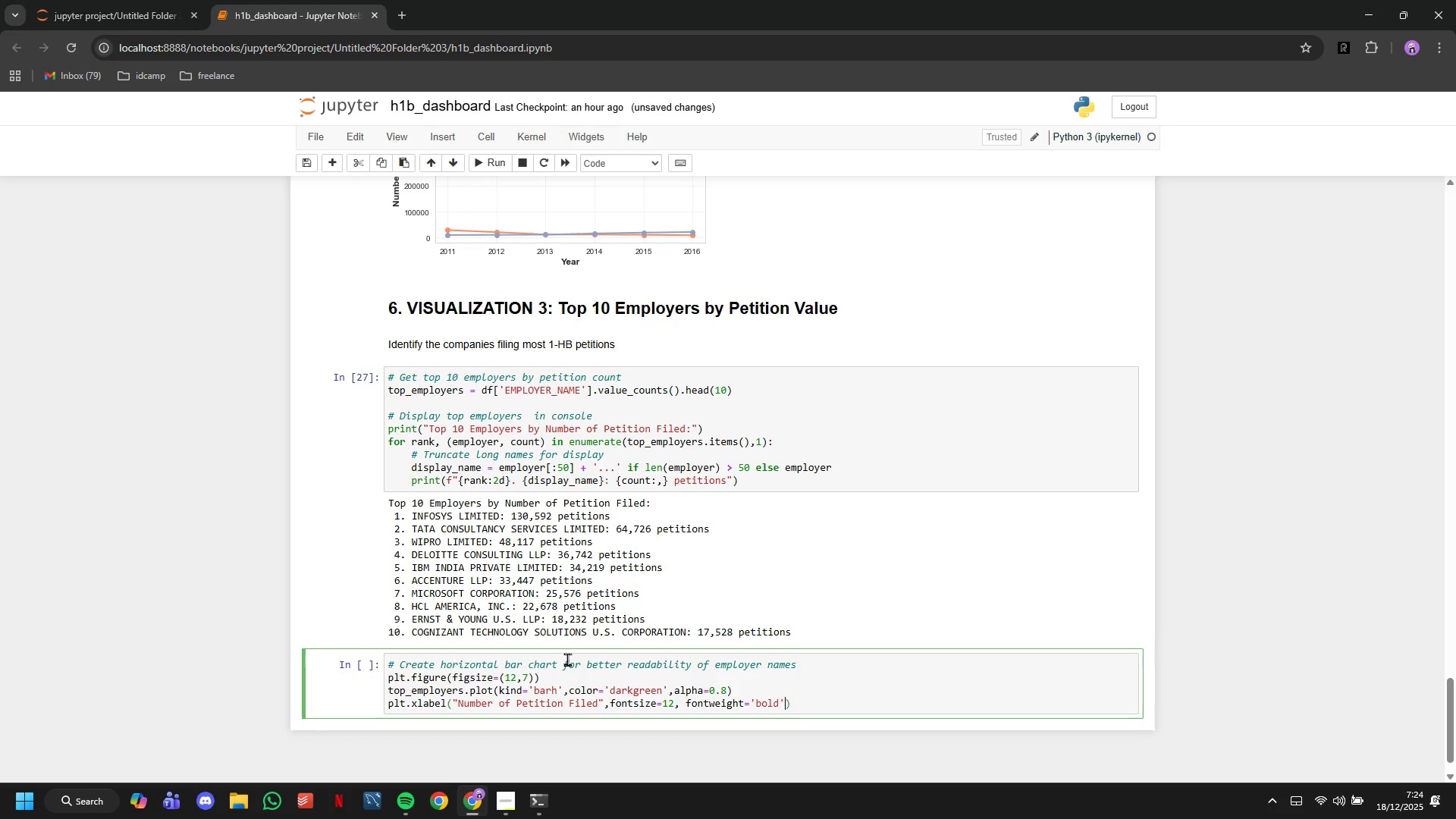 
key(ArrowRight)
 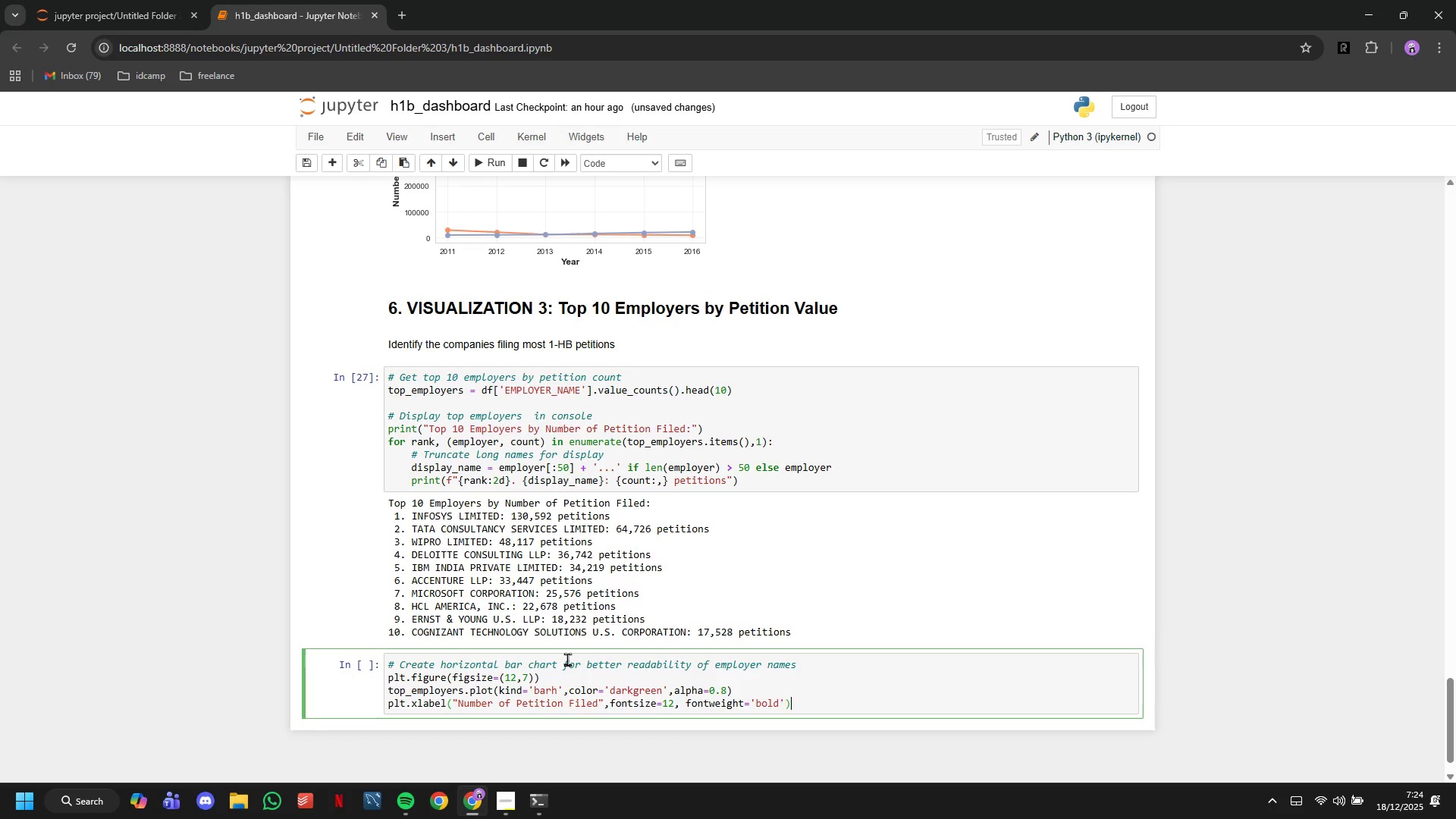 
key(ArrowRight)
 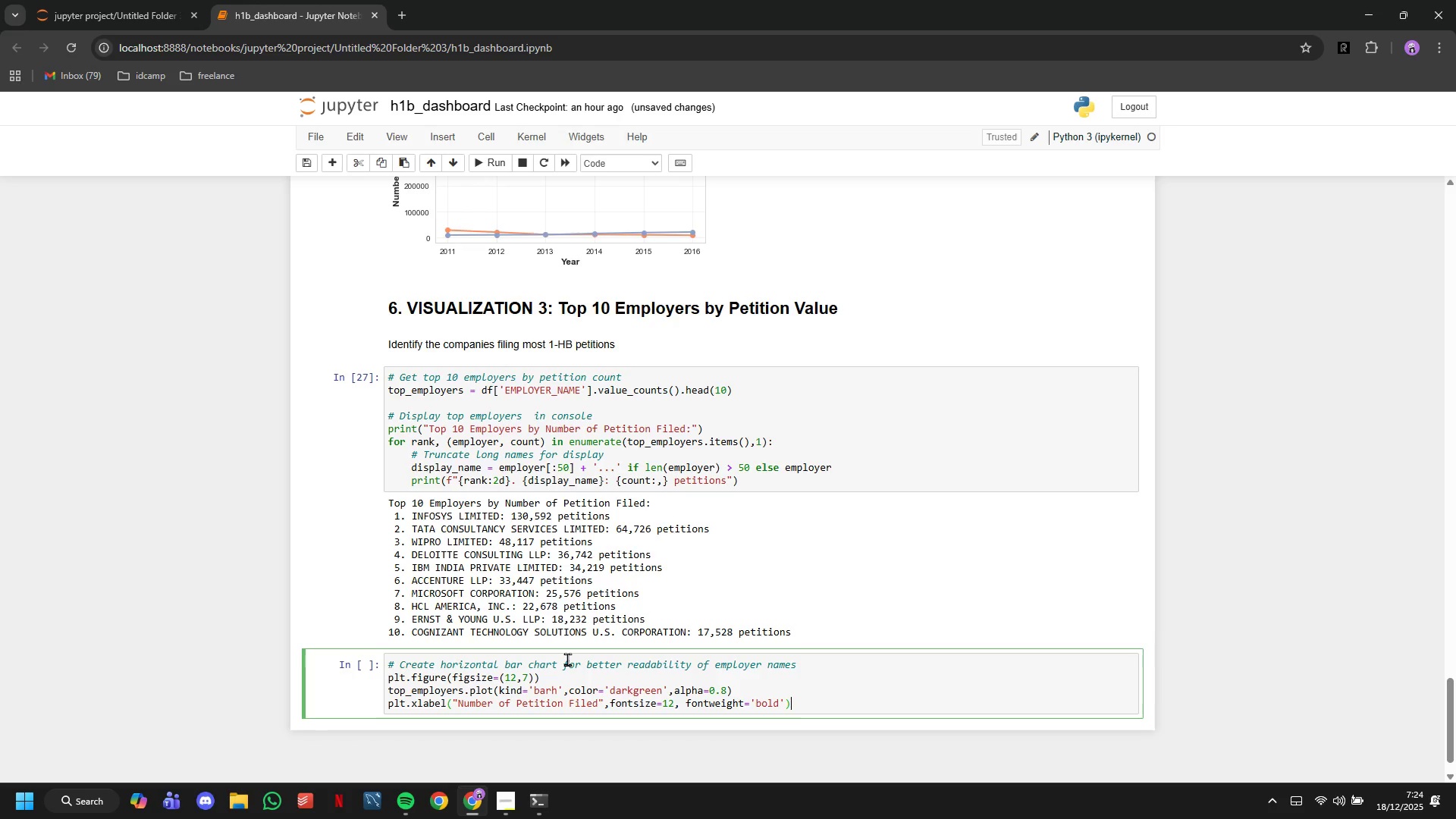 
key(ArrowRight)
 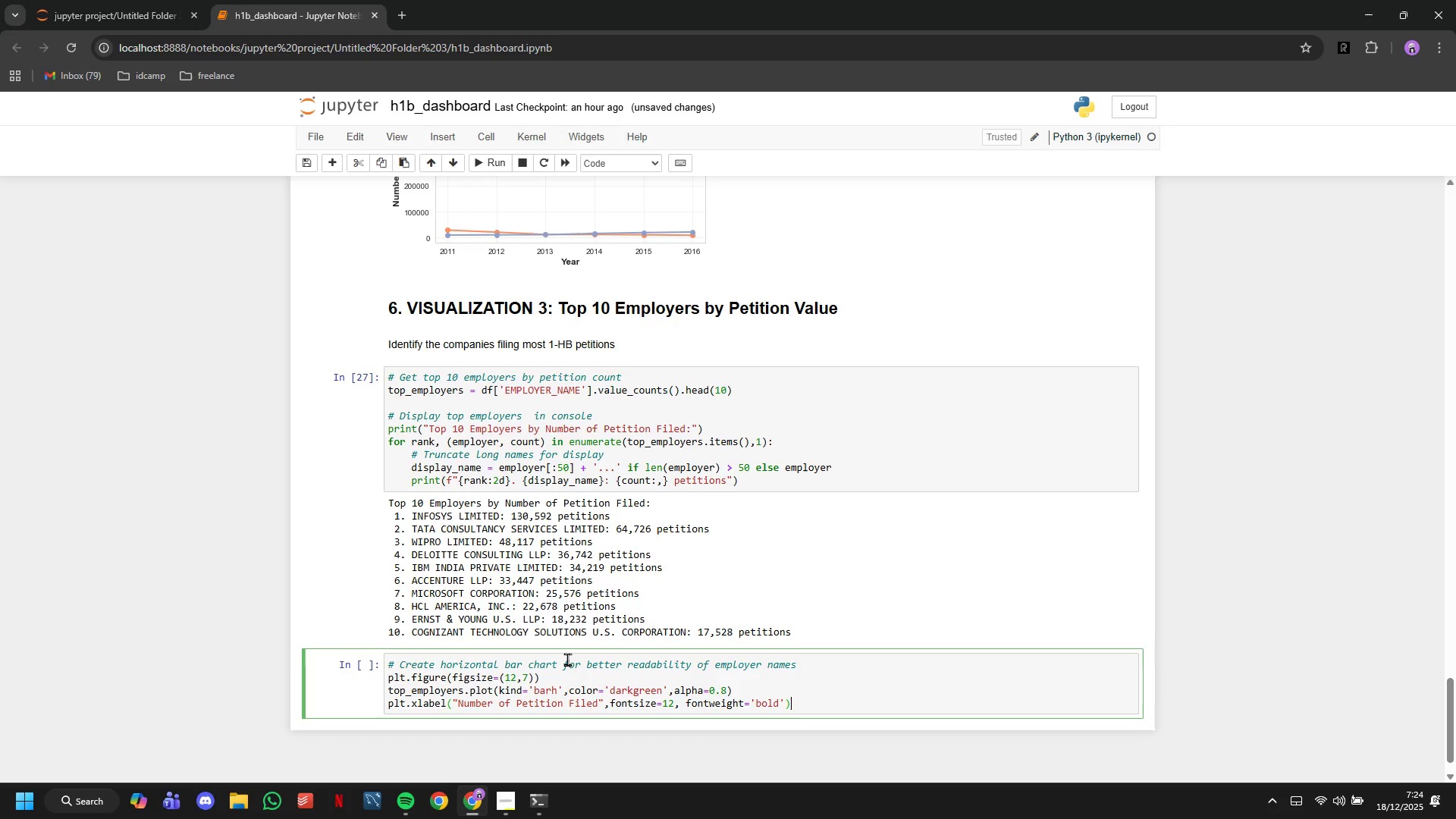 
key(ArrowRight)
 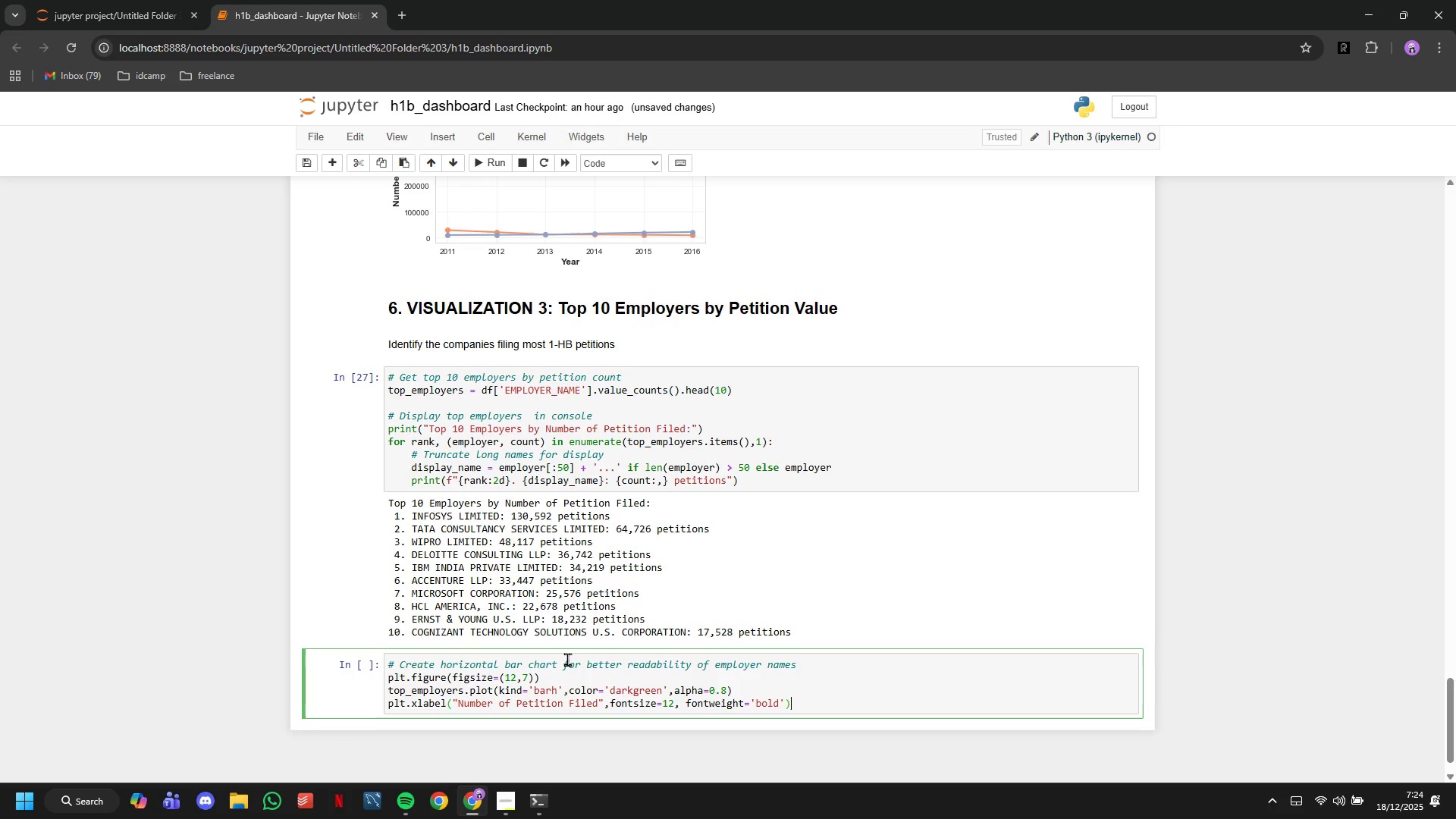 
key(Enter)
 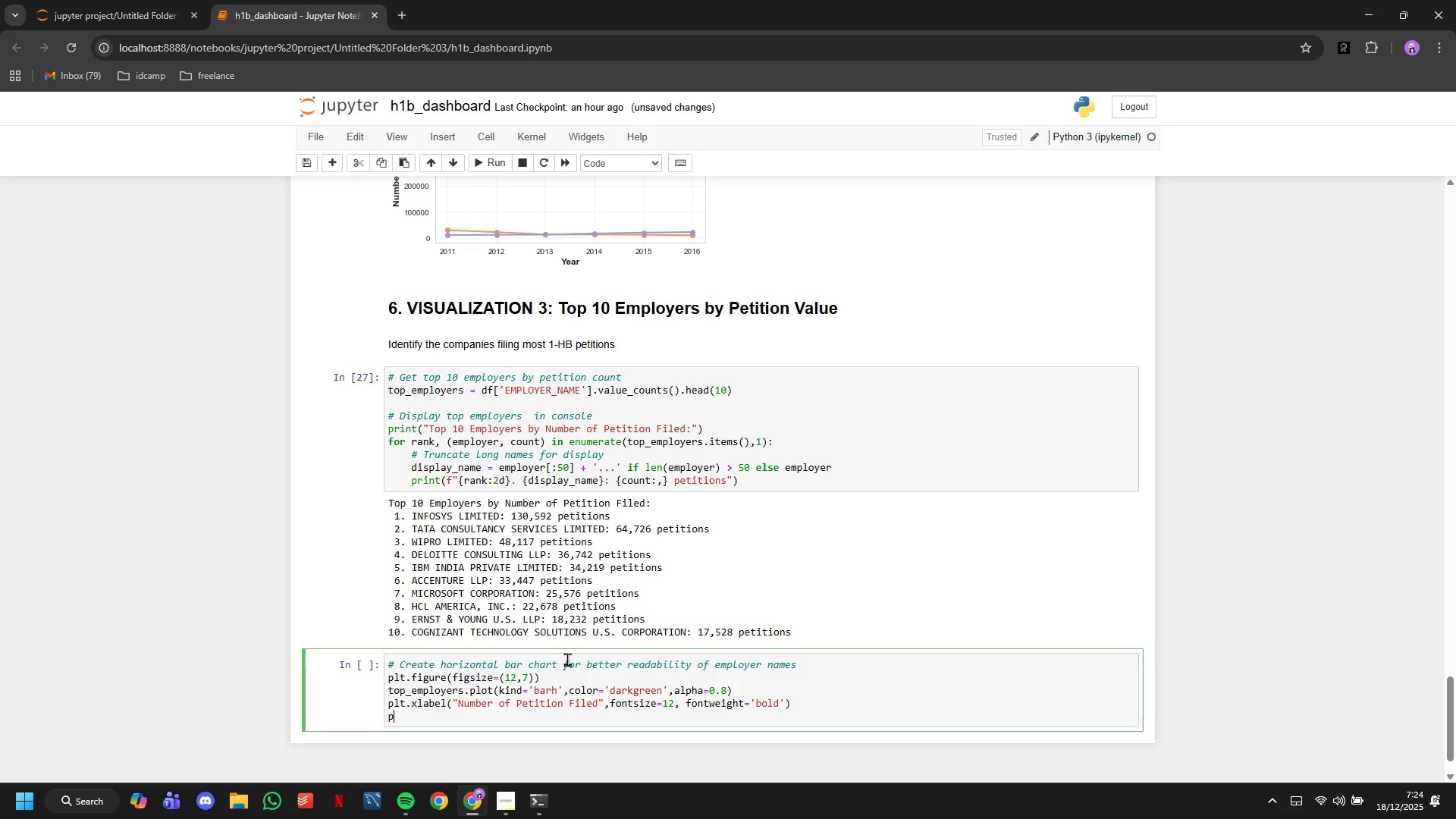 
type(plt.ylabeb)
key(Backspace)
type(l("Employer)
 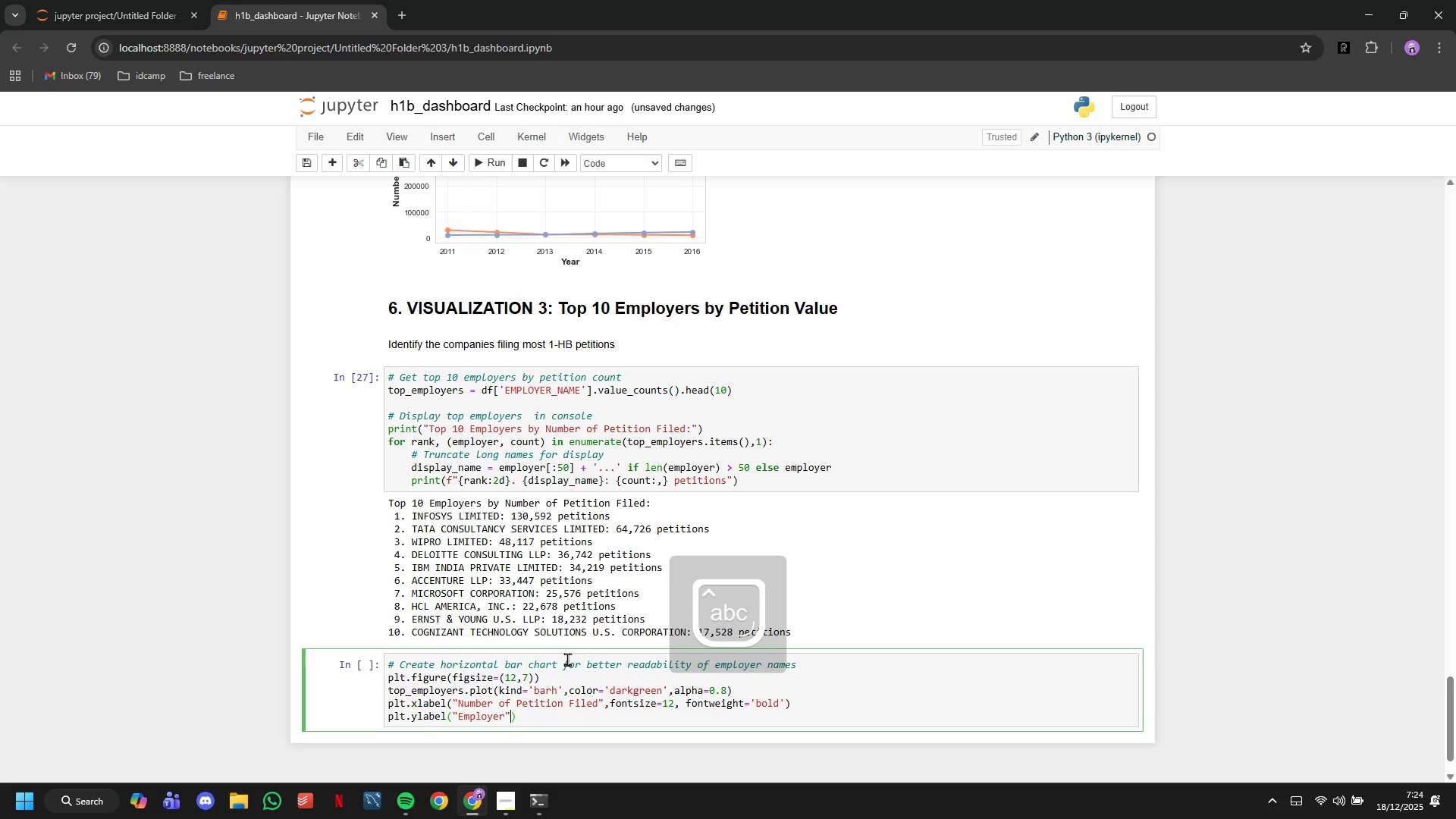 
 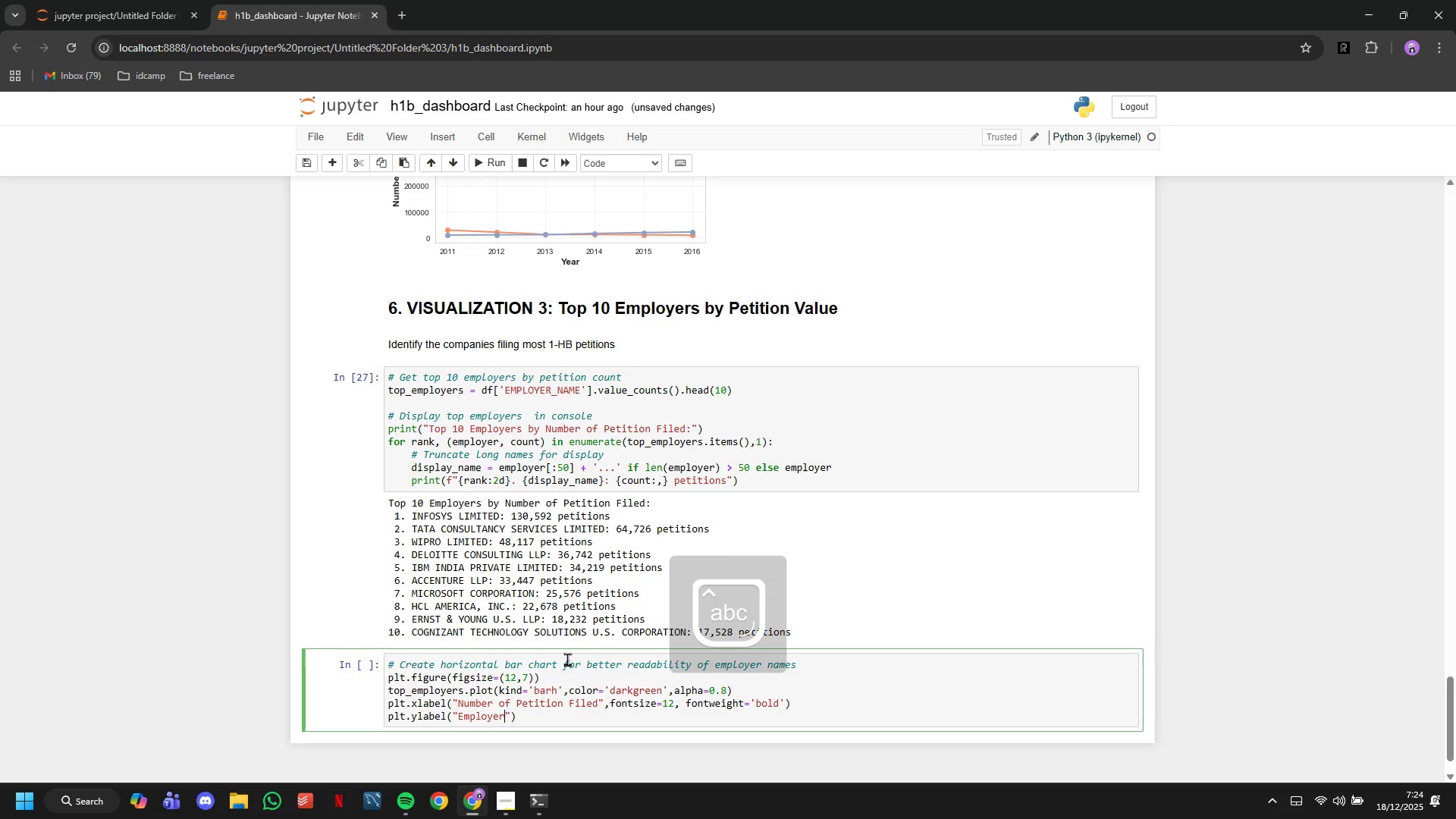 
key(ArrowRight)
 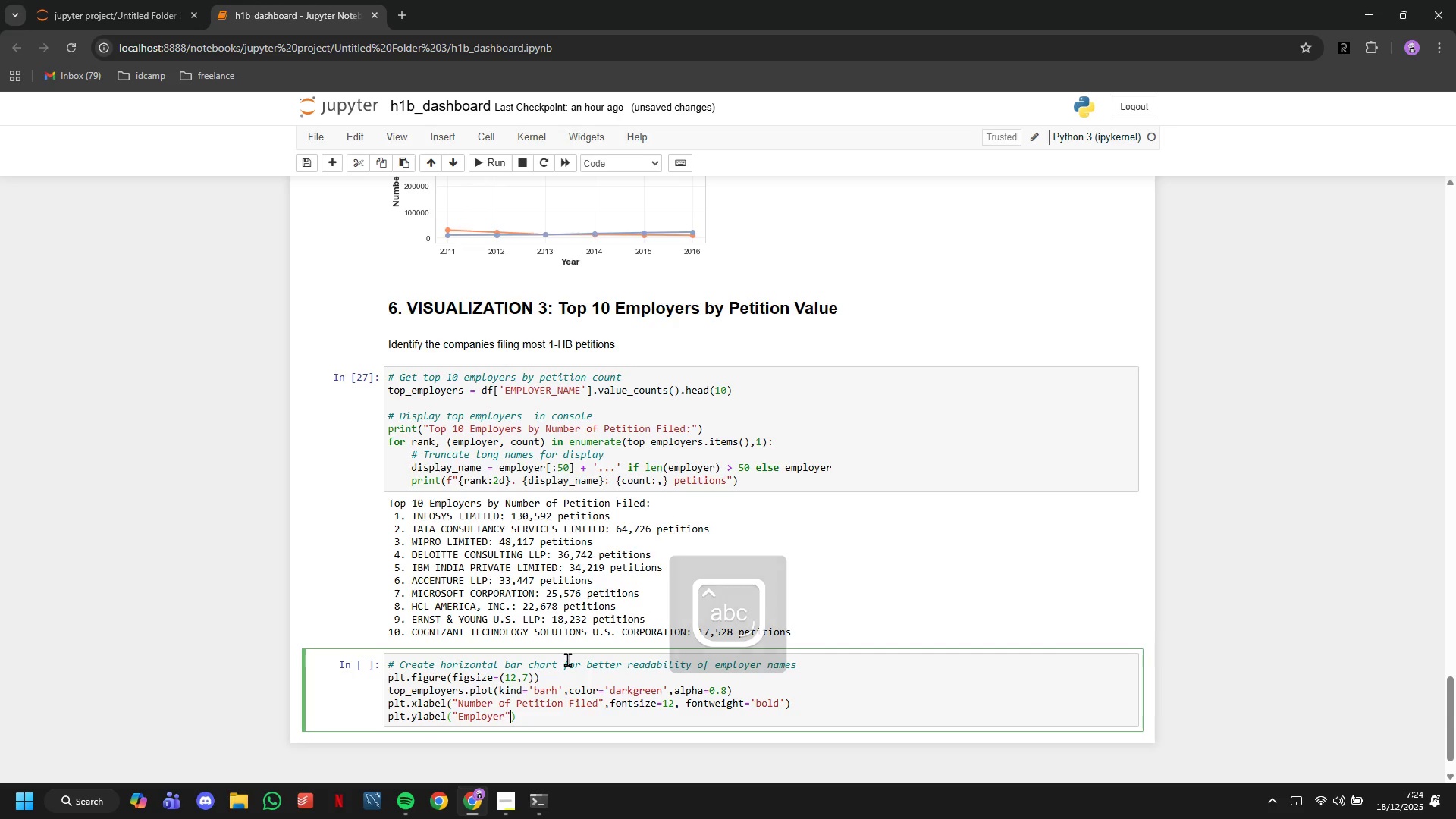 
hold_key(key=ArrowRight, duration=0.34)
 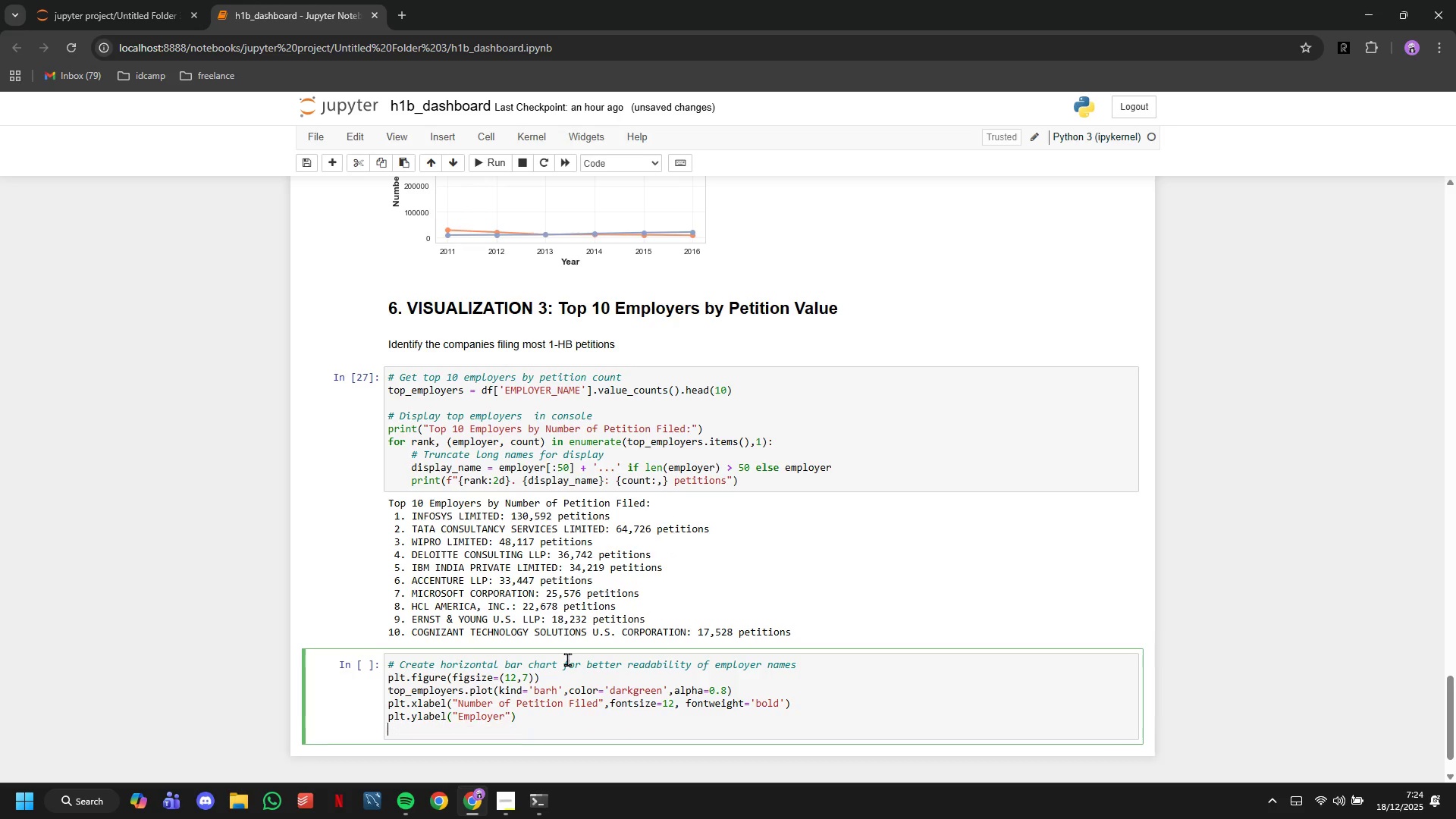 
key(Enter)
 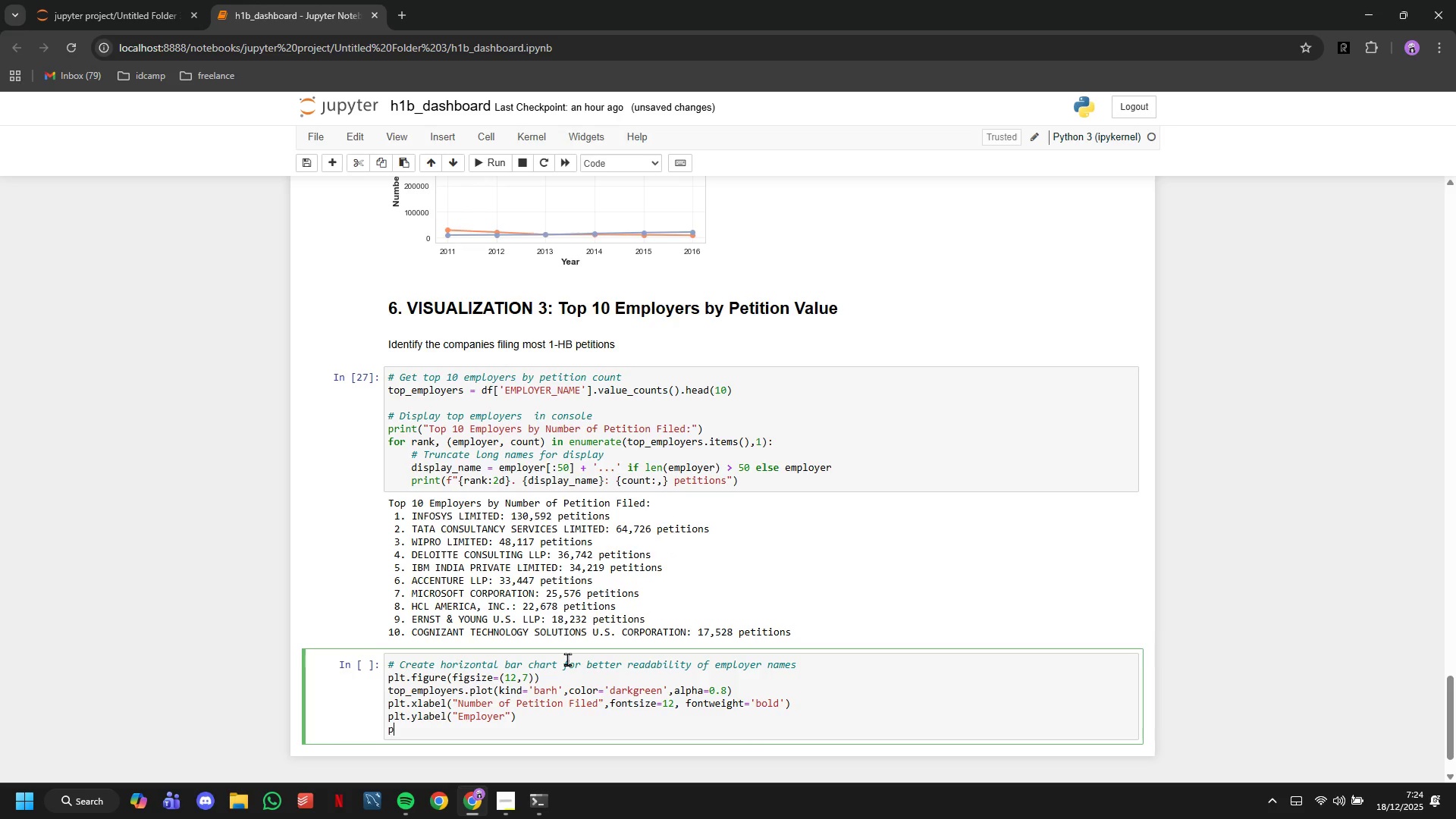 
type(plt.title("Top 10)
key(Backspace)
type(0 1-H)
key(Backspace)
key(Backspace)
key(Backspace)
type(H-1B Employers (2011-2016)
 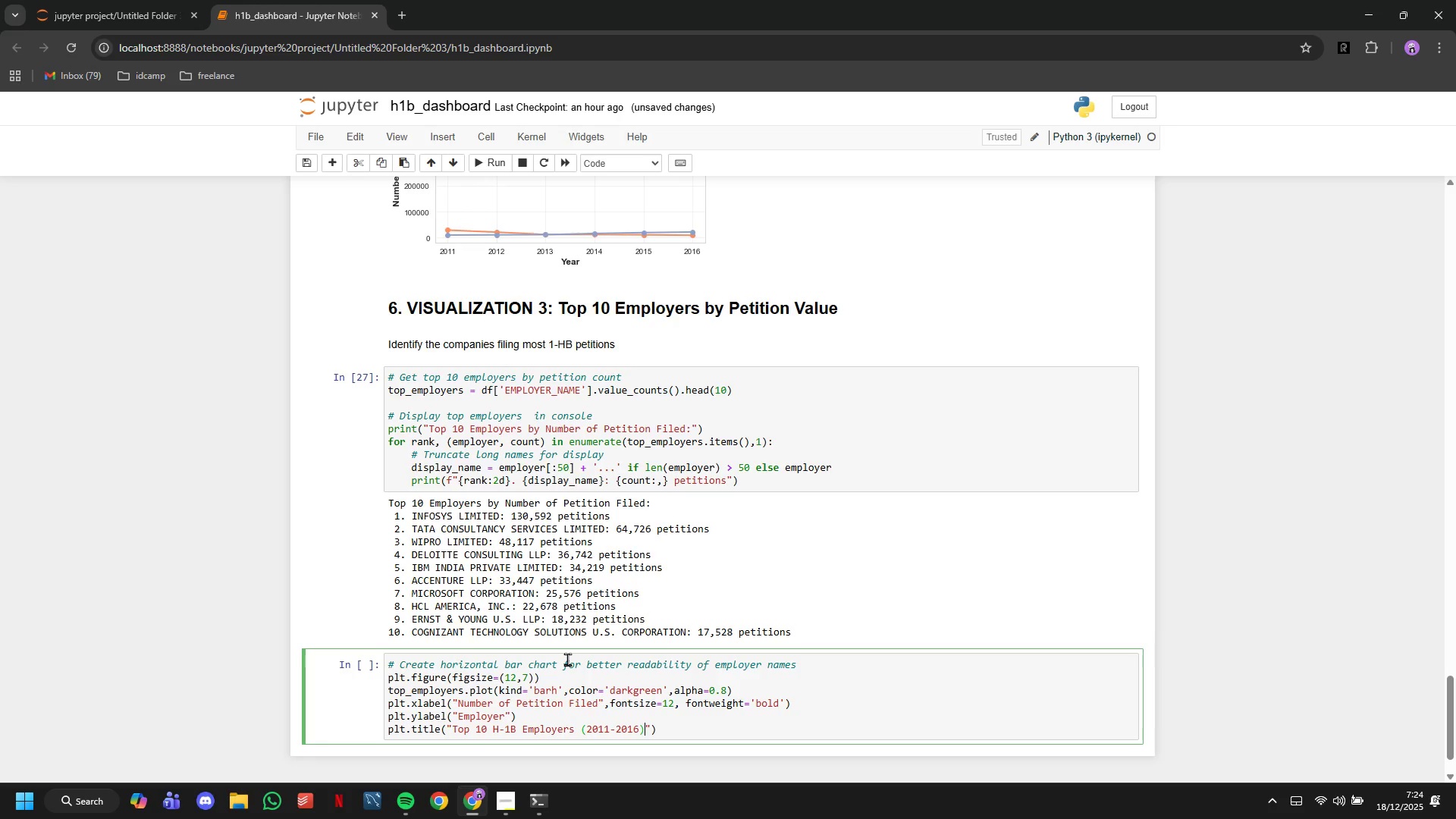 
 